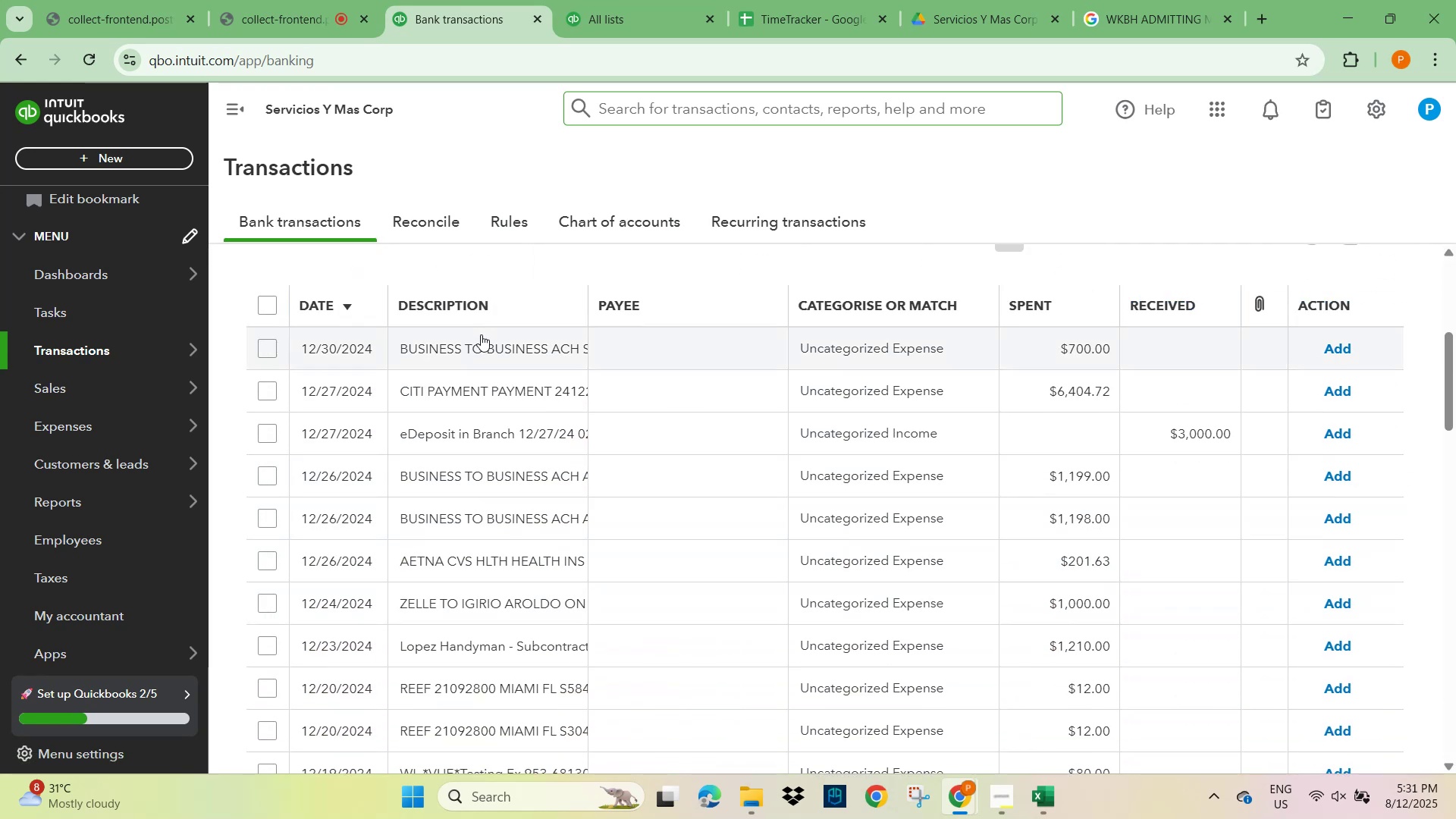 
left_click([477, 345])
 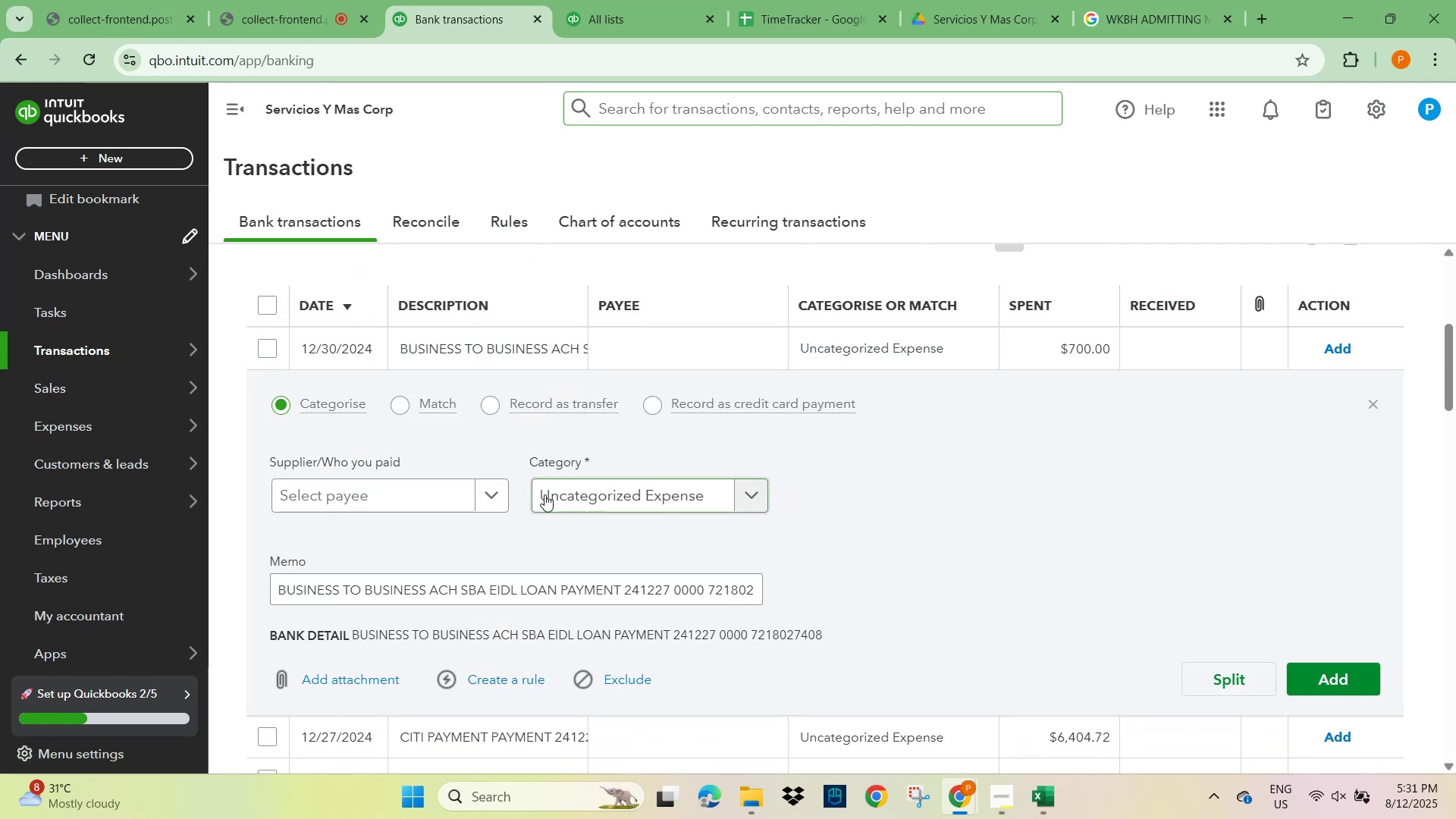 
scroll: coordinate [548, 504], scroll_direction: down, amount: 1.0
 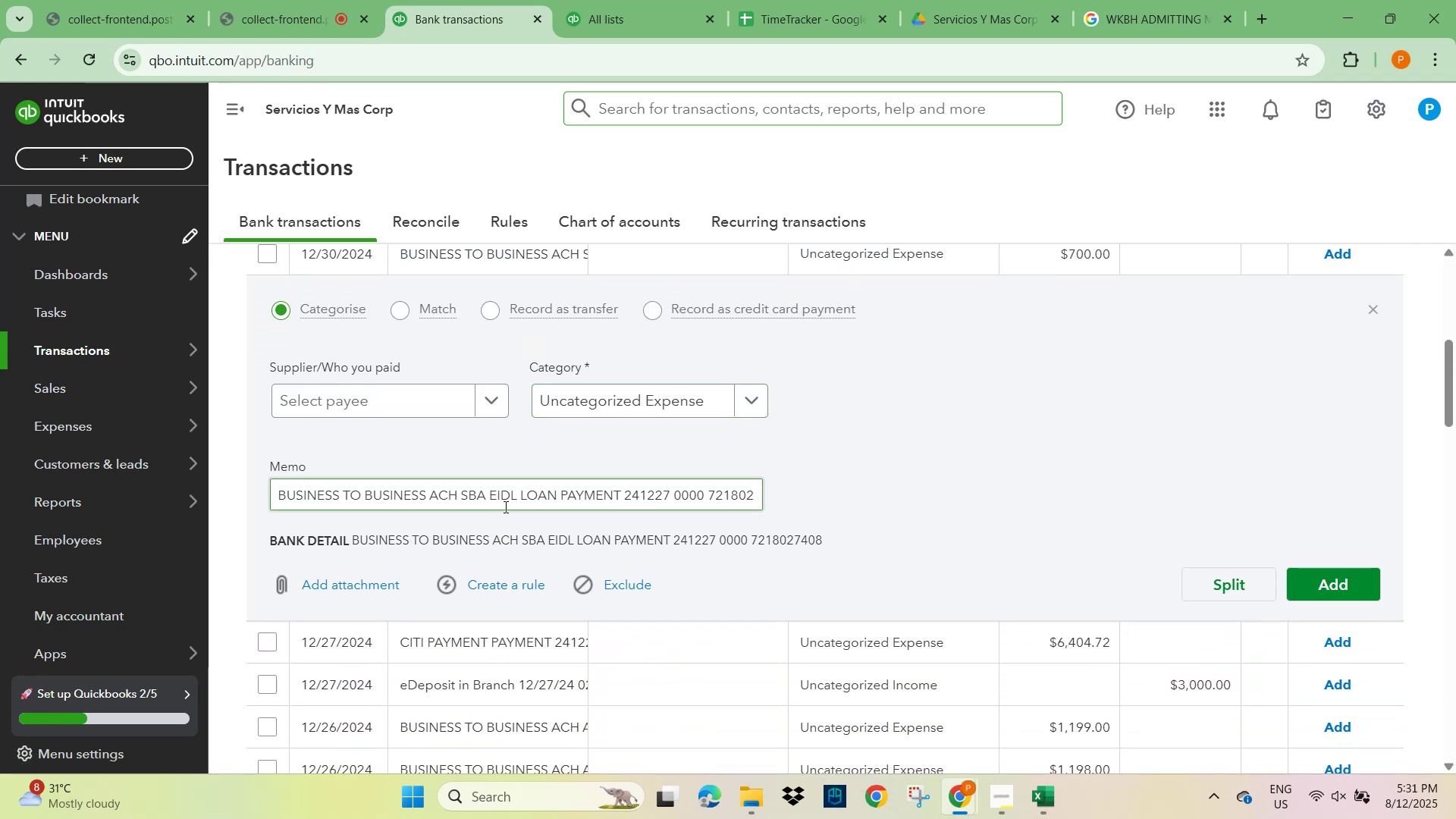 
wait(8.85)
 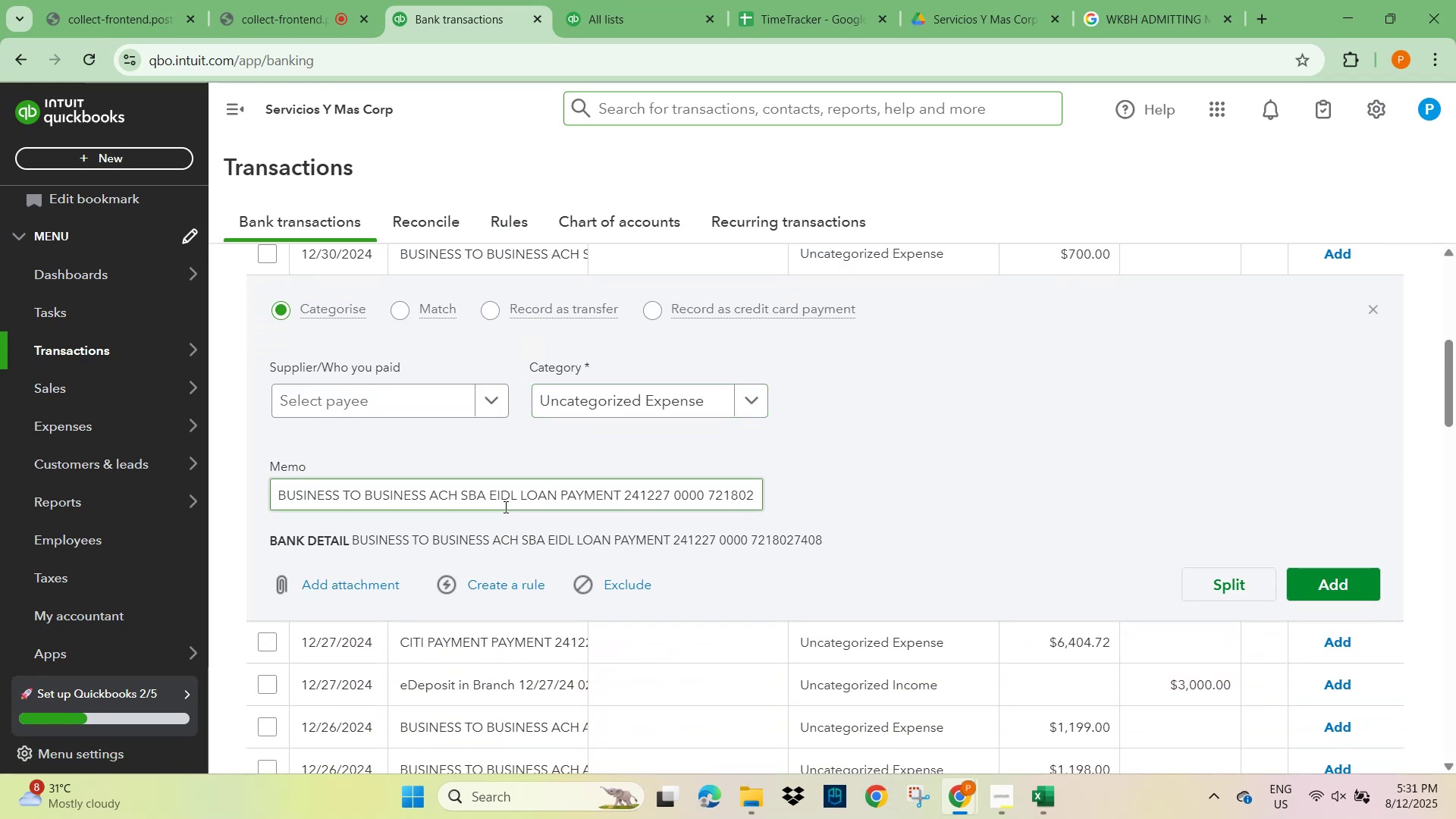 
scroll: coordinate [469, 578], scroll_direction: down, amount: 3.0
 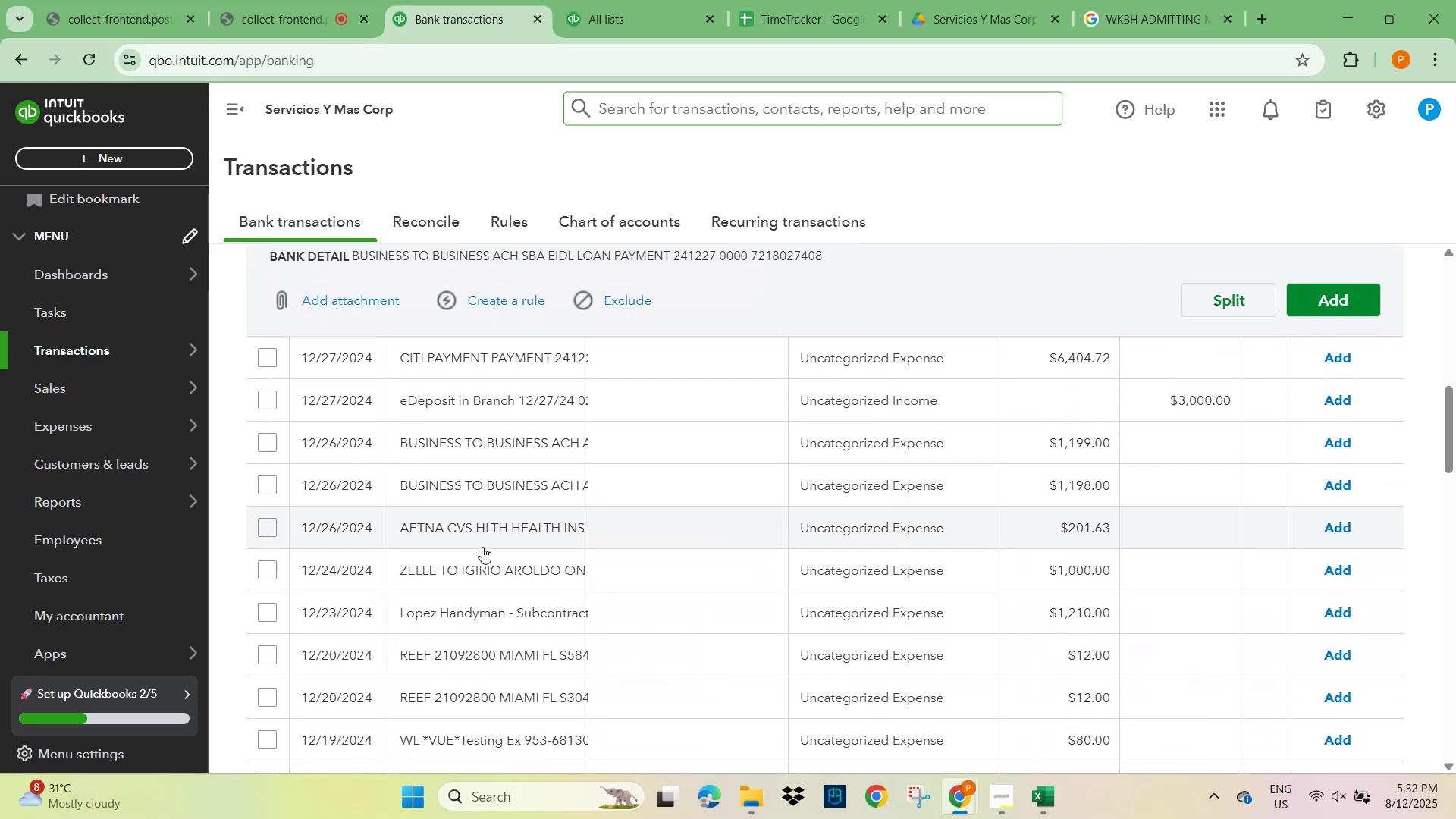 
left_click([483, 532])
 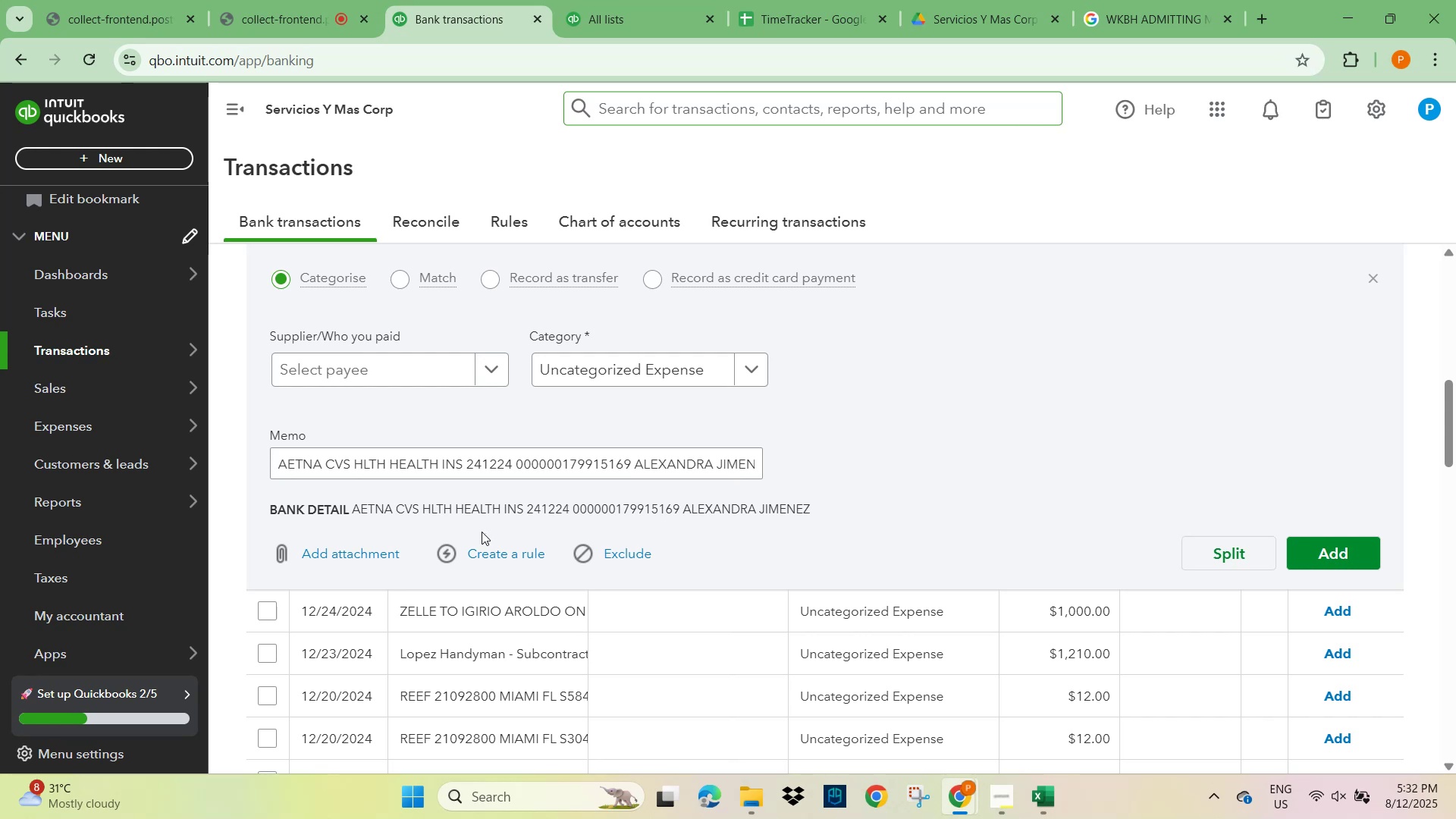 
scroll: coordinate [410, 538], scroll_direction: down, amount: 3.0
 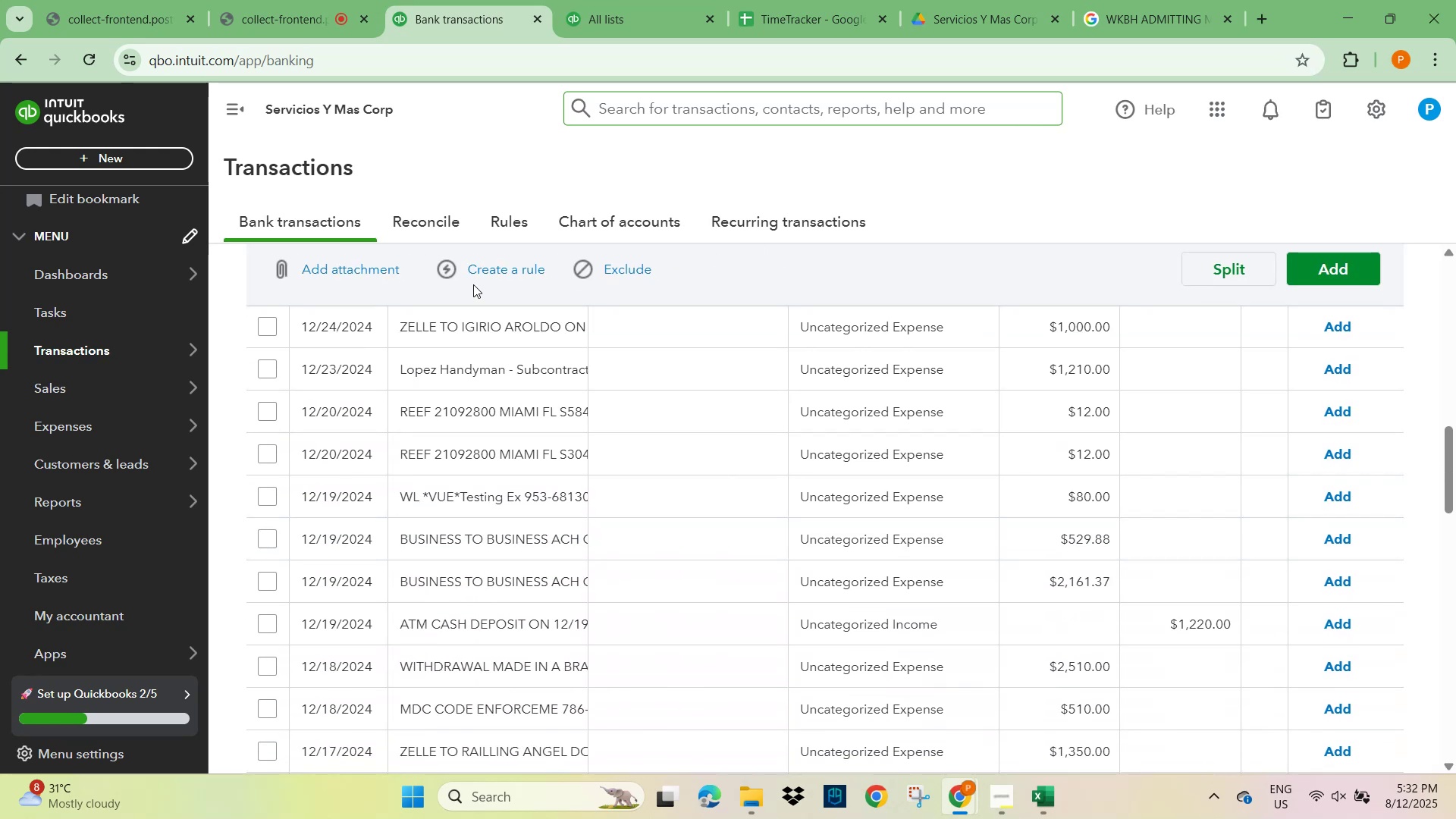 
scroll: coordinate [382, 327], scroll_direction: up, amount: 2.0
 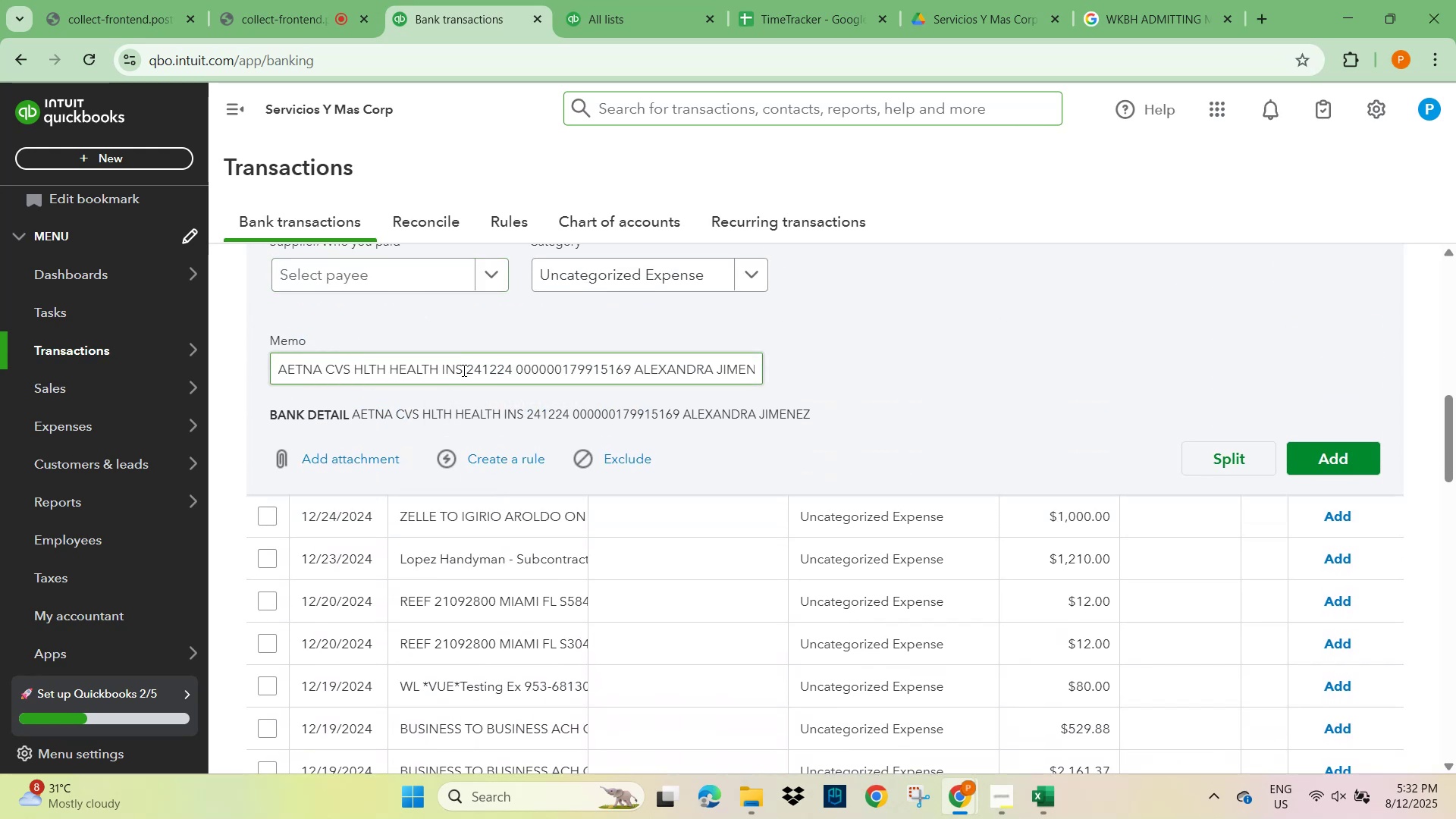 
wait(7.89)
 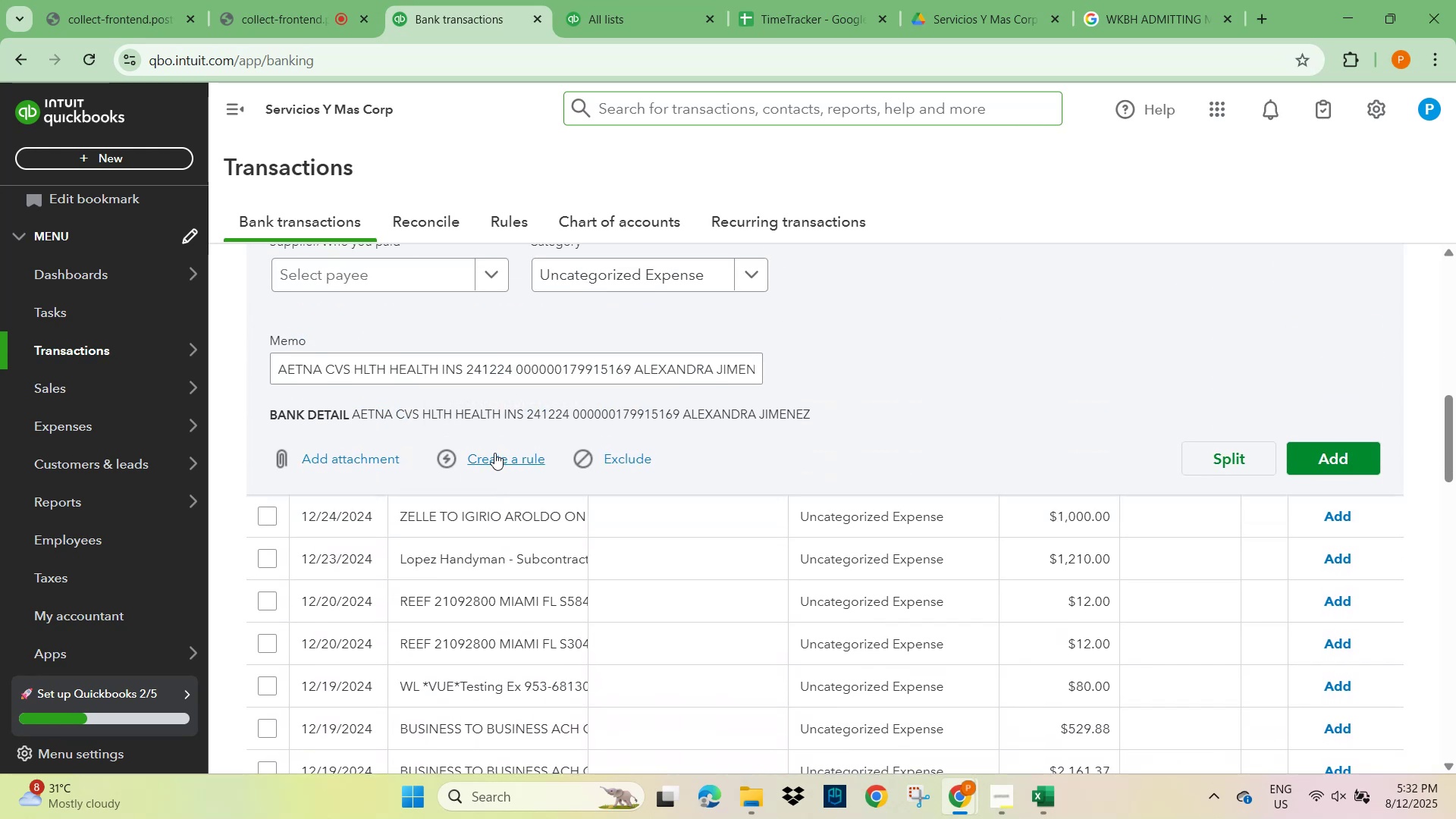 
key(Control+C)
 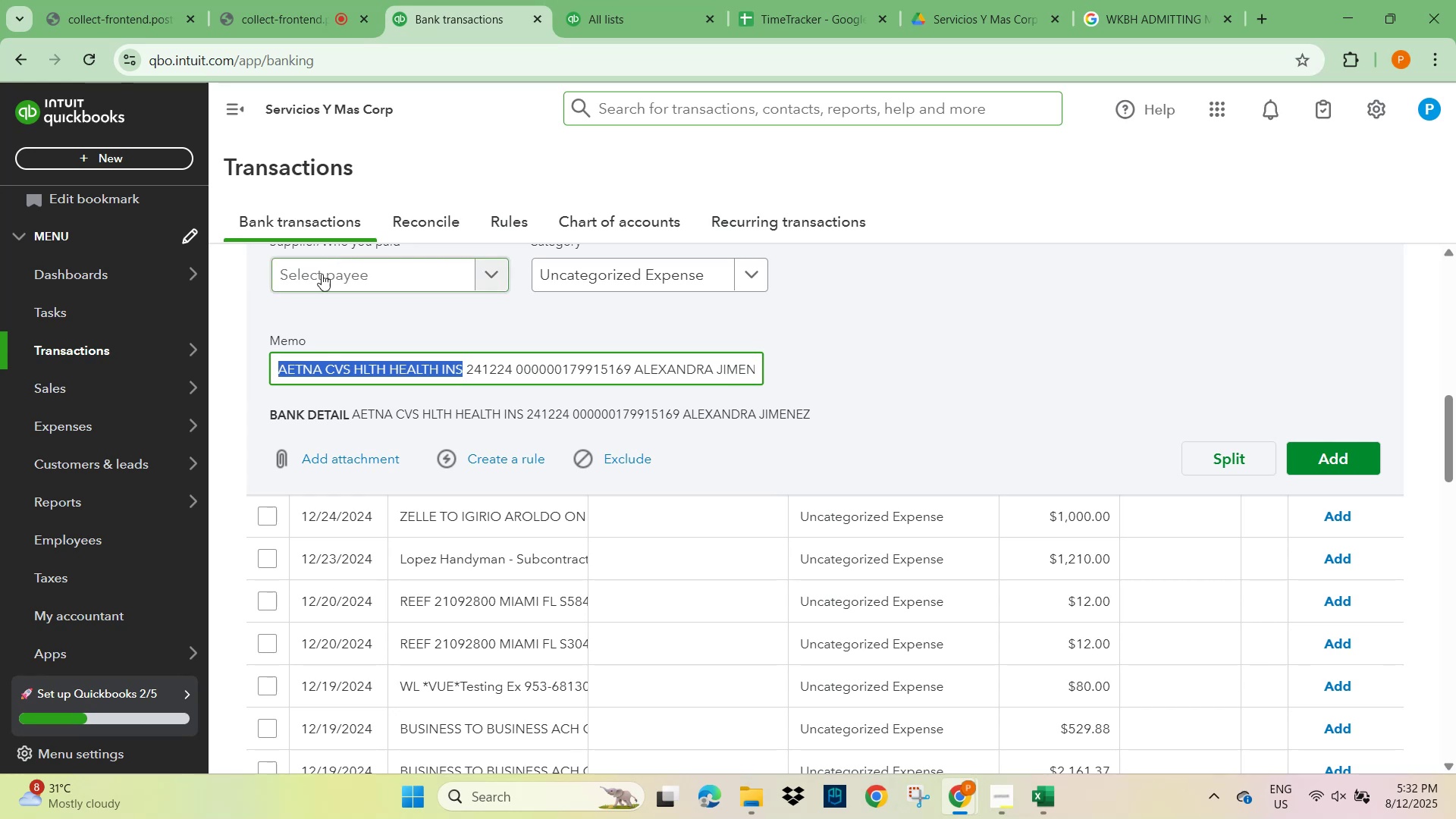 
left_click([319, 268])
 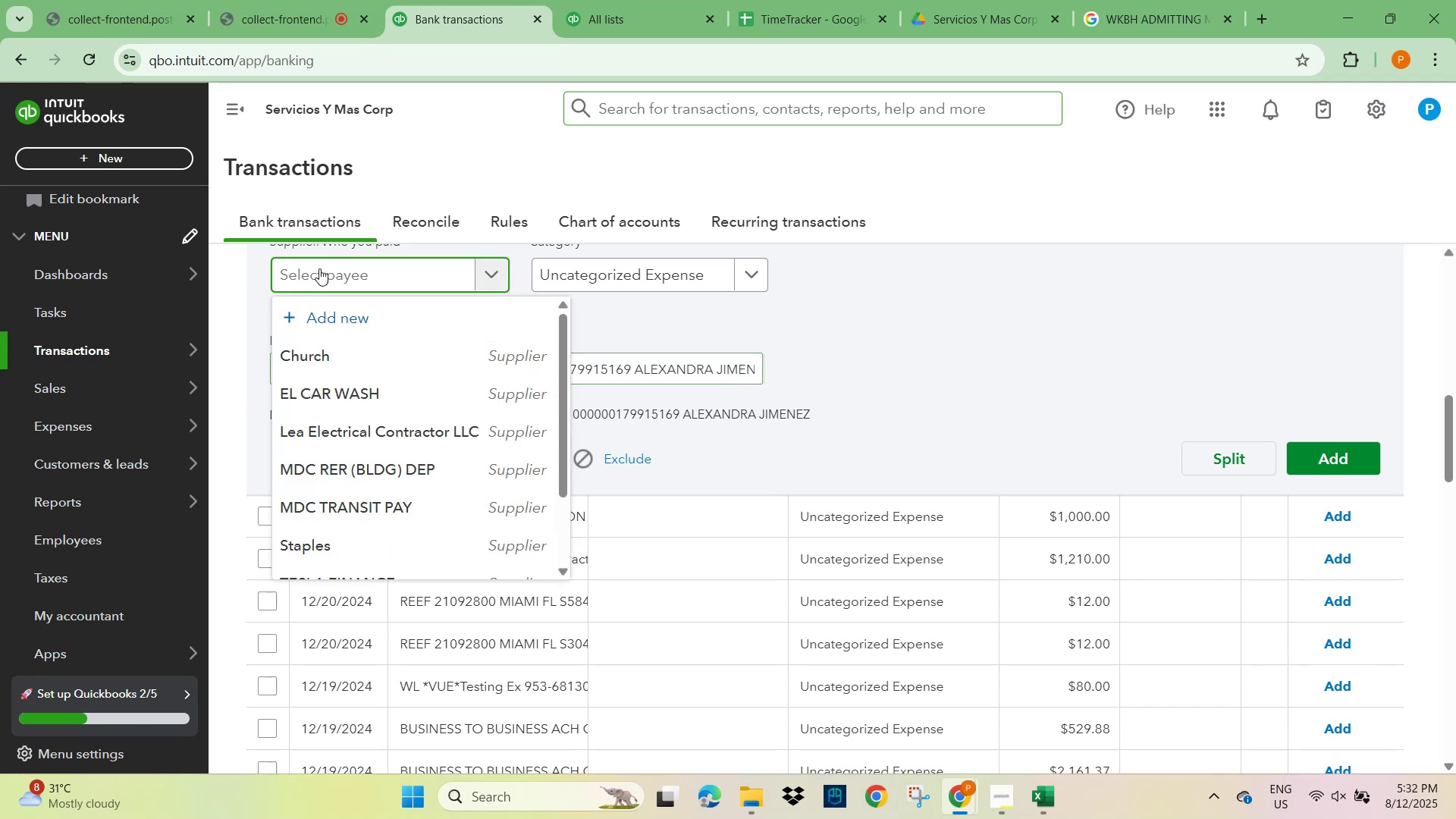 
key(Control+V)
 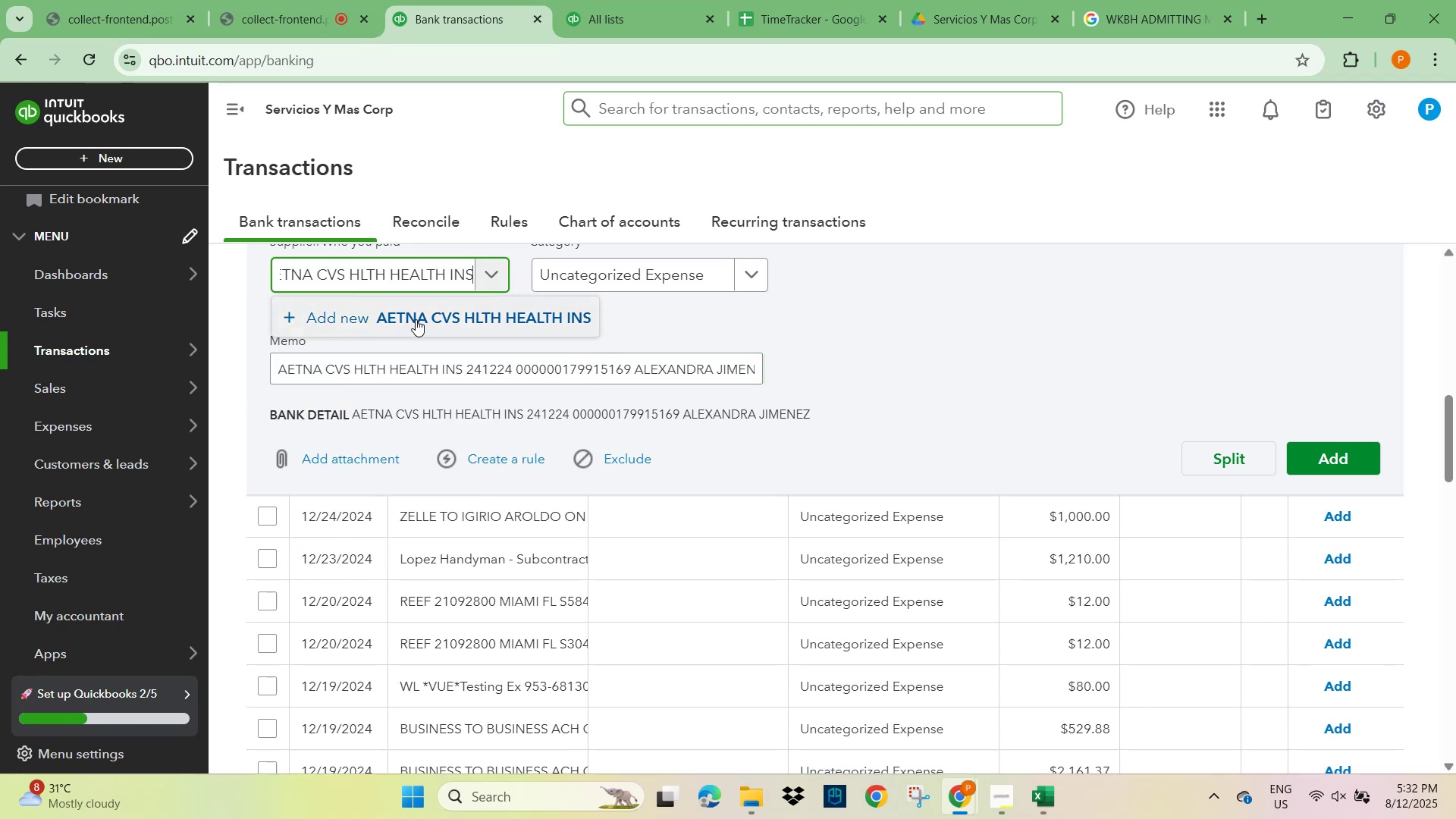 
left_click([416, 319])
 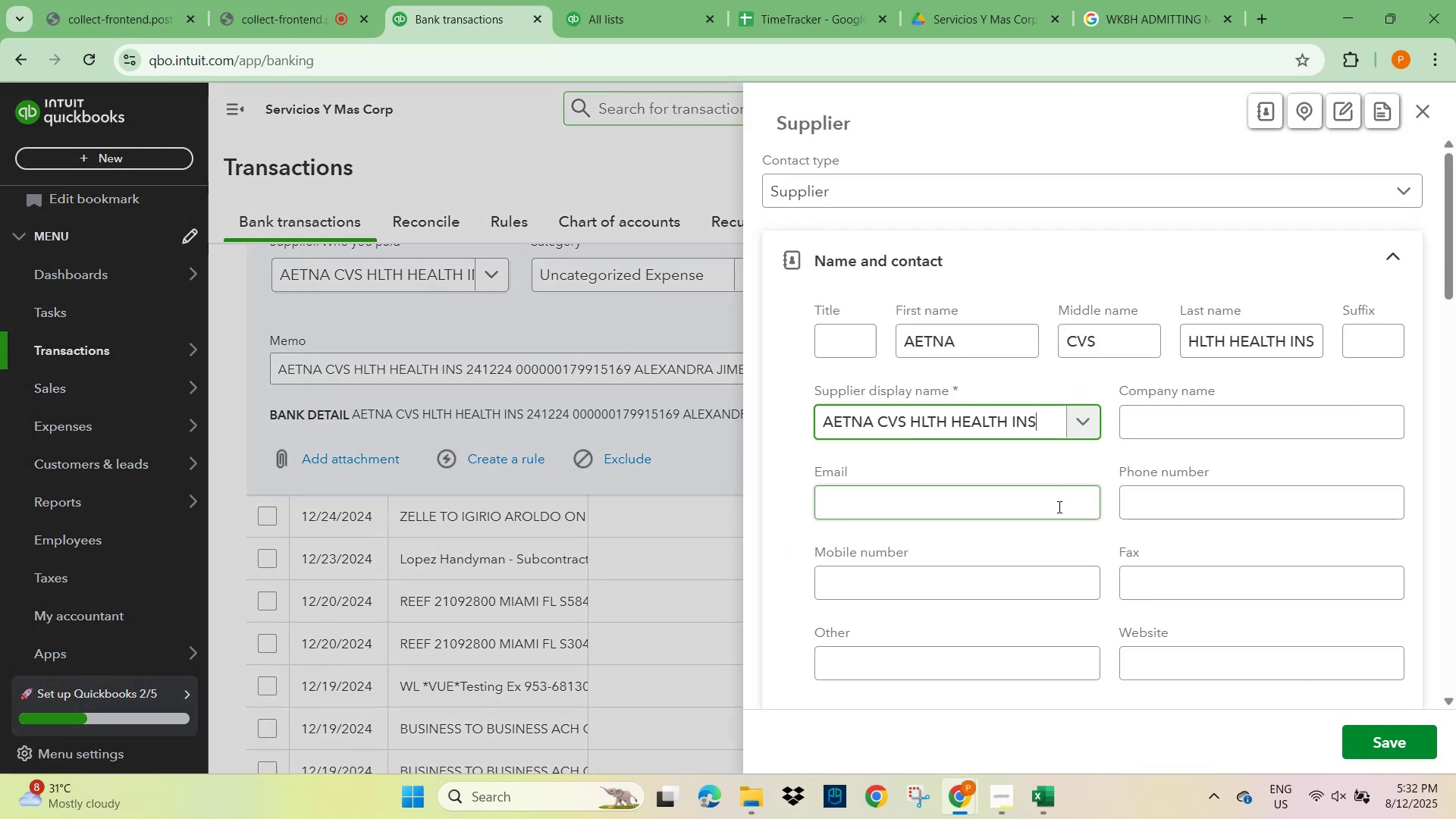 
scroll: coordinate [1042, 522], scroll_direction: down, amount: 11.0
 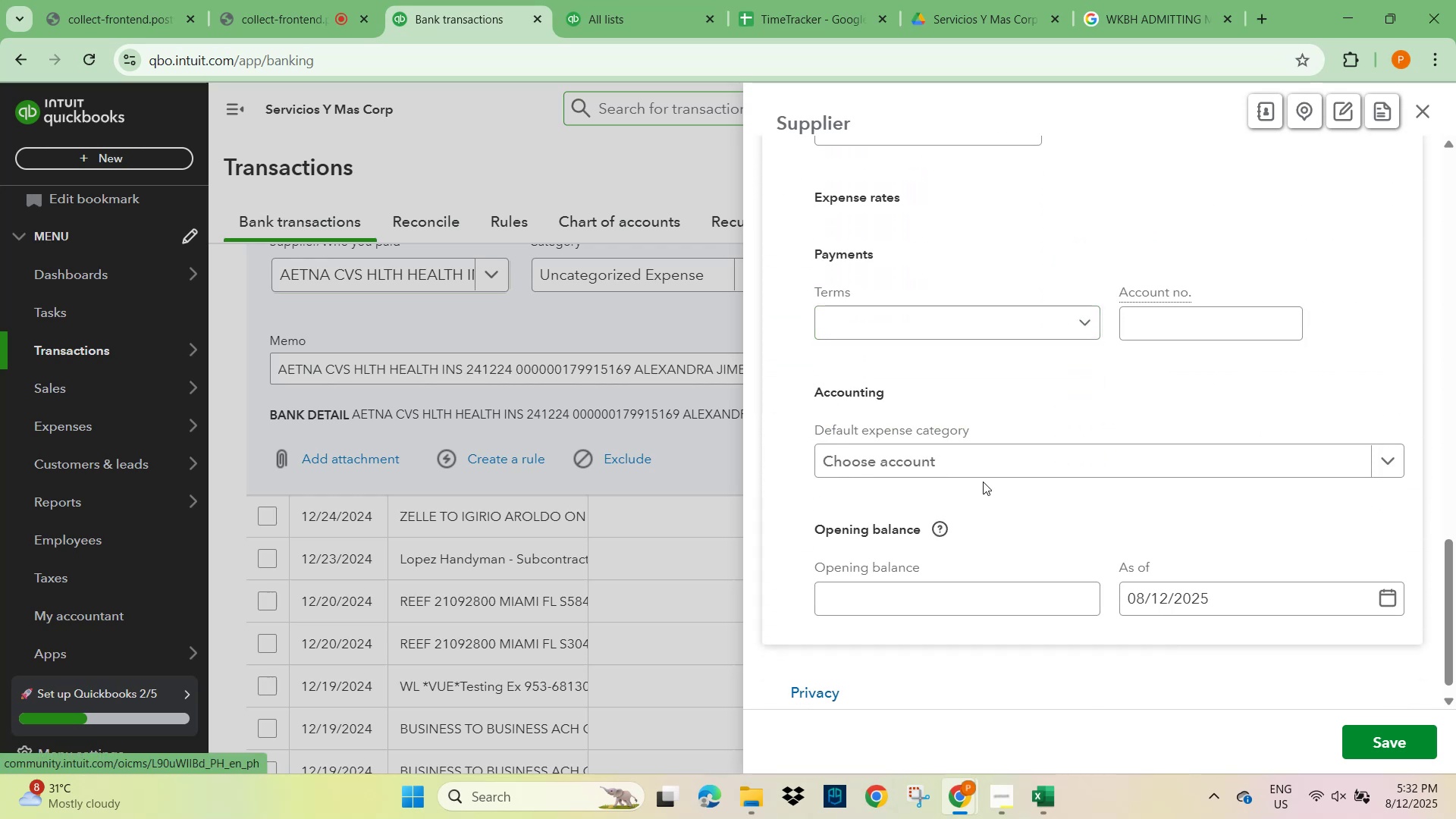 
left_click([983, 464])
 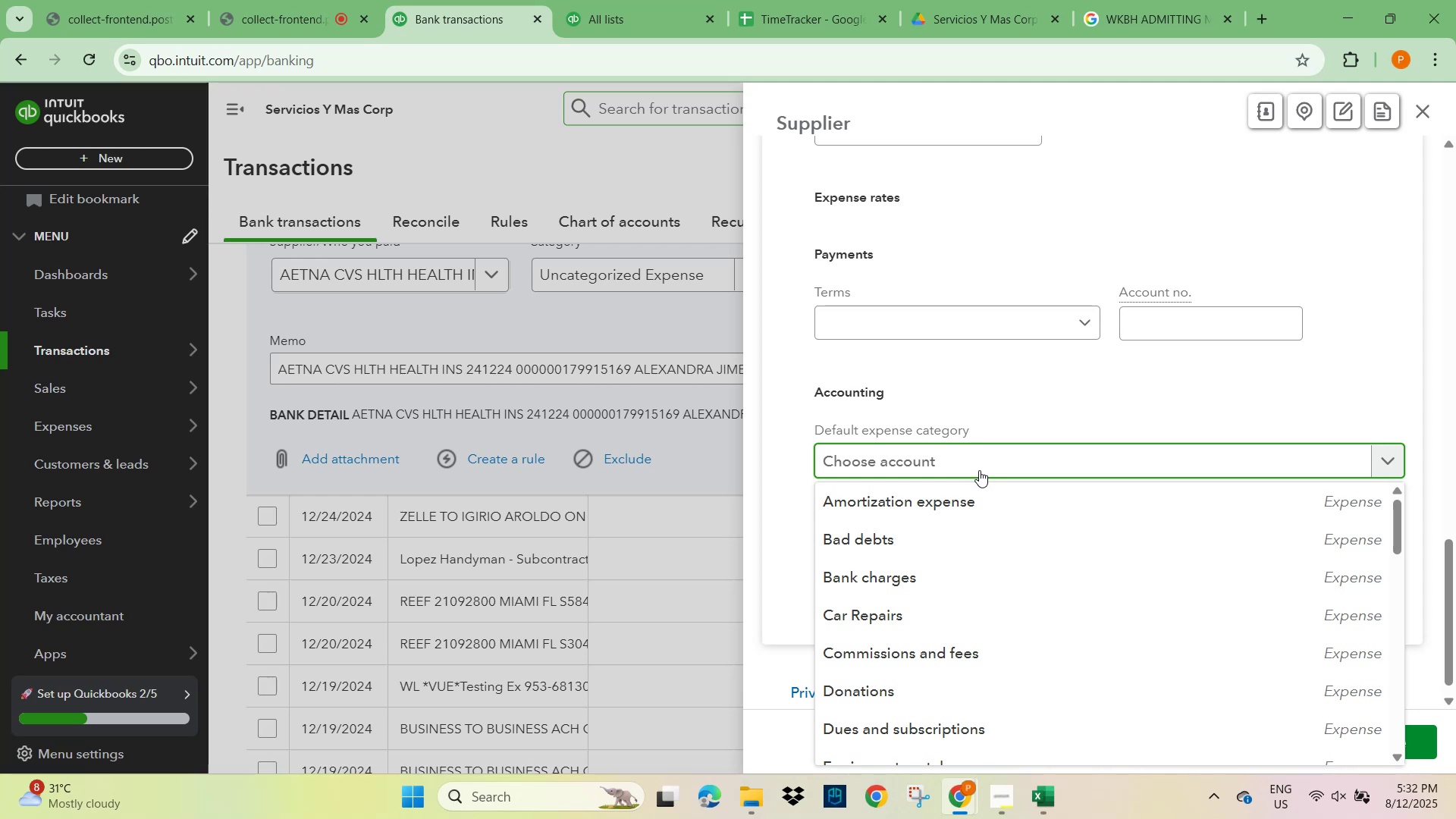 
wait(15.34)
 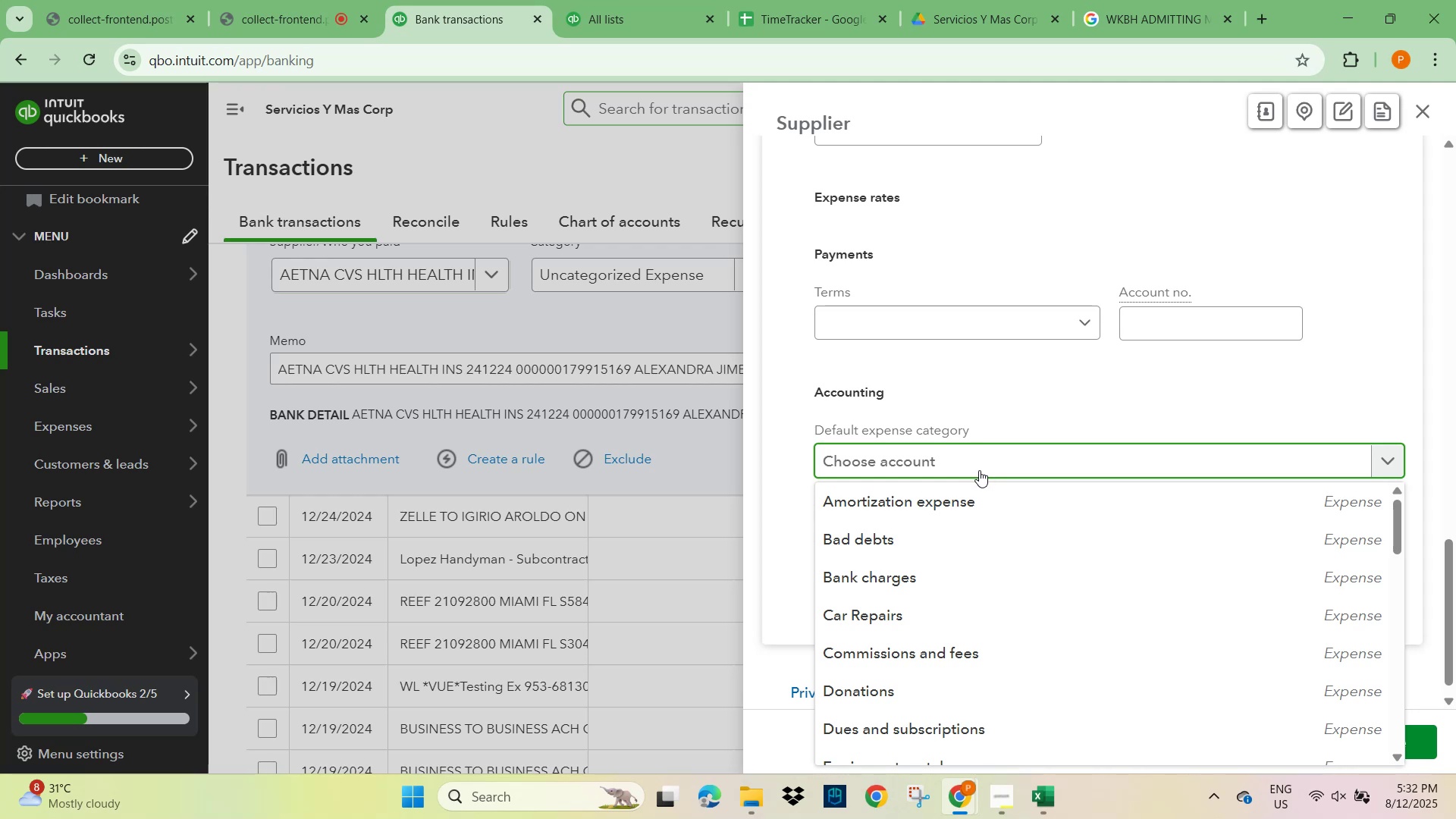 
scroll: coordinate [1048, 555], scroll_direction: up, amount: 3.0
 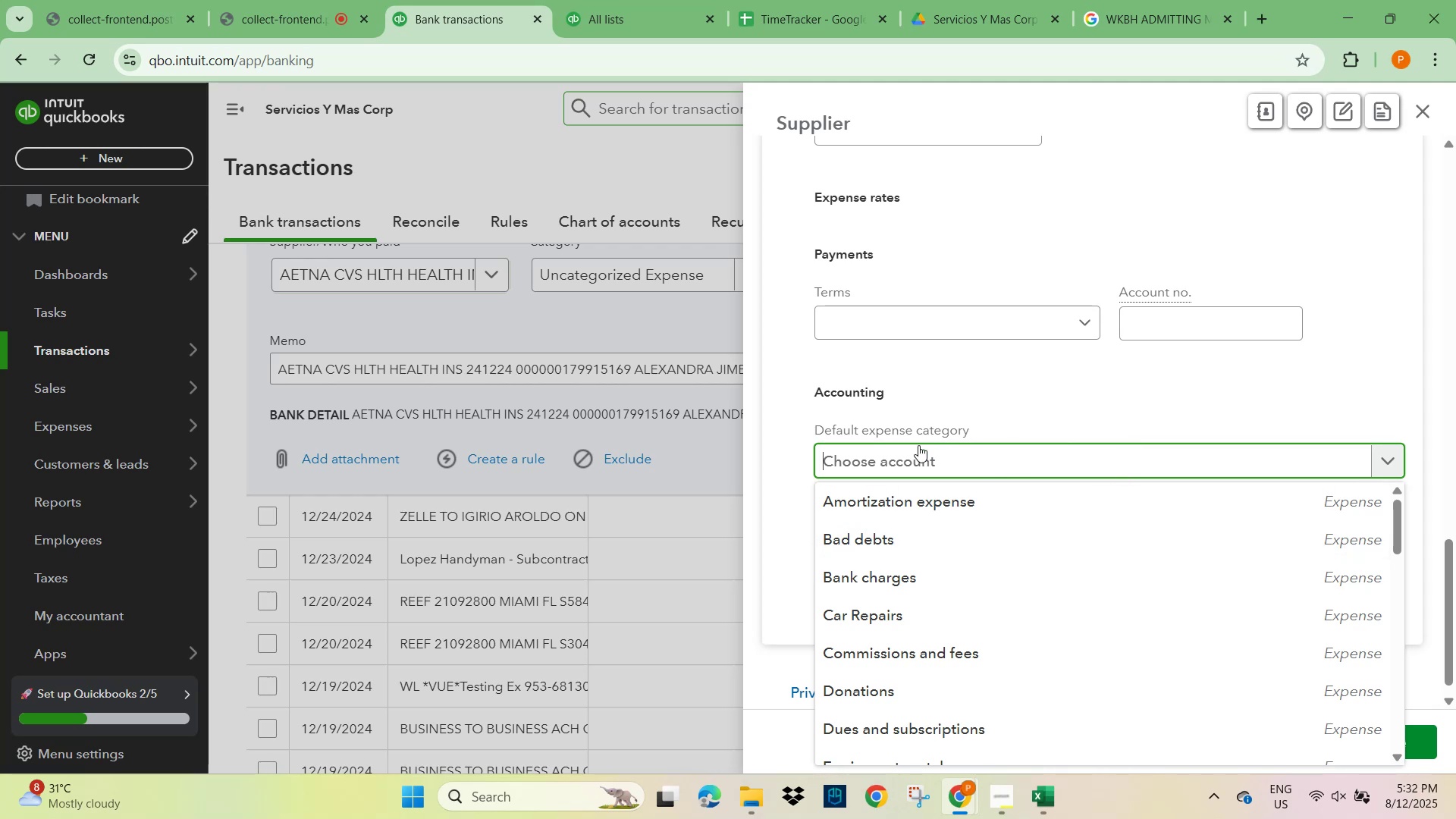 
left_click([893, 456])
 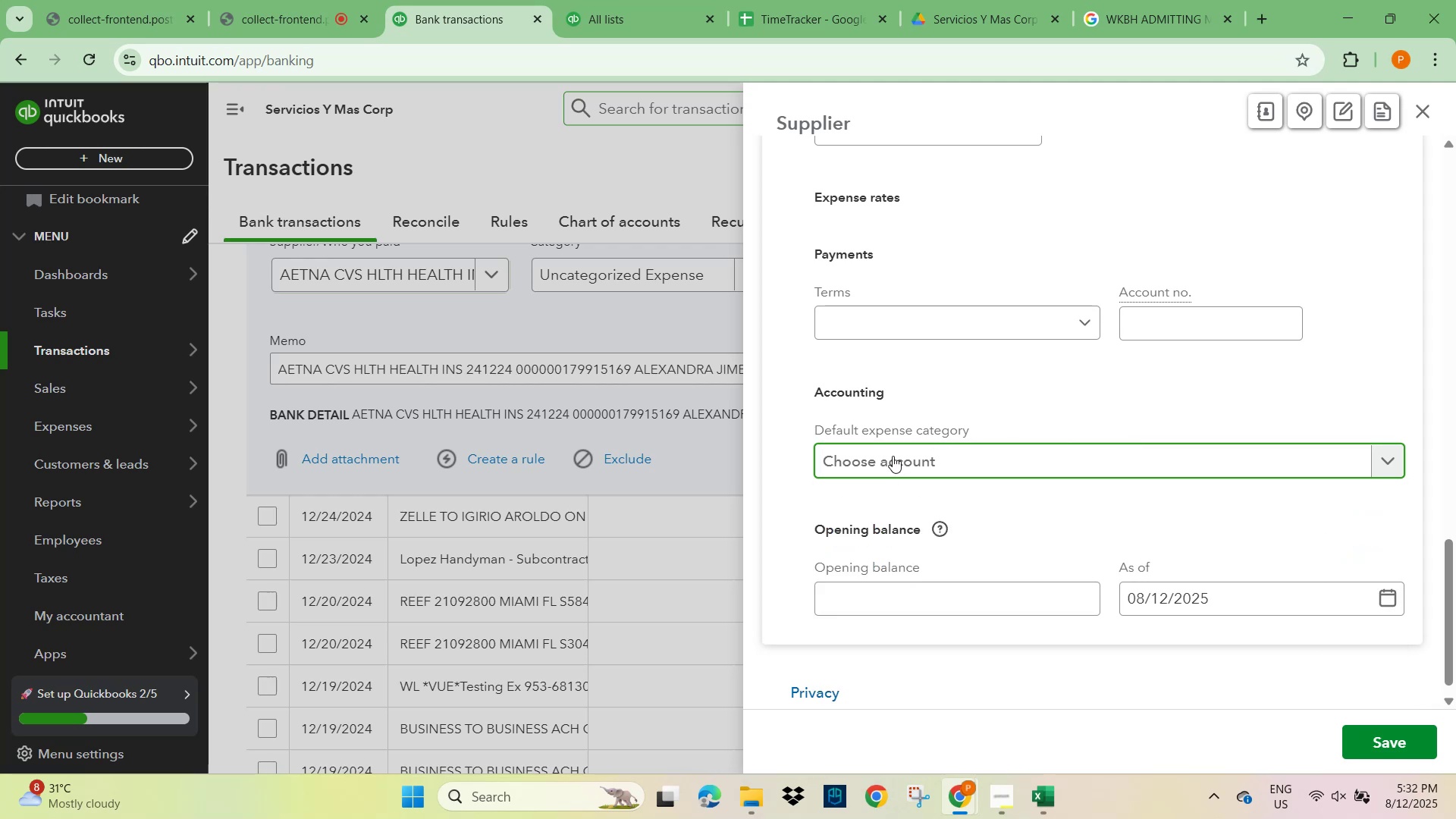 
left_click([893, 456])
 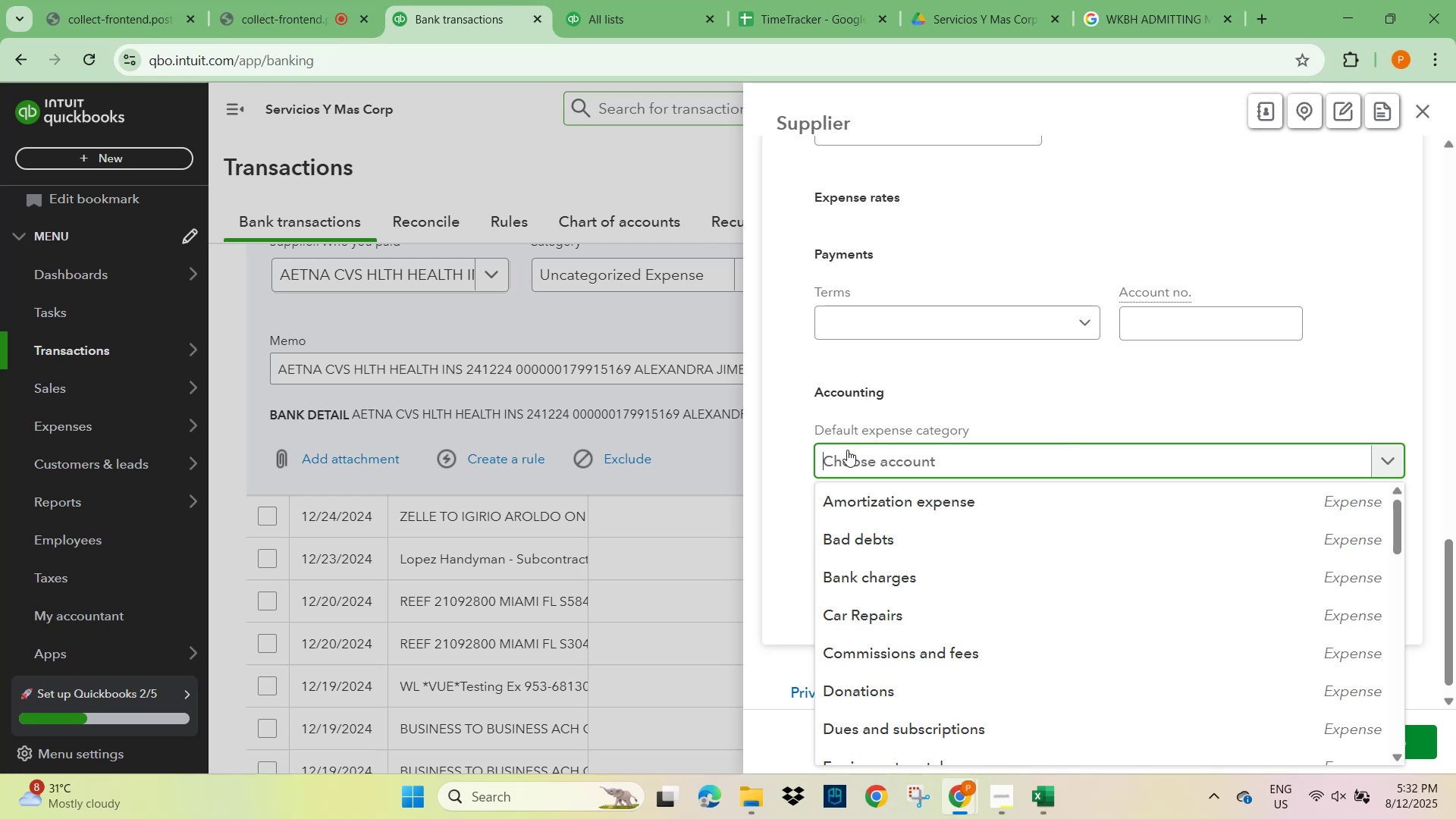 
wait(12.82)
 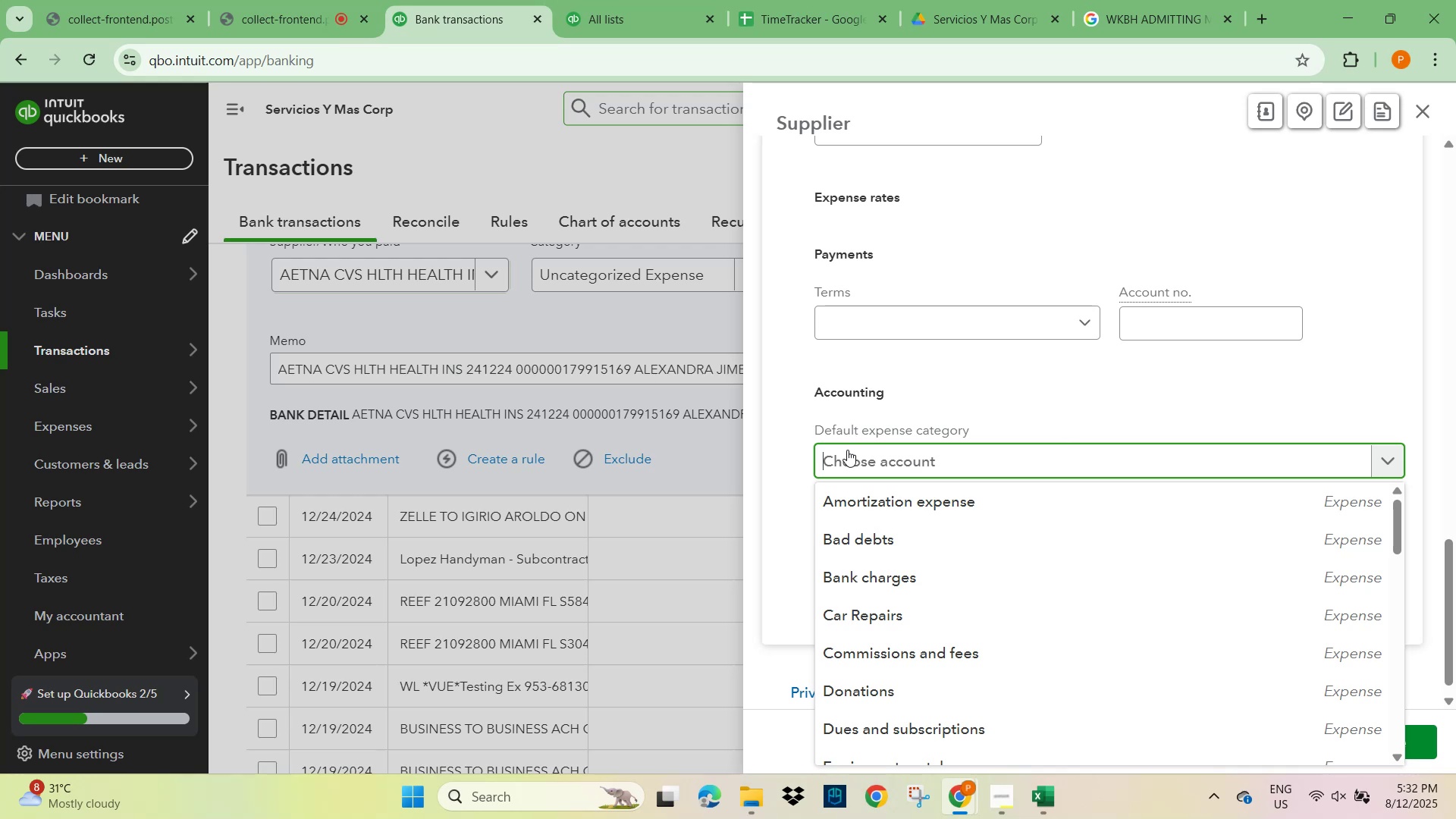 
type(insurance)
 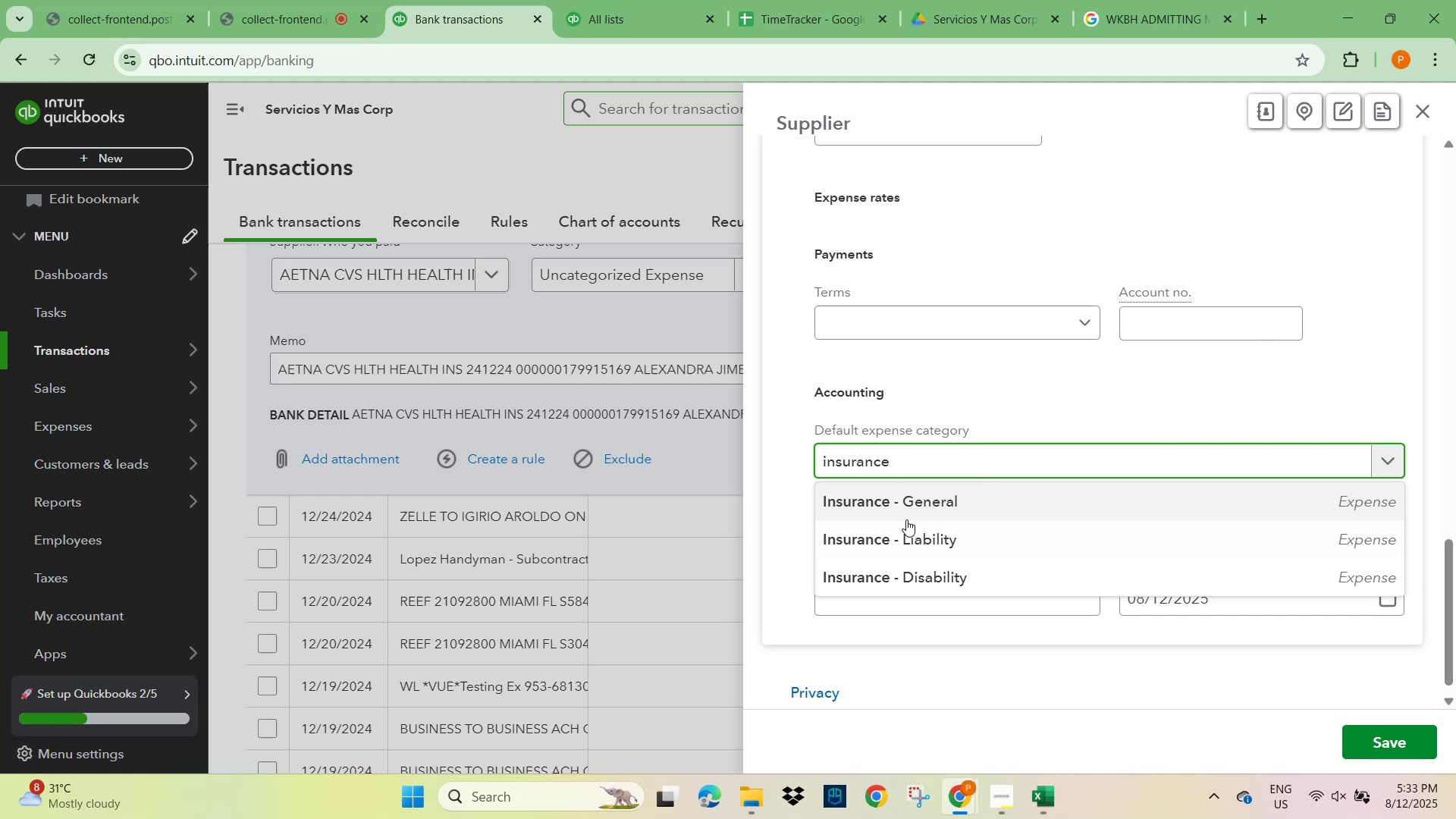 
left_click([910, 495])
 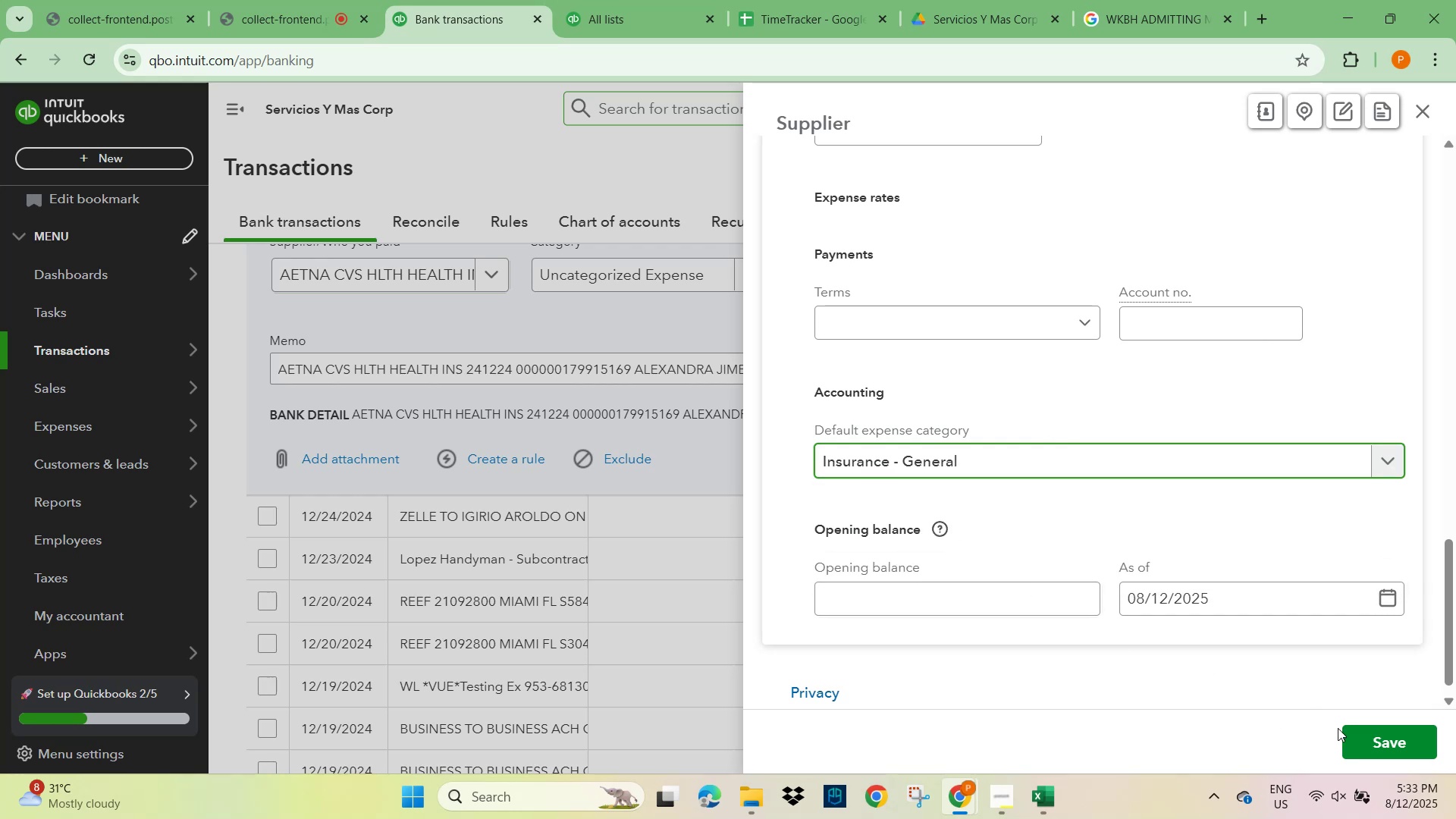 
left_click([1370, 742])
 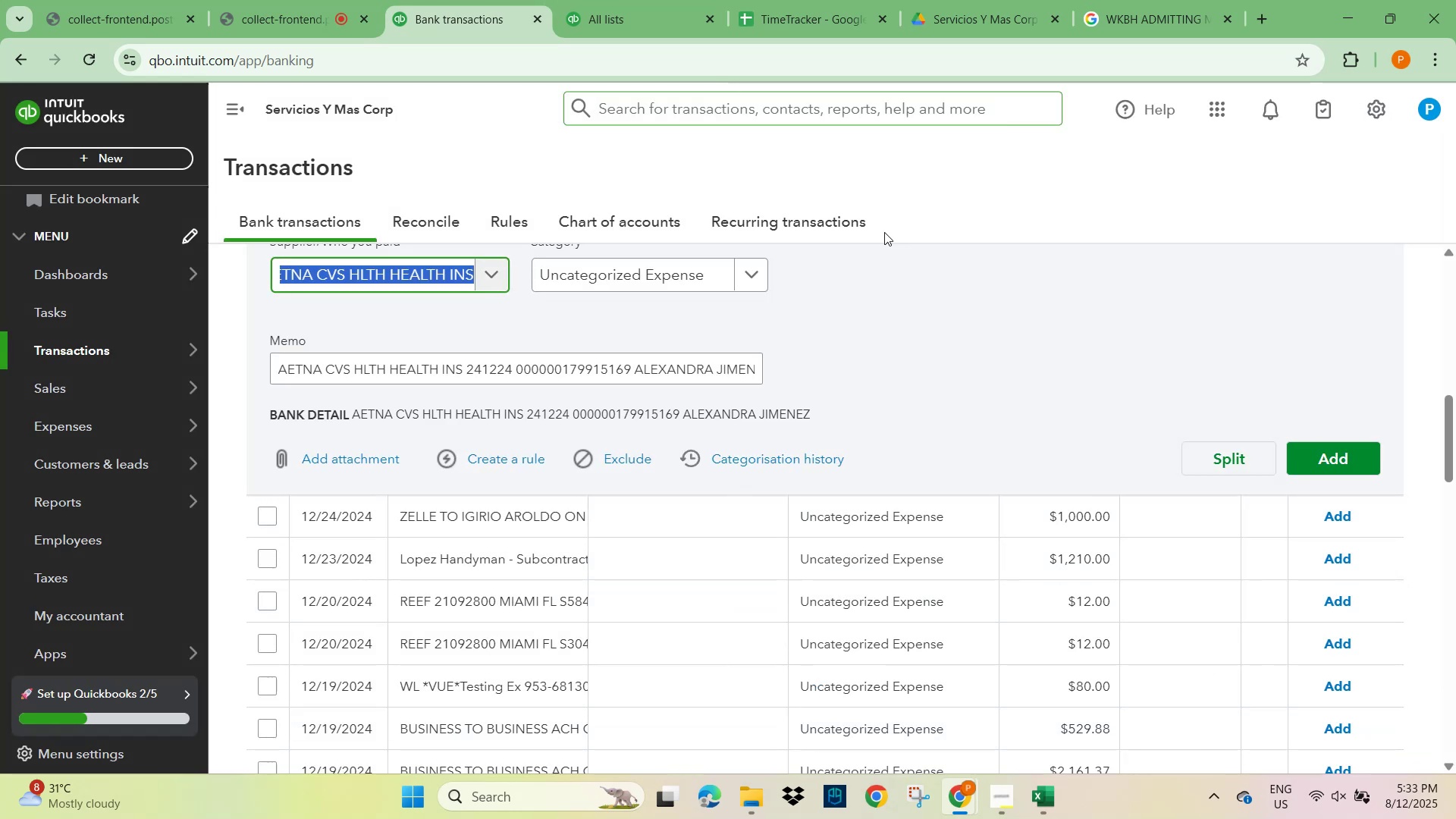 
left_click([601, 276])
 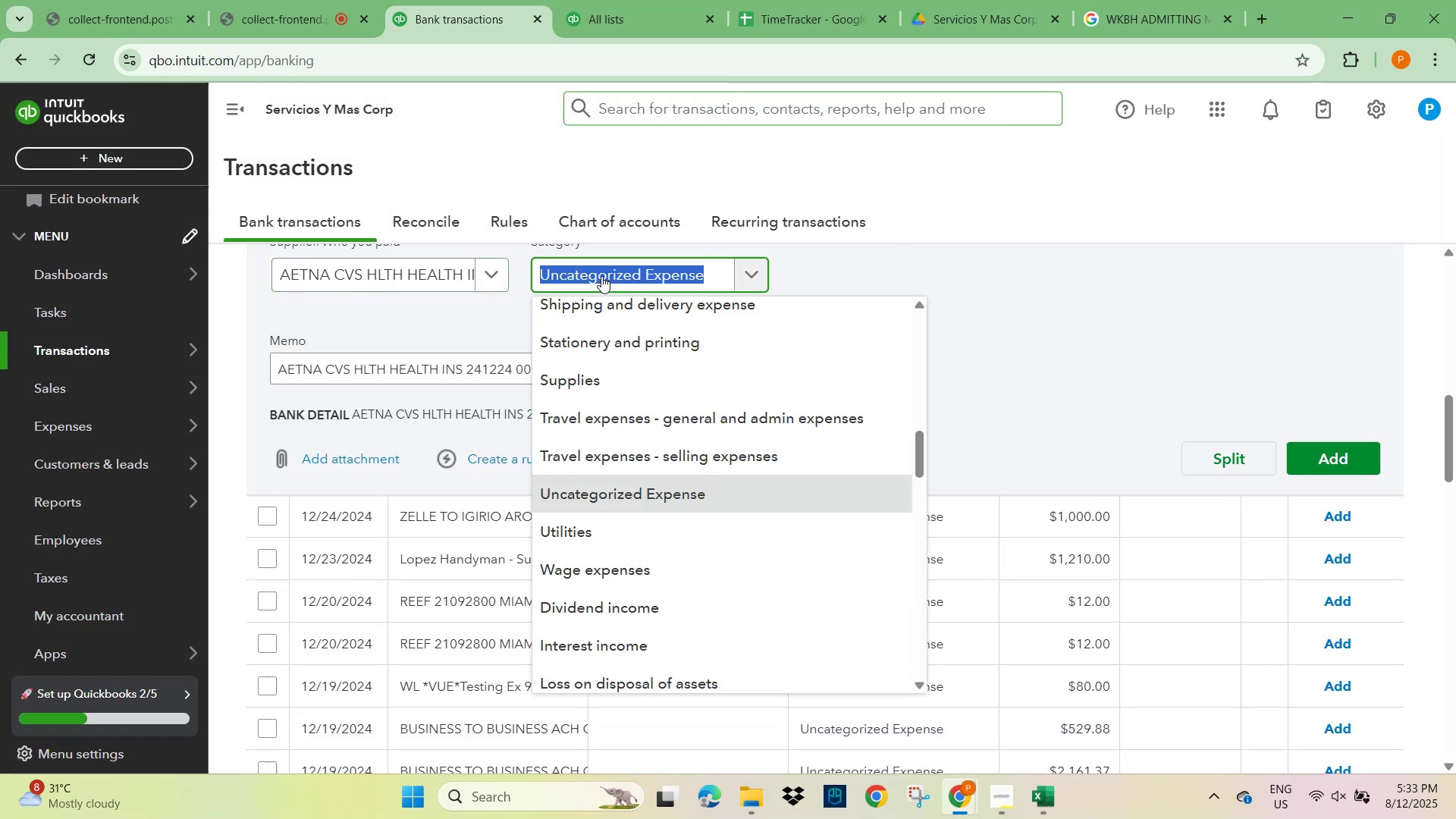 
type(insr)
key(Backspace)
type(uran)
 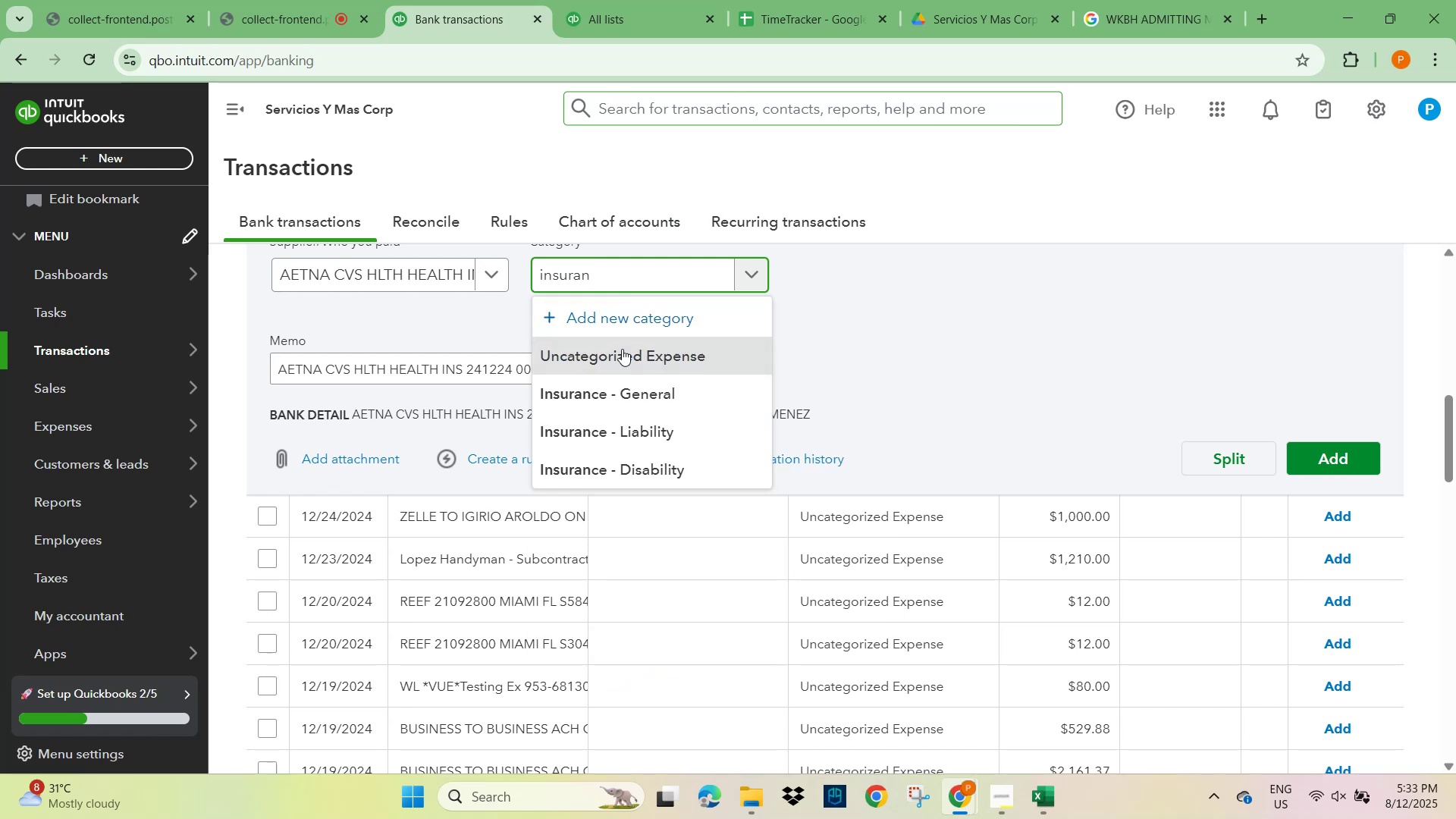 
left_click([634, 393])
 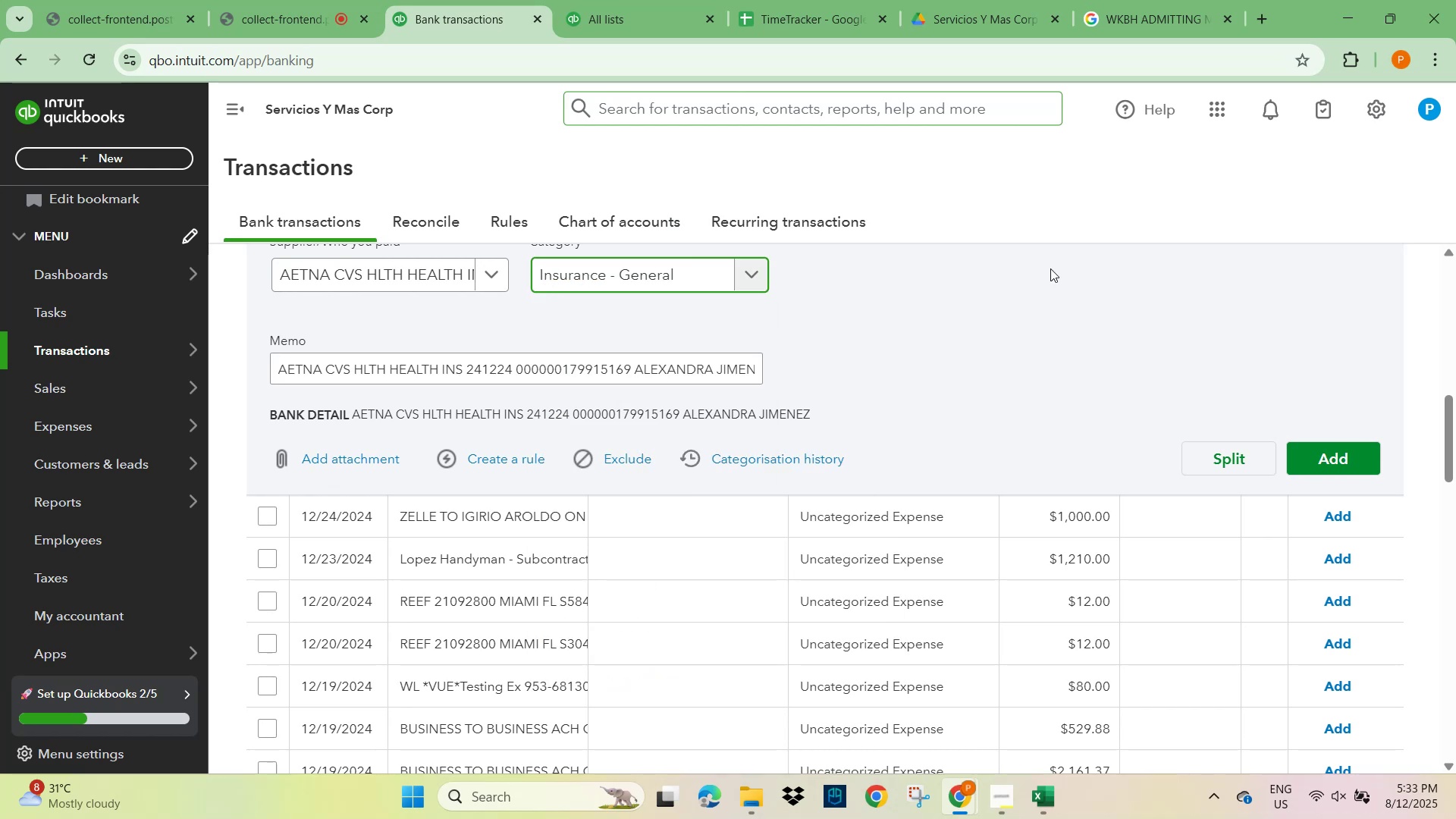 
left_click([1077, 310])
 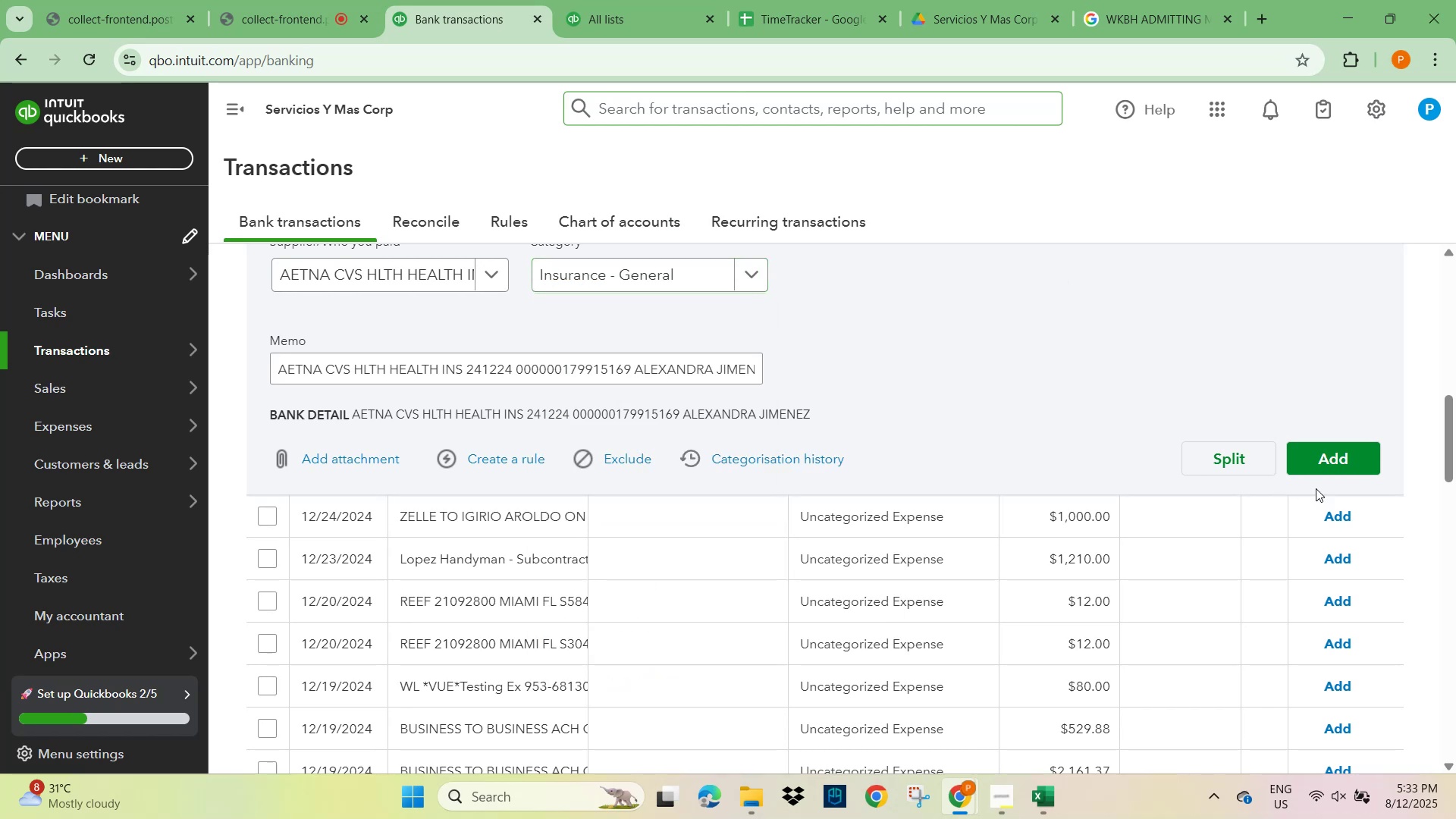 
left_click([1331, 456])
 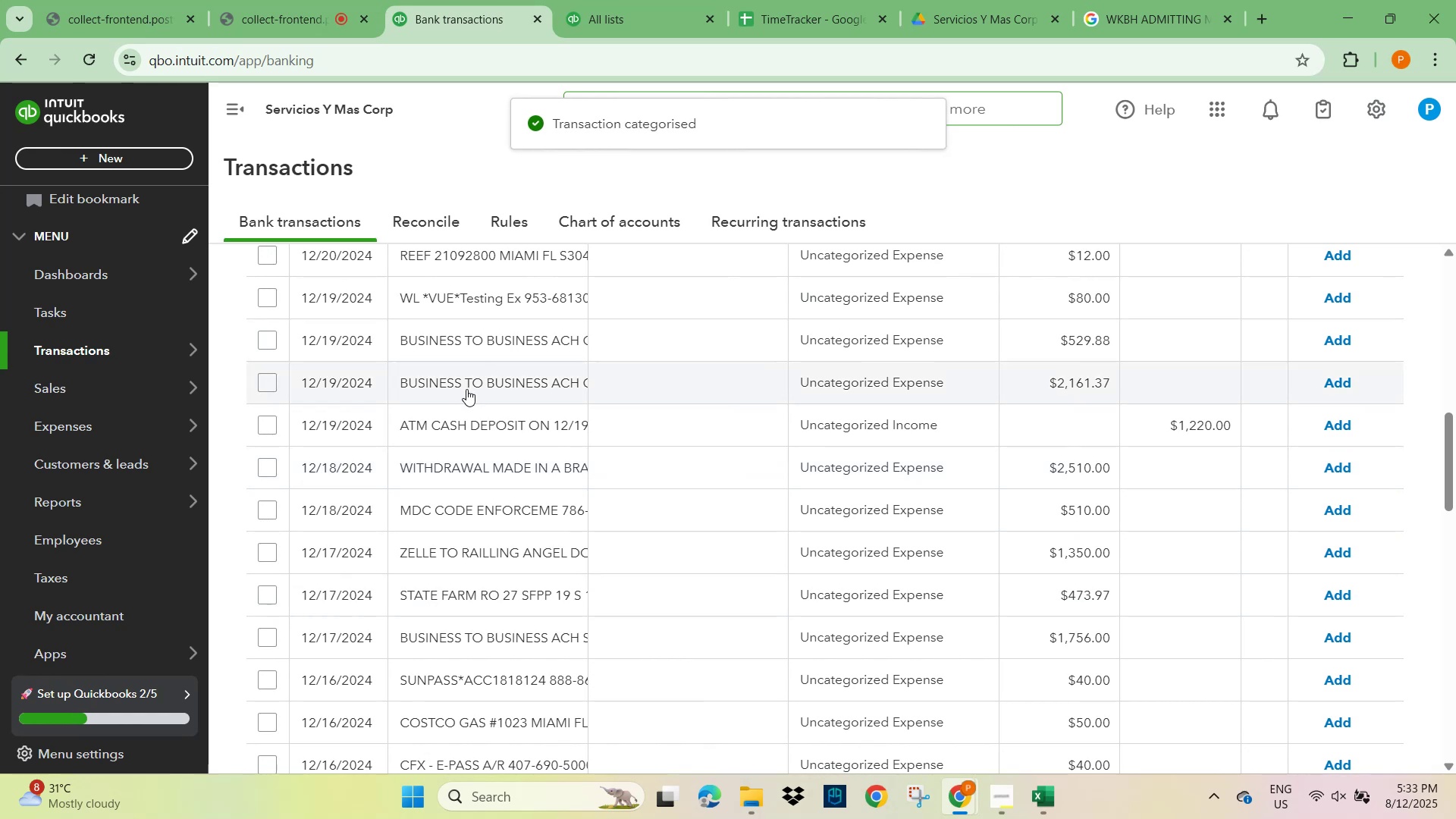 
wait(10.05)
 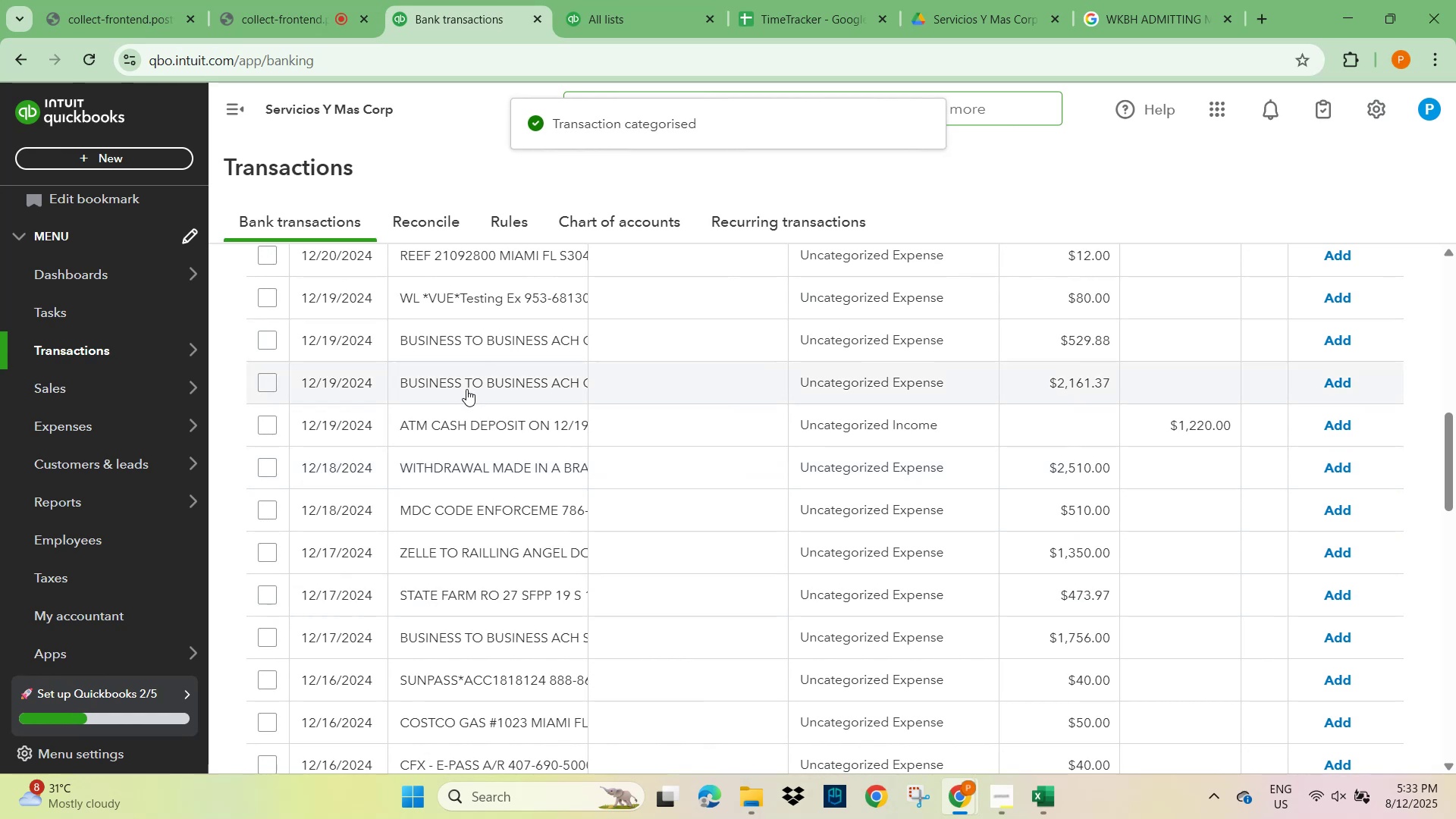 
left_click([519, 419])
 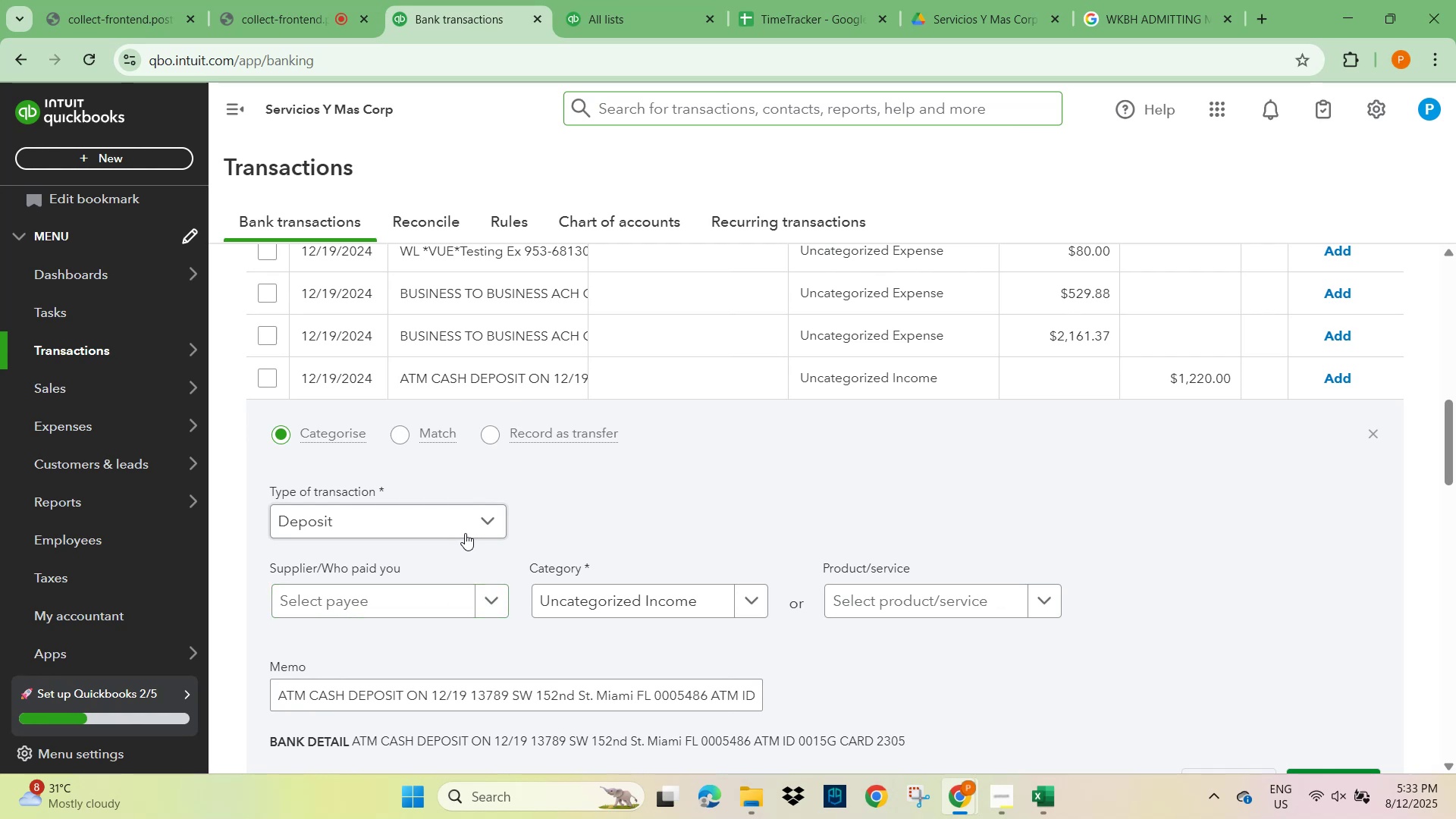 
wait(6.6)
 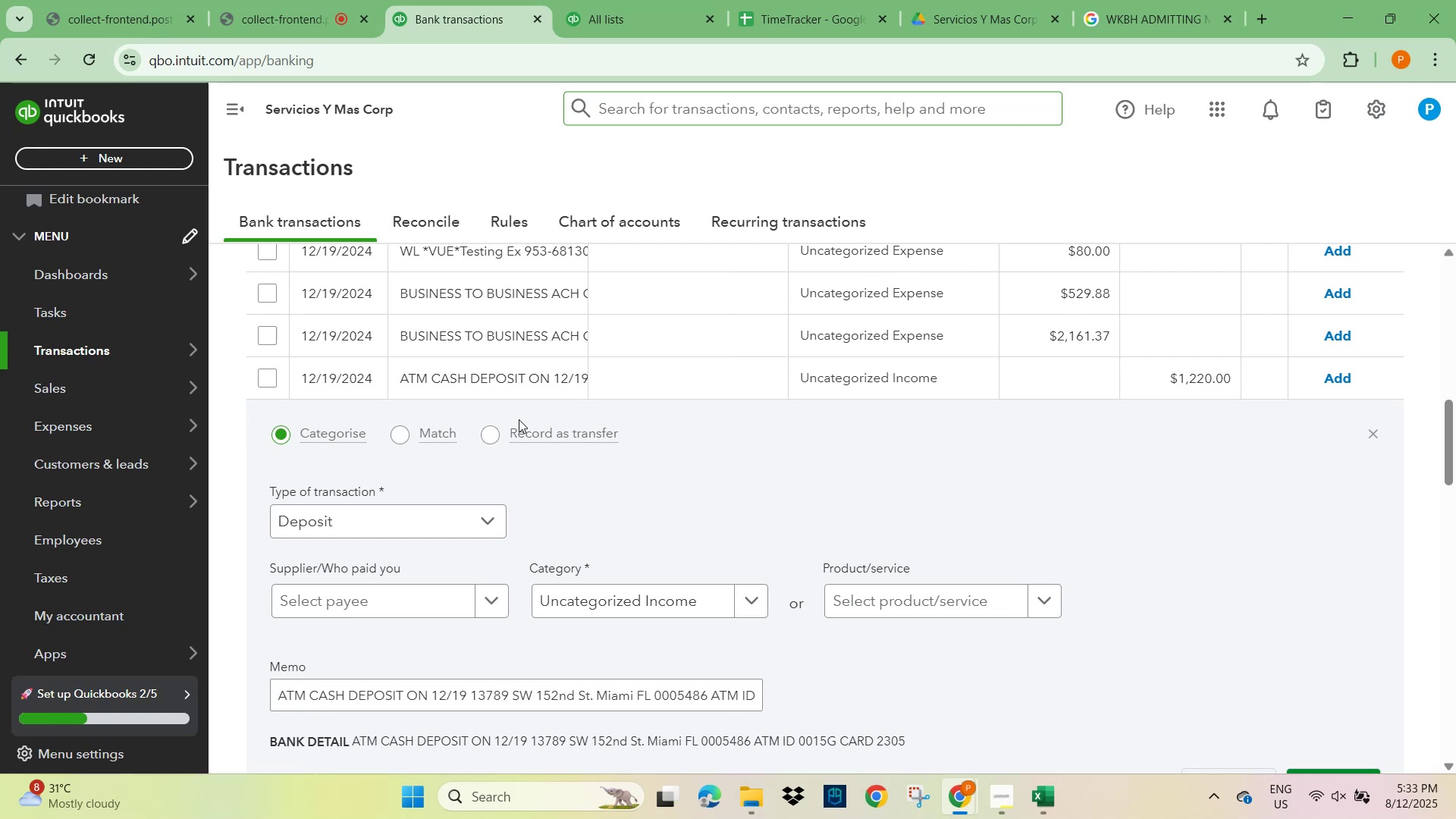 
left_click([441, 602])
 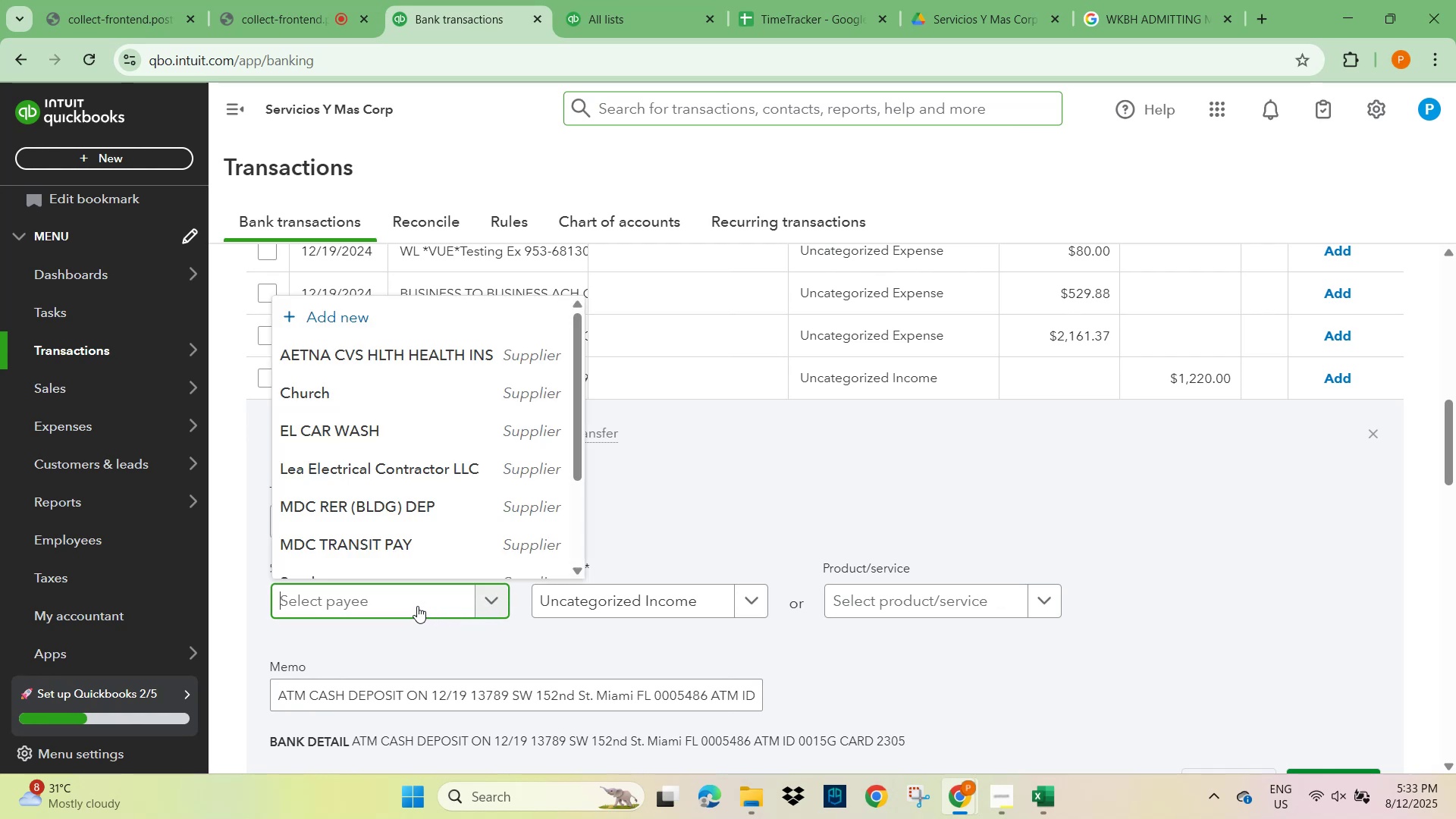 
left_click([722, 516])
 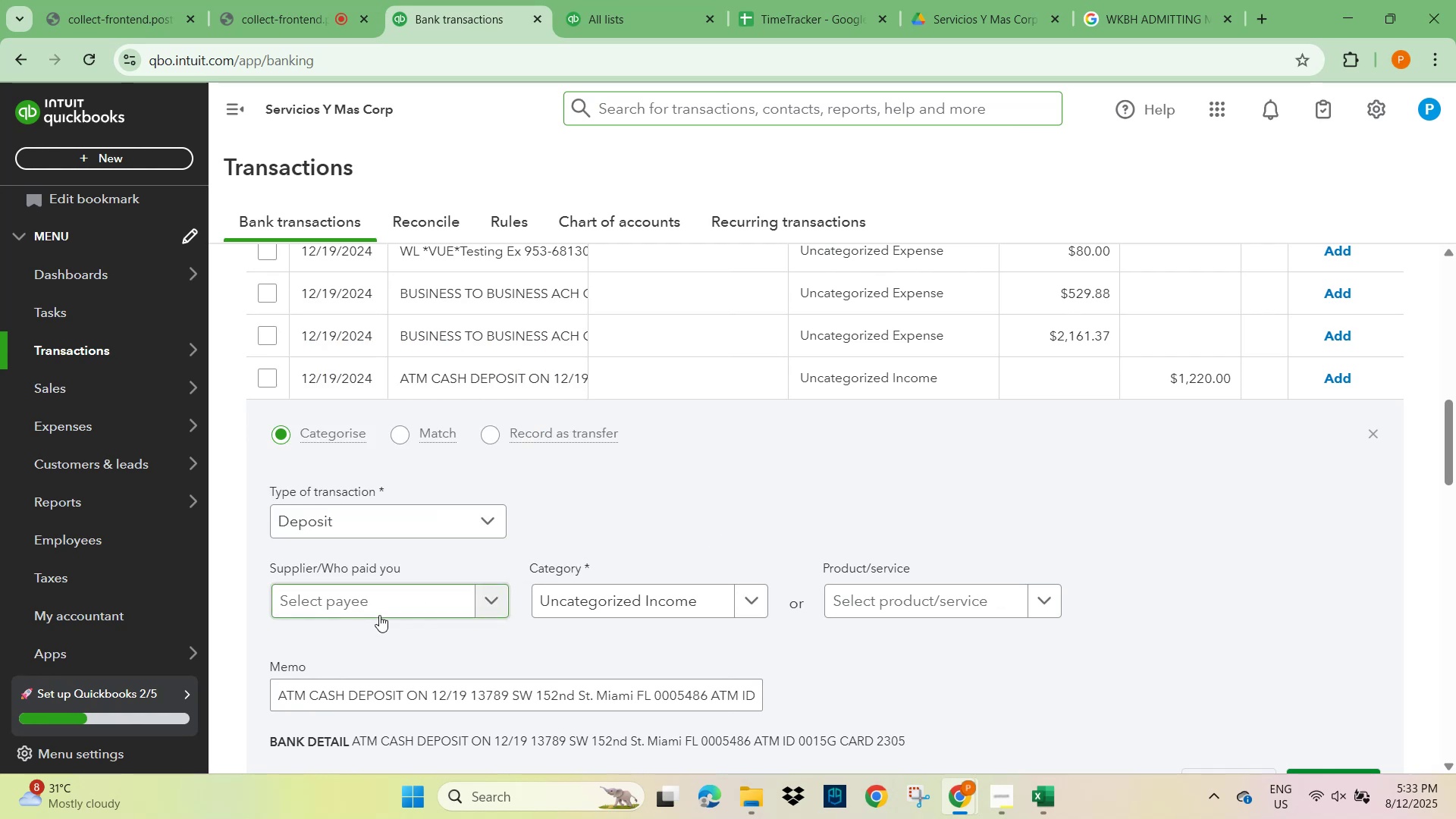 
left_click([379, 603])
 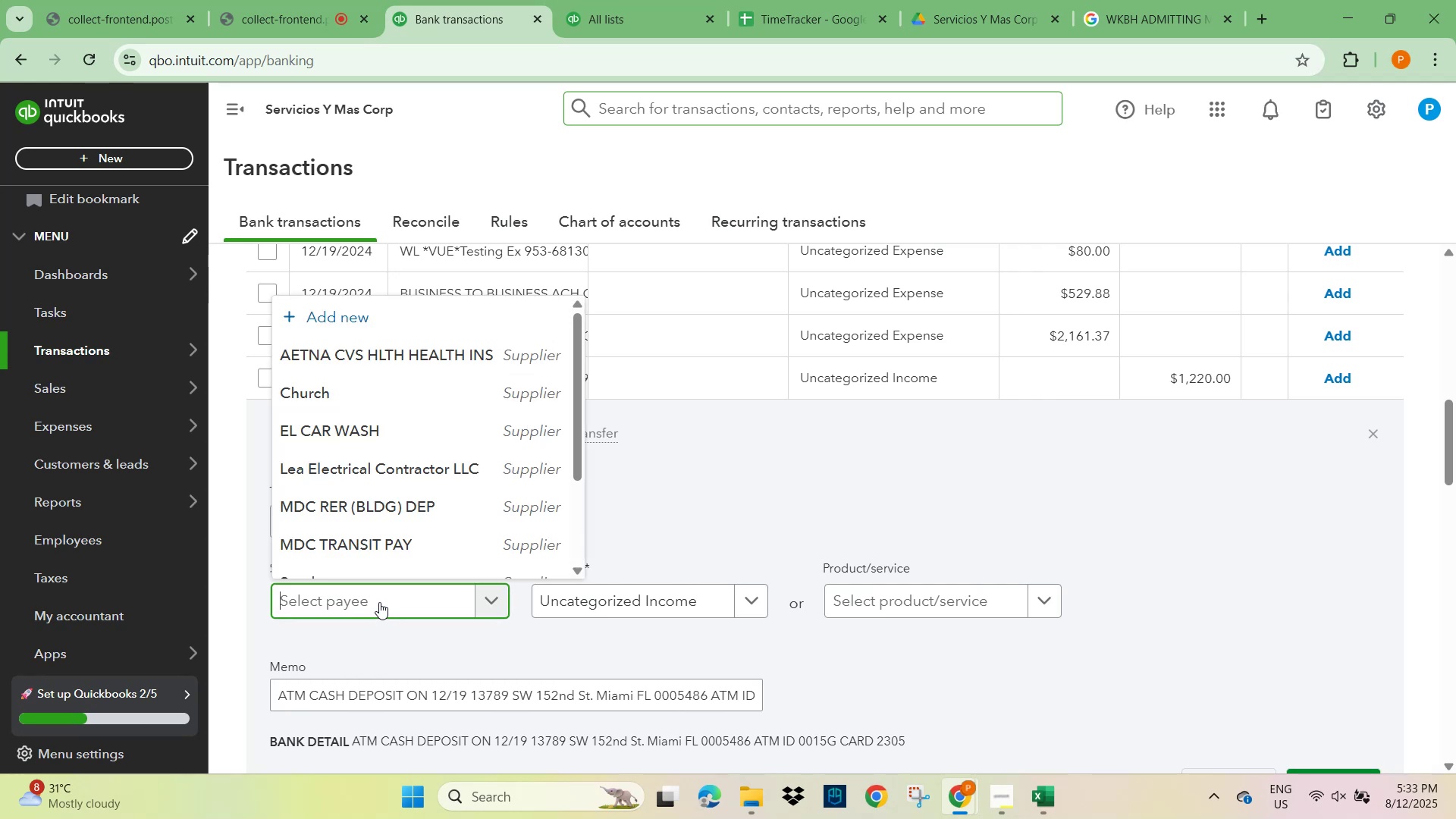 
type(Cash)
 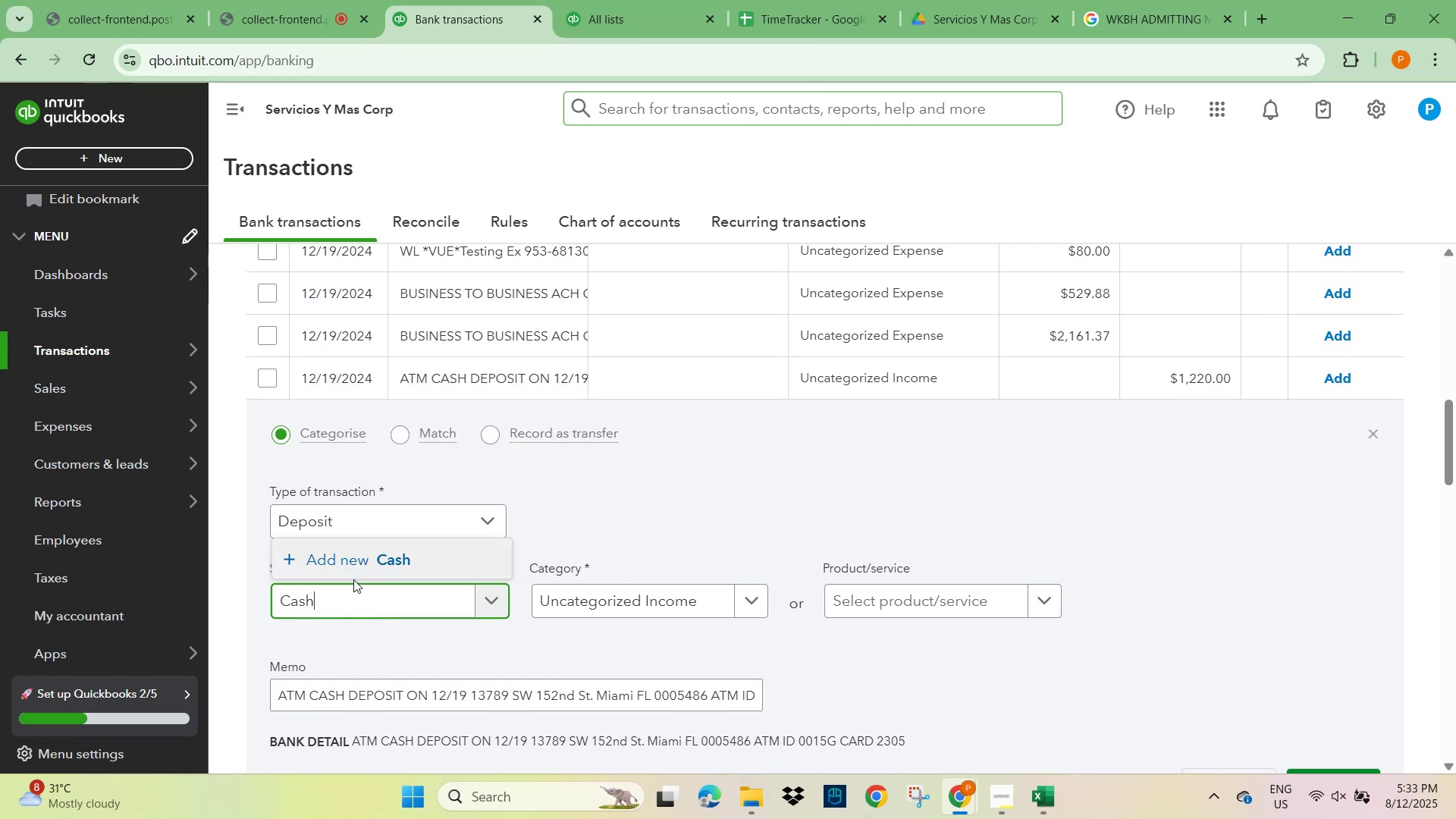 
left_click([397, 557])
 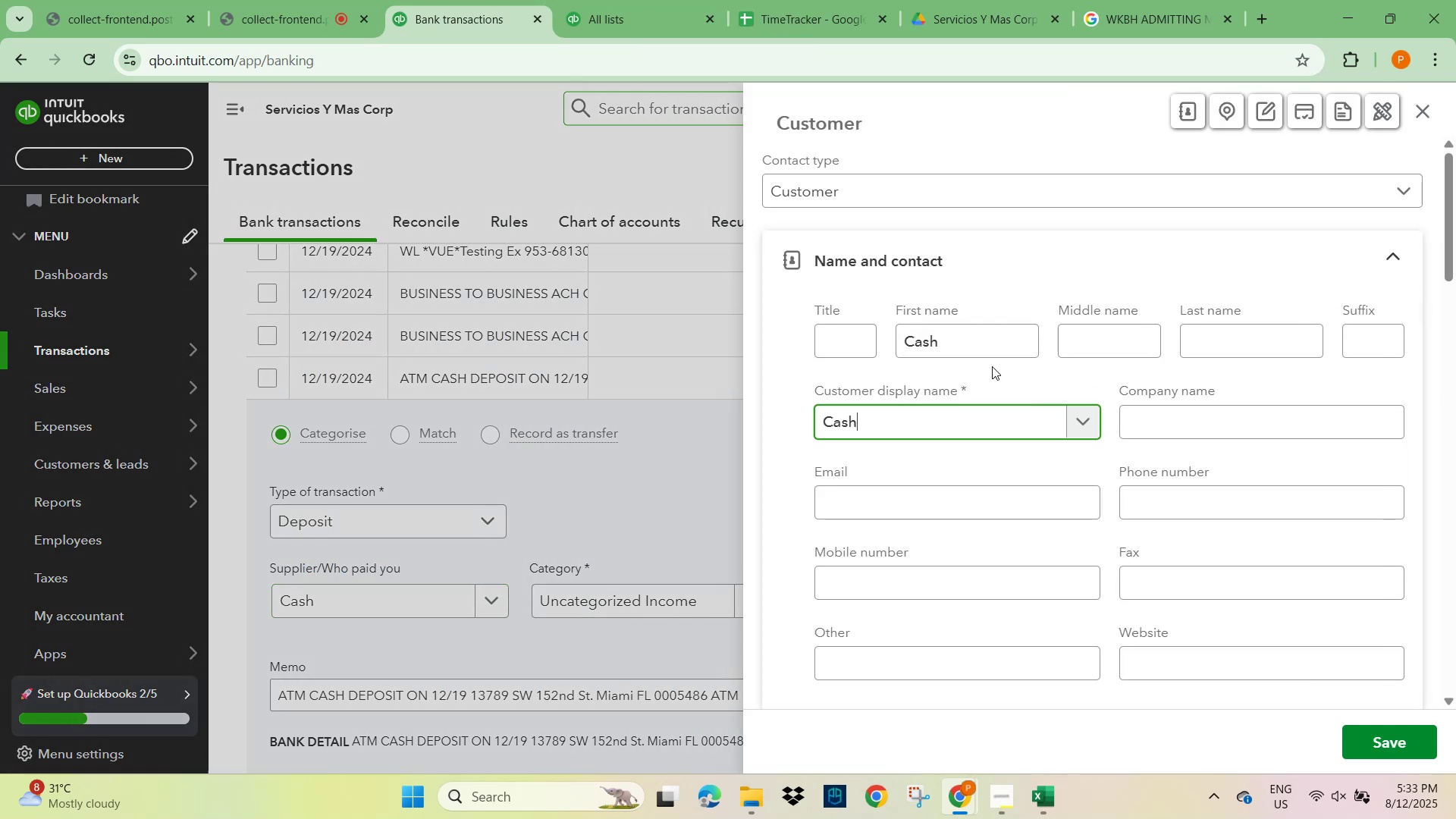 
scroll: coordinate [1115, 574], scroll_direction: down, amount: 20.0
 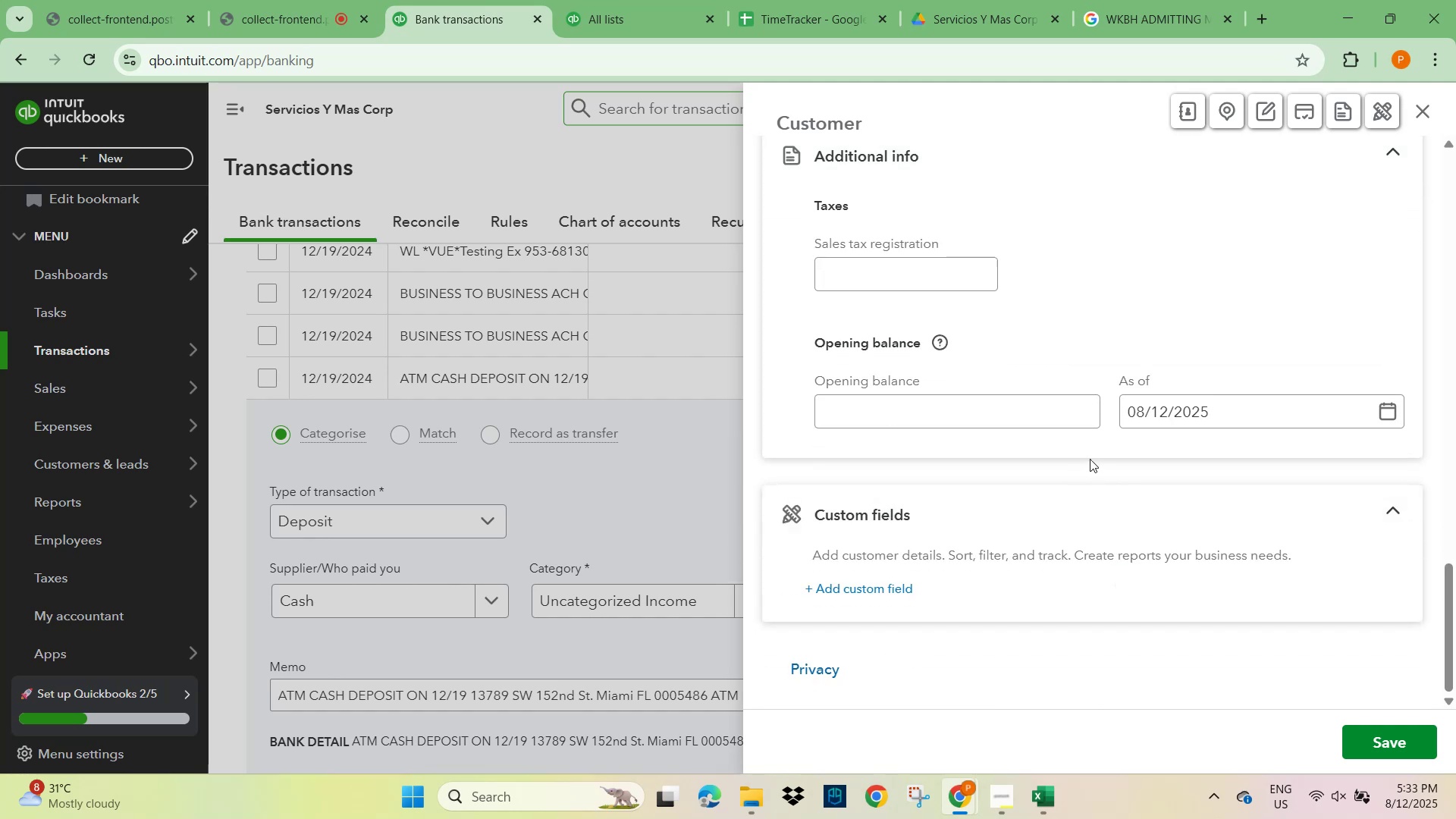 
scroll: coordinate [1090, 458], scroll_direction: down, amount: 1.0
 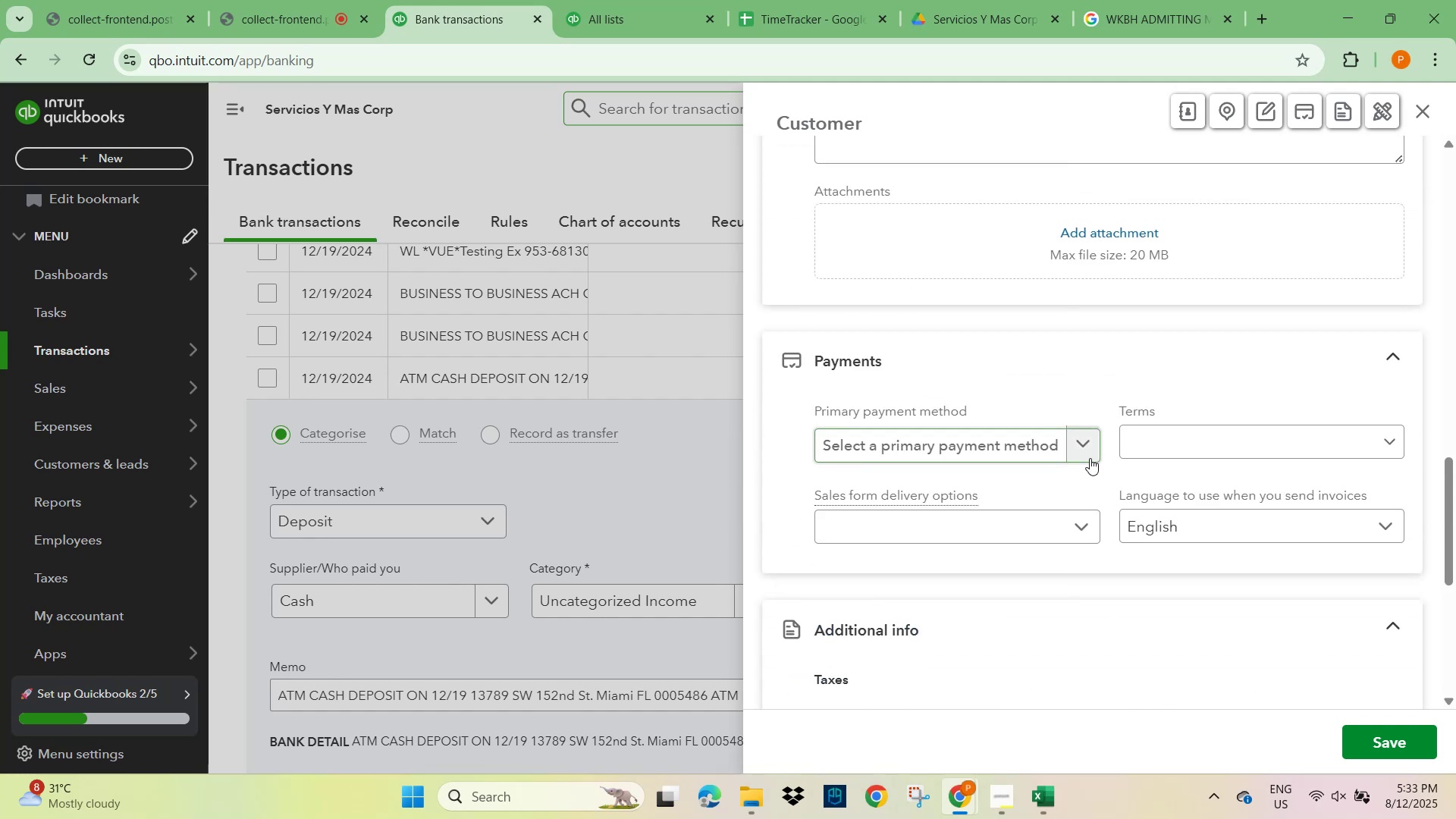 
scroll: coordinate [1090, 460], scroll_direction: up, amount: 8.0
 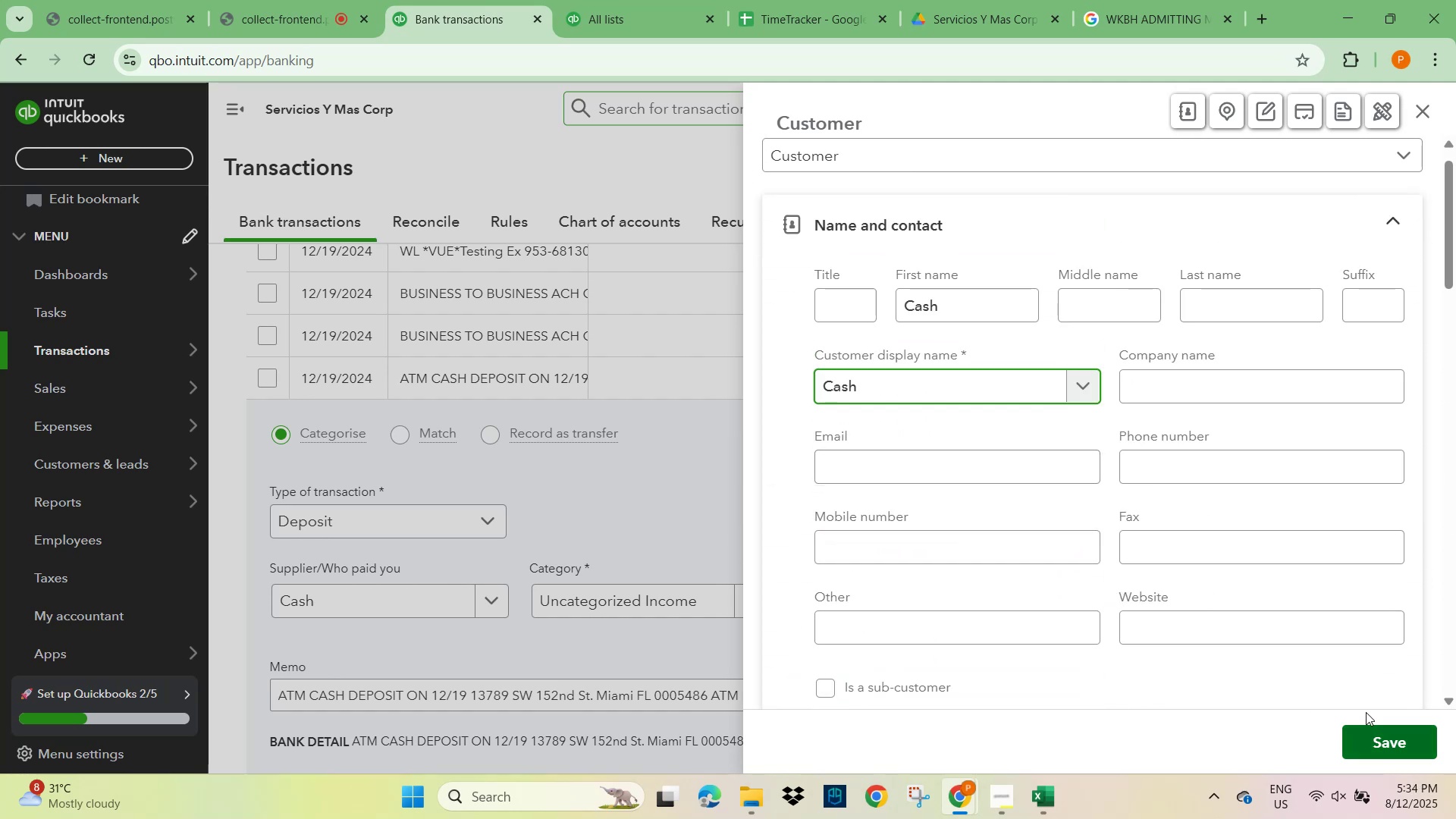 
left_click([1374, 741])
 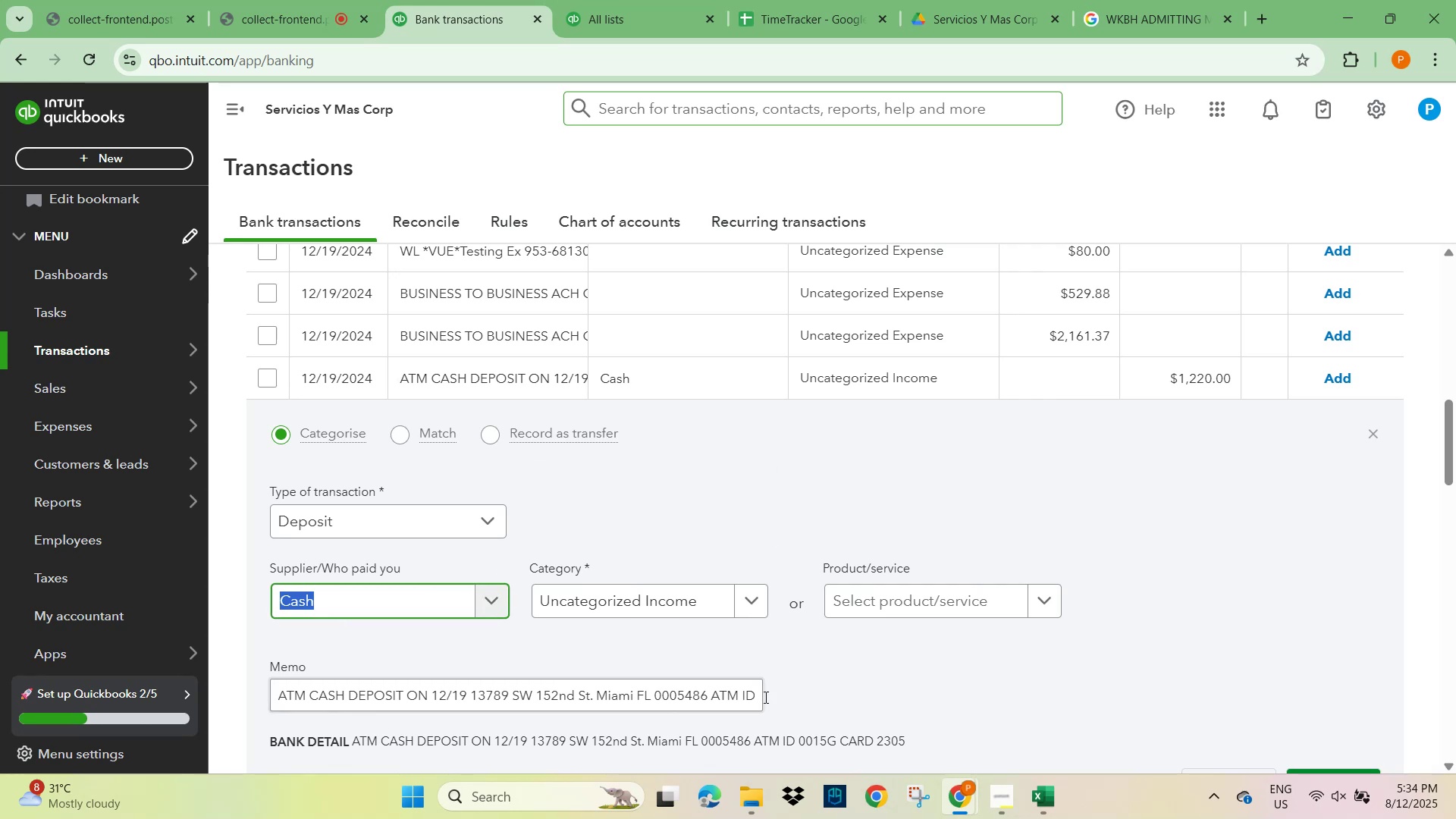 
scroll: coordinate [695, 613], scroll_direction: down, amount: 1.0
 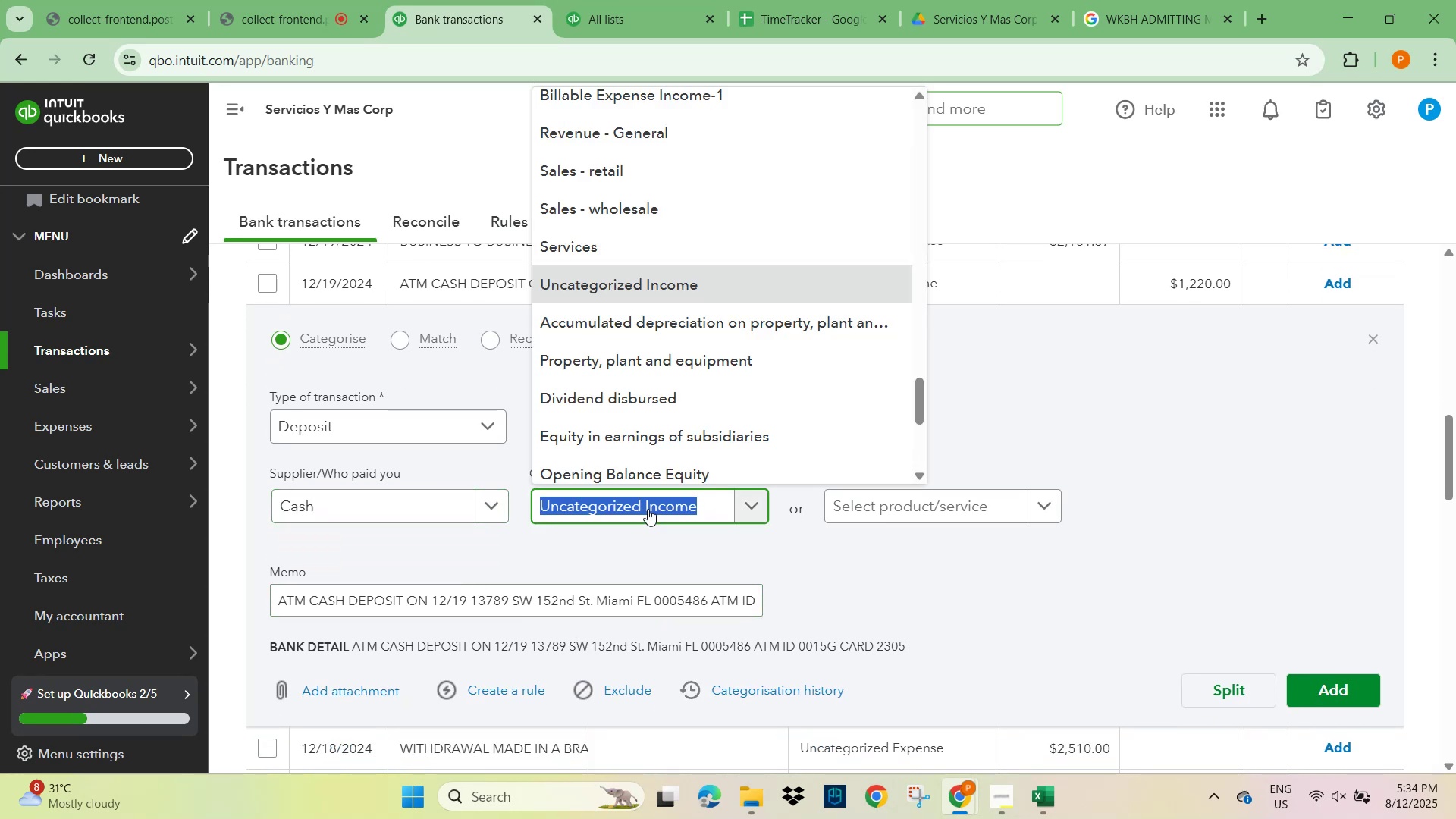 
wait(6.74)
 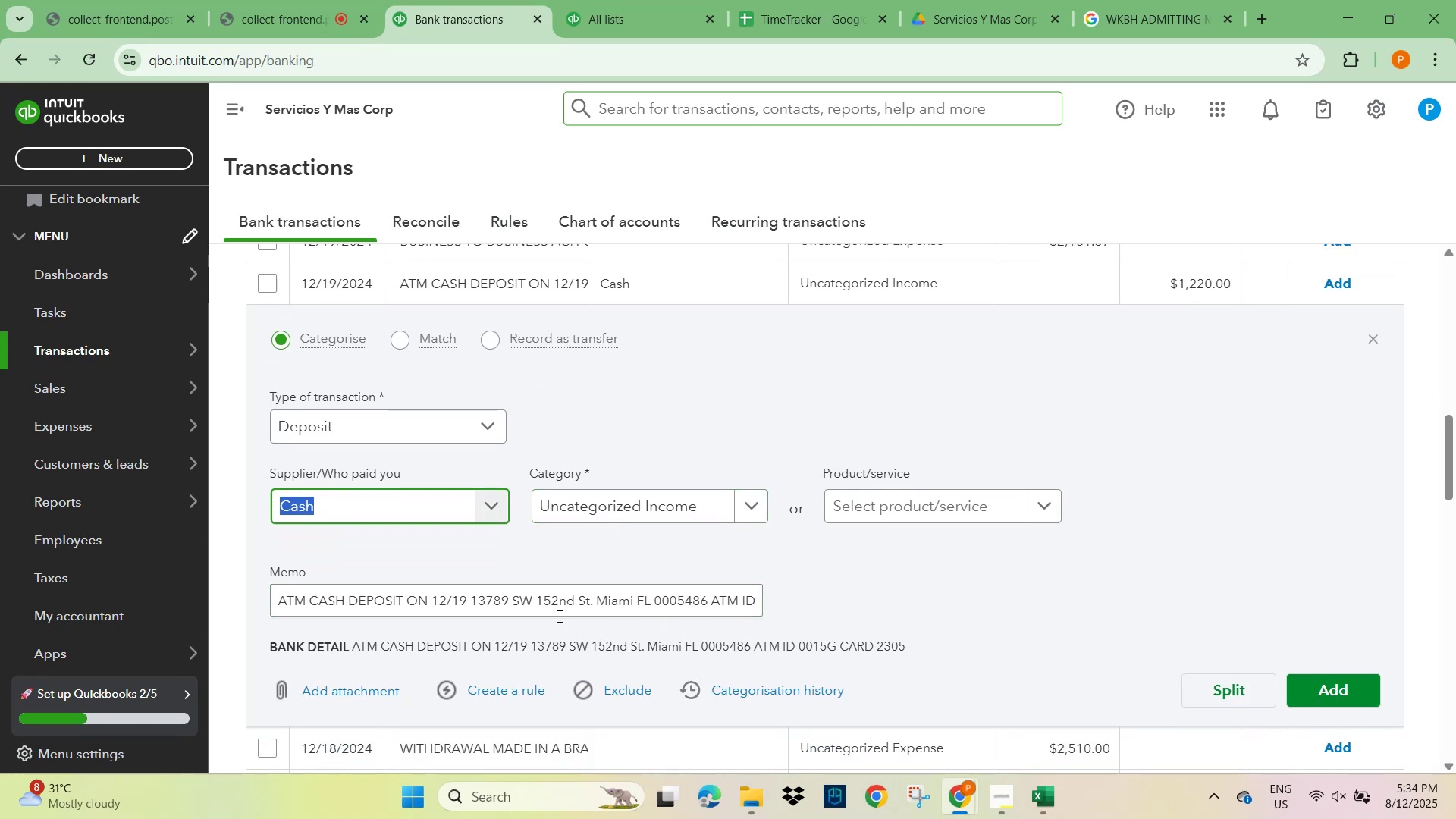 
type(sa)
key(Backspace)
key(Backspace)
key(Backspace)
type(sale)
 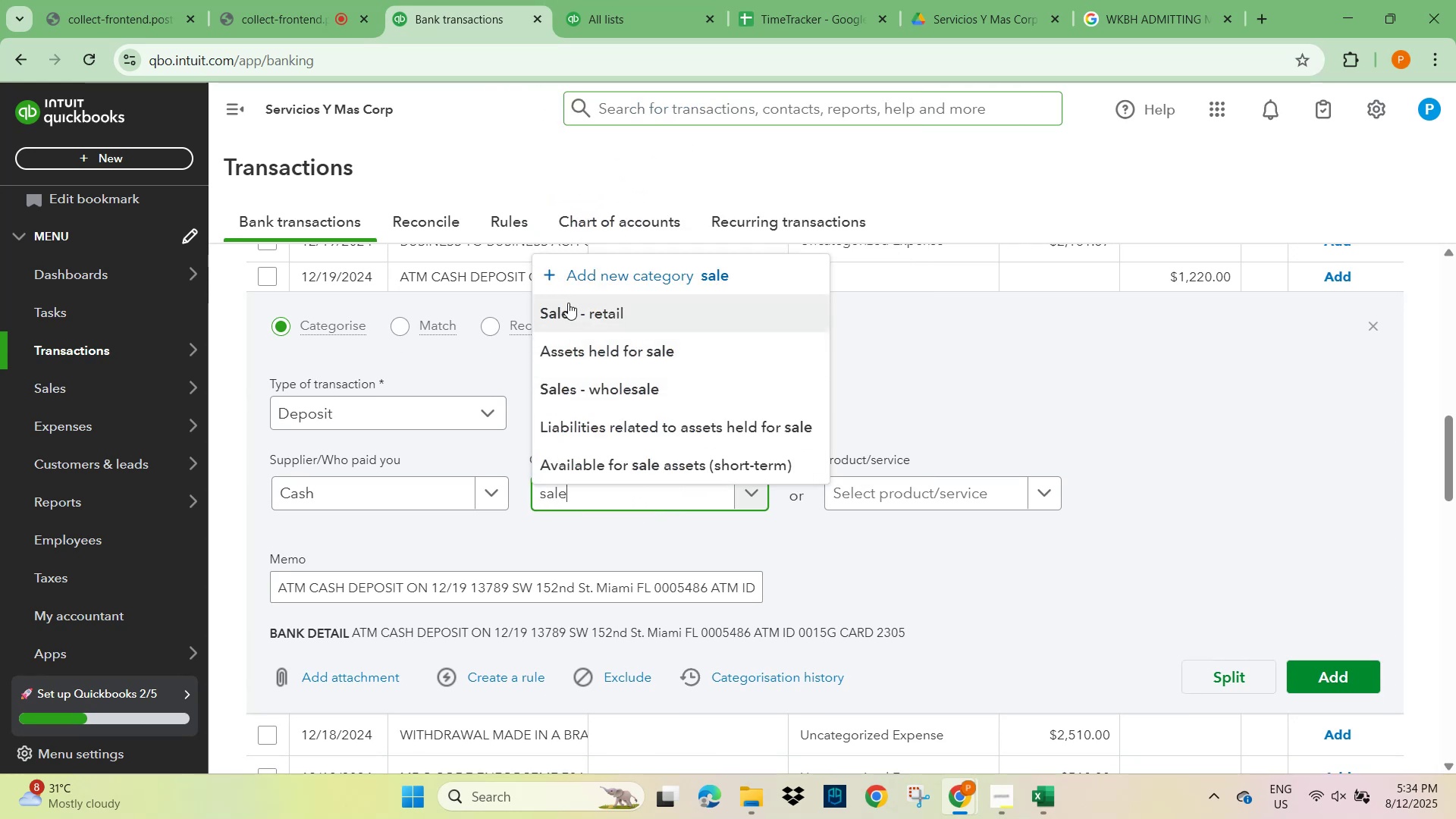 
left_click([568, 303])
 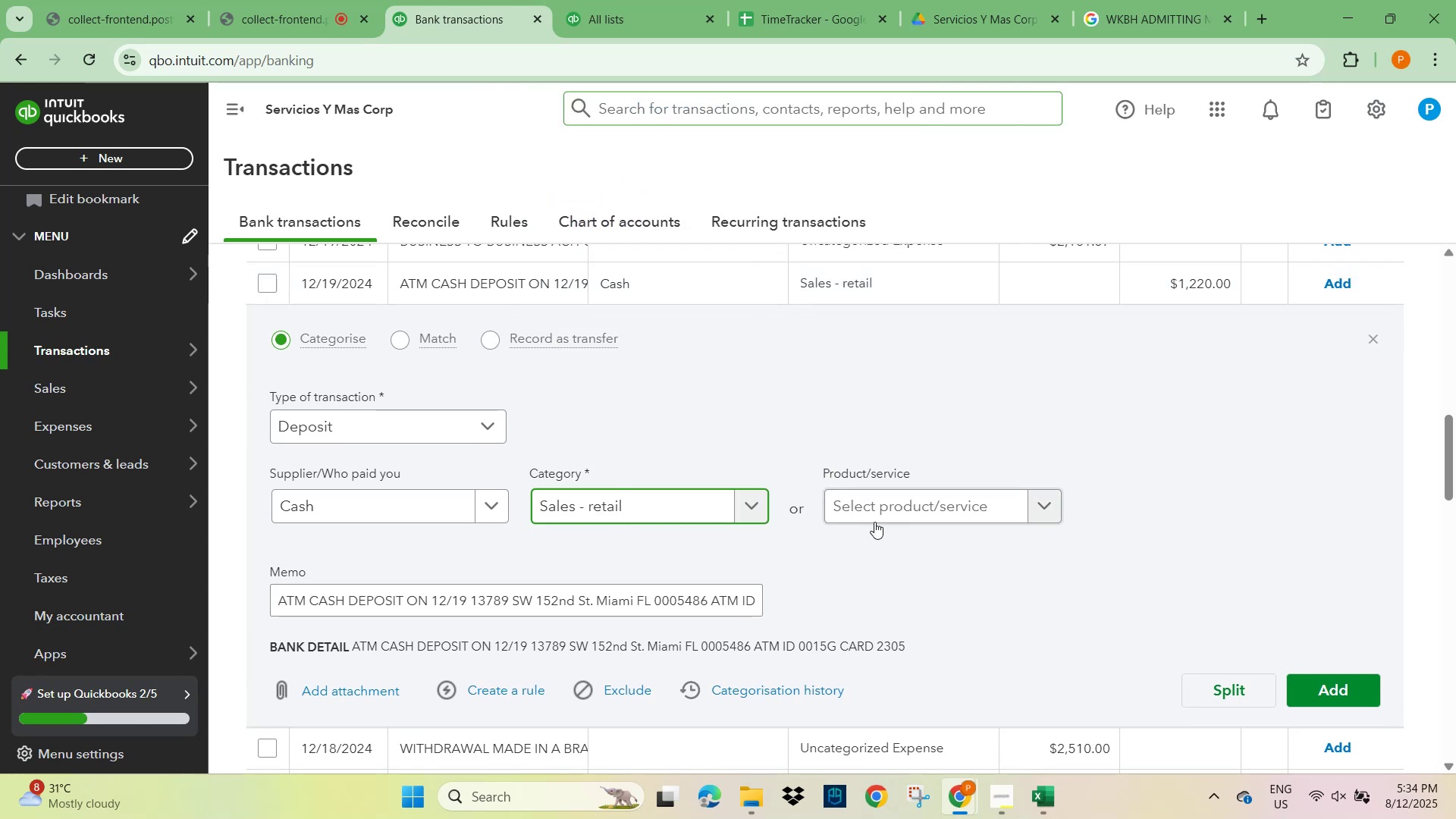 
left_click([876, 507])
 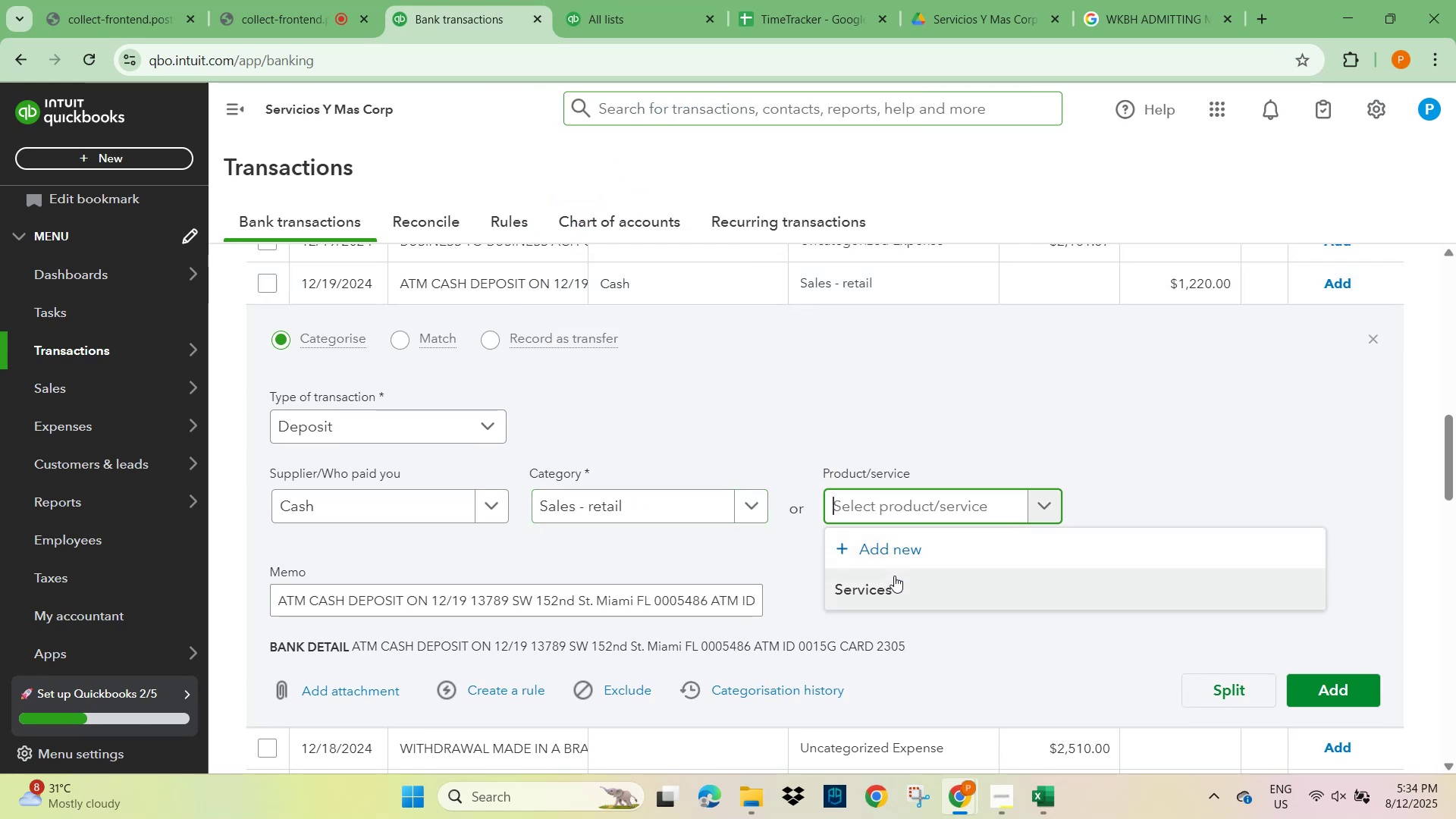 
left_click([893, 588])
 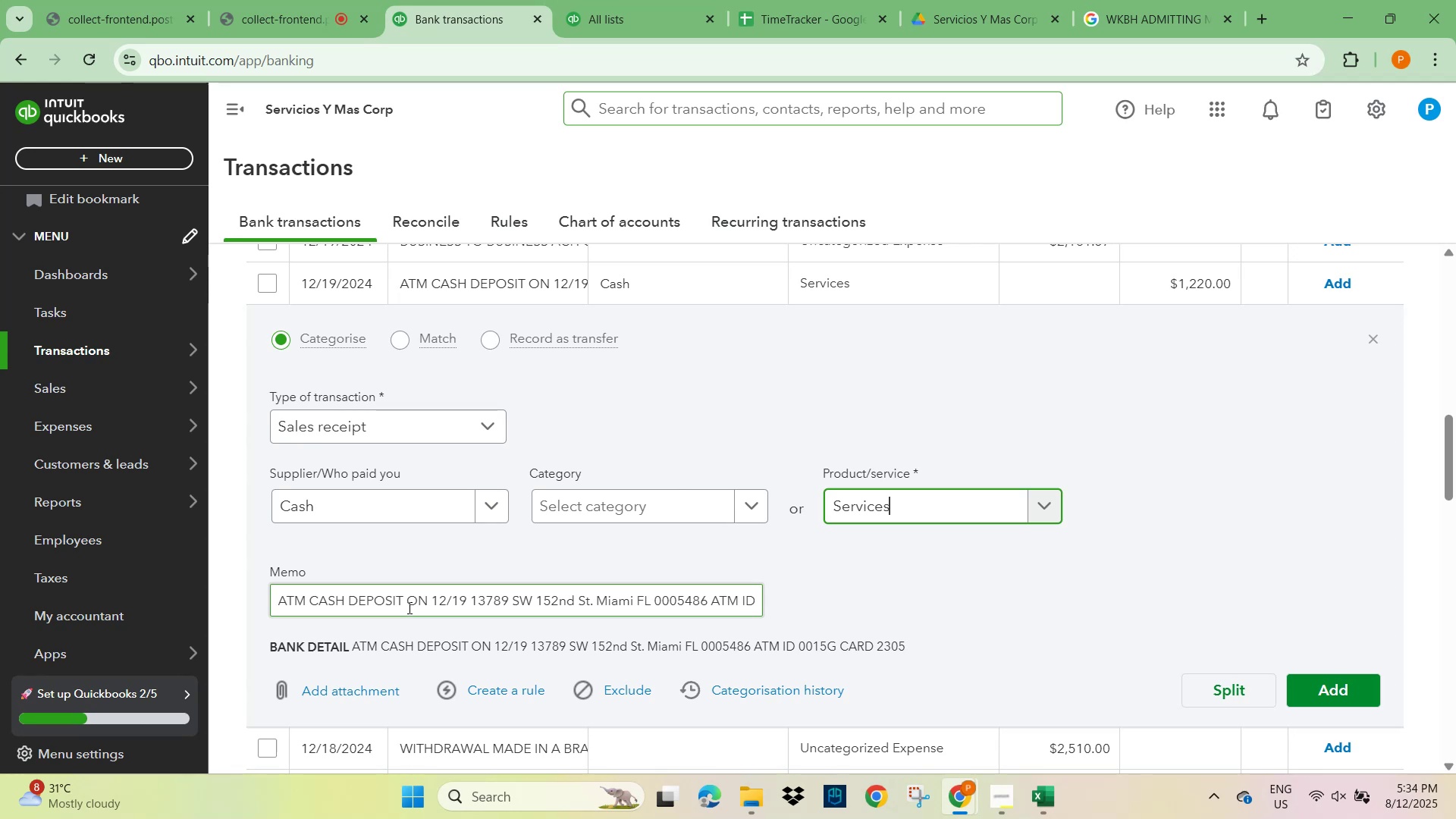 
scroll: coordinate [415, 597], scroll_direction: down, amount: 2.0
 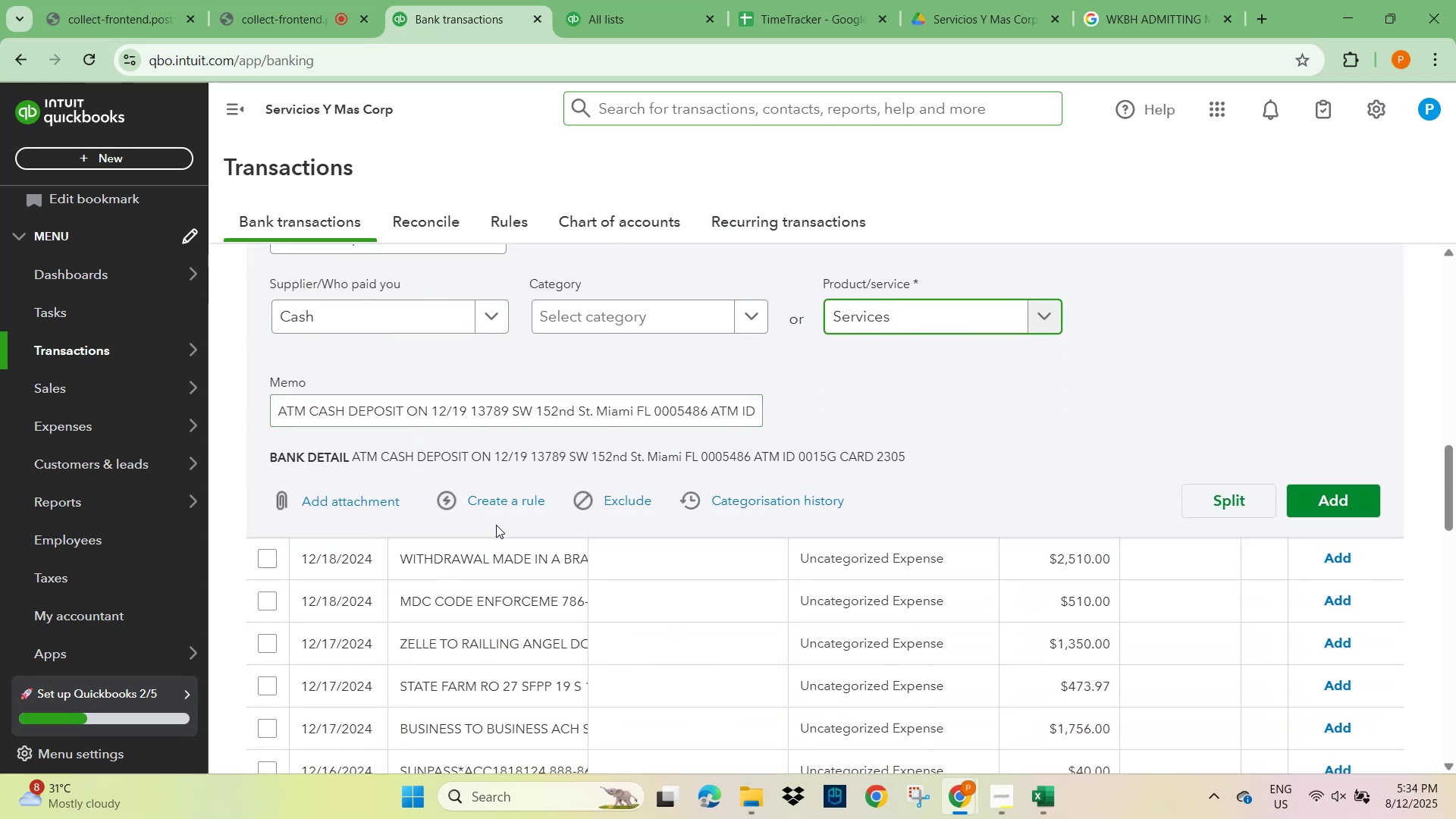 
left_click([499, 504])
 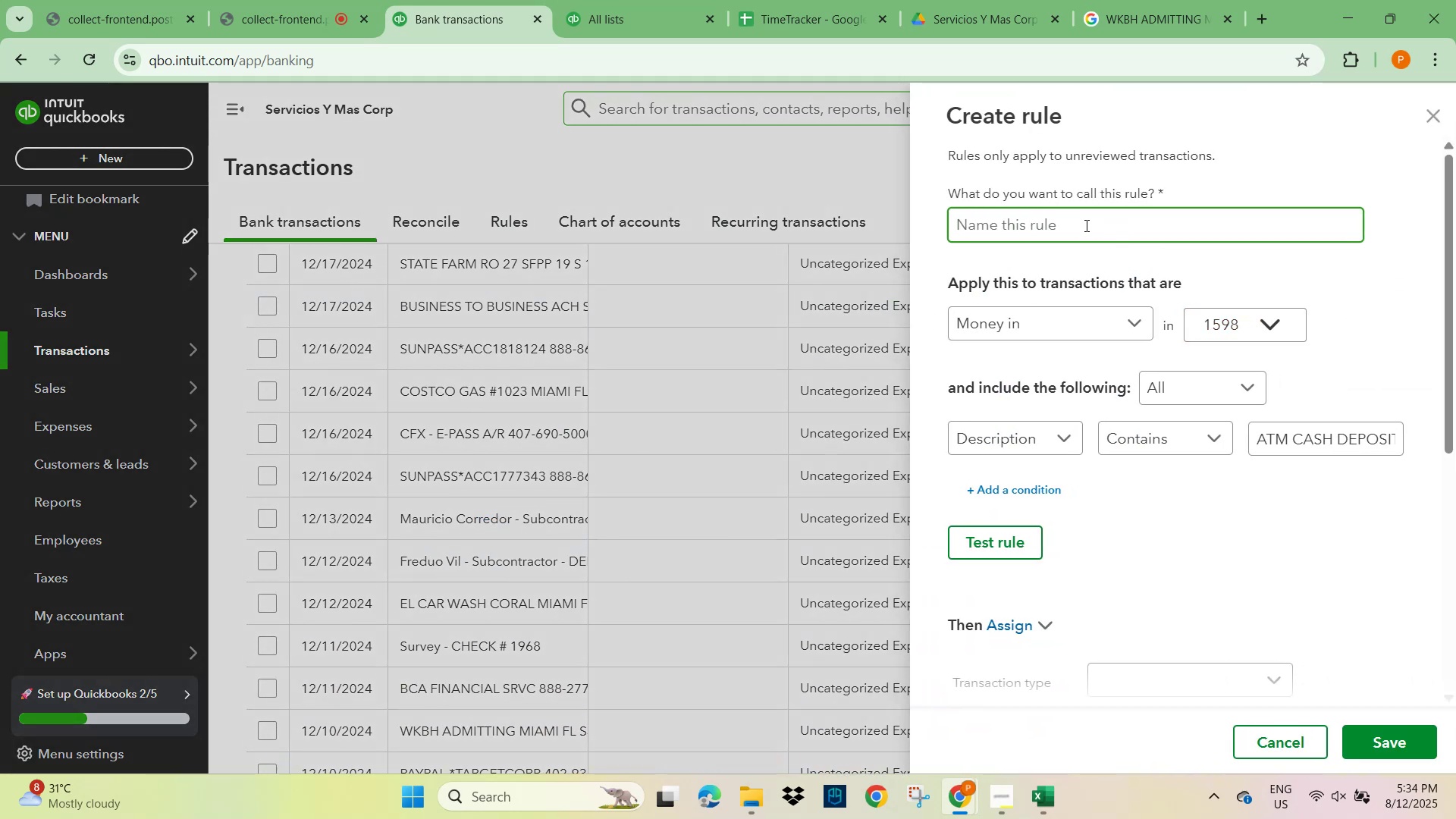 
type(Cash)
 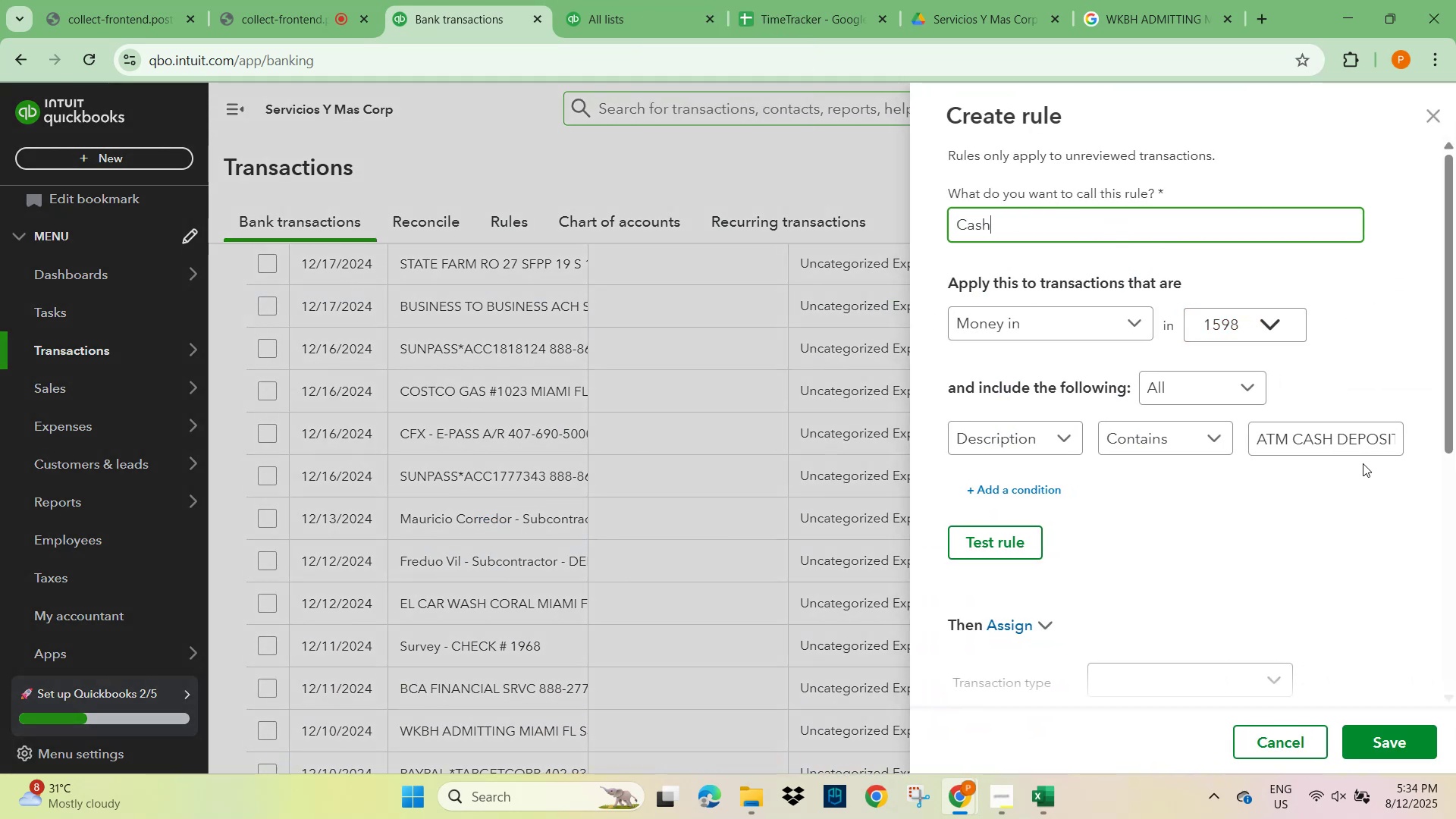 
left_click([1388, 441])
 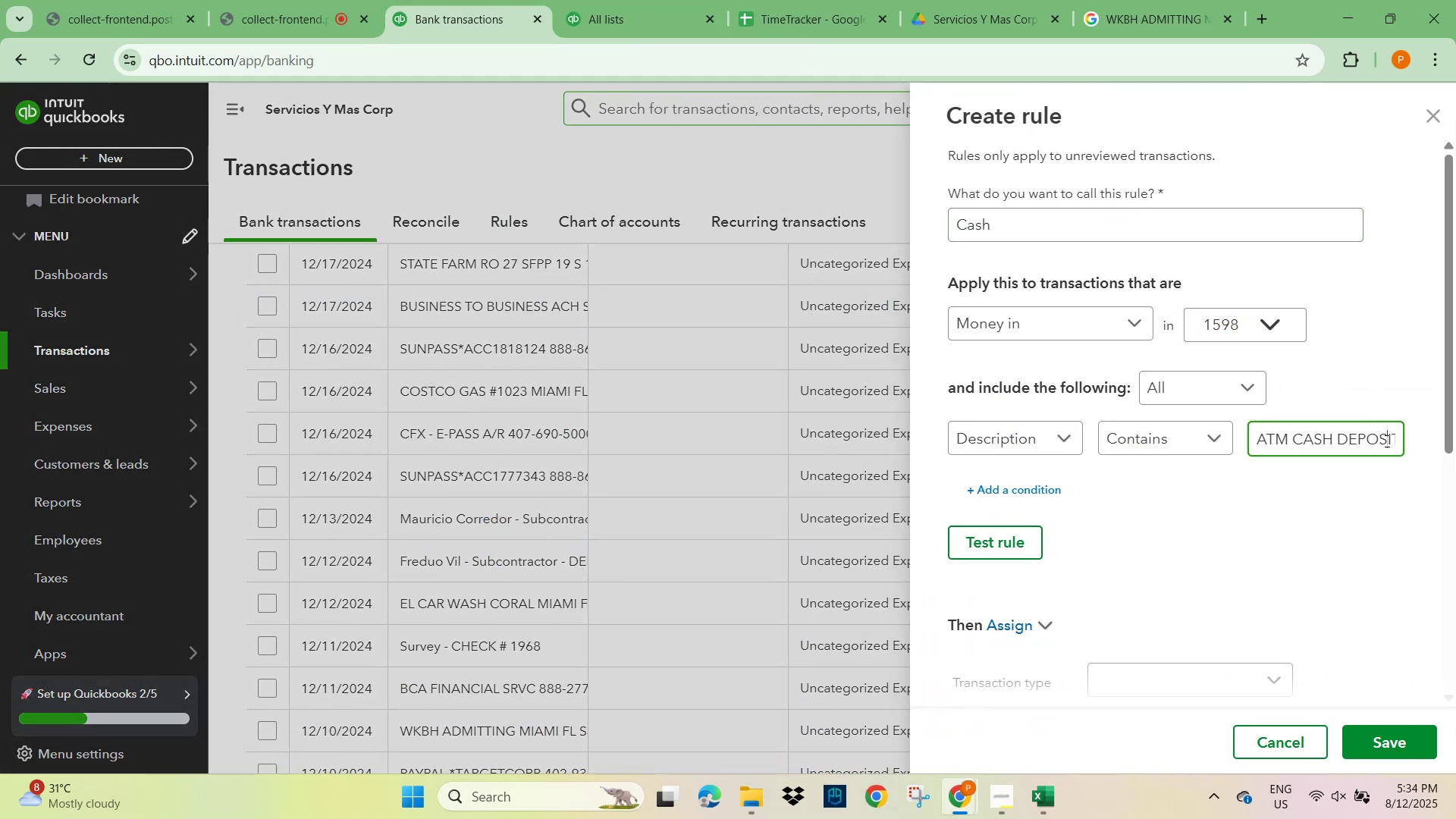 
key(ArrowRight)
 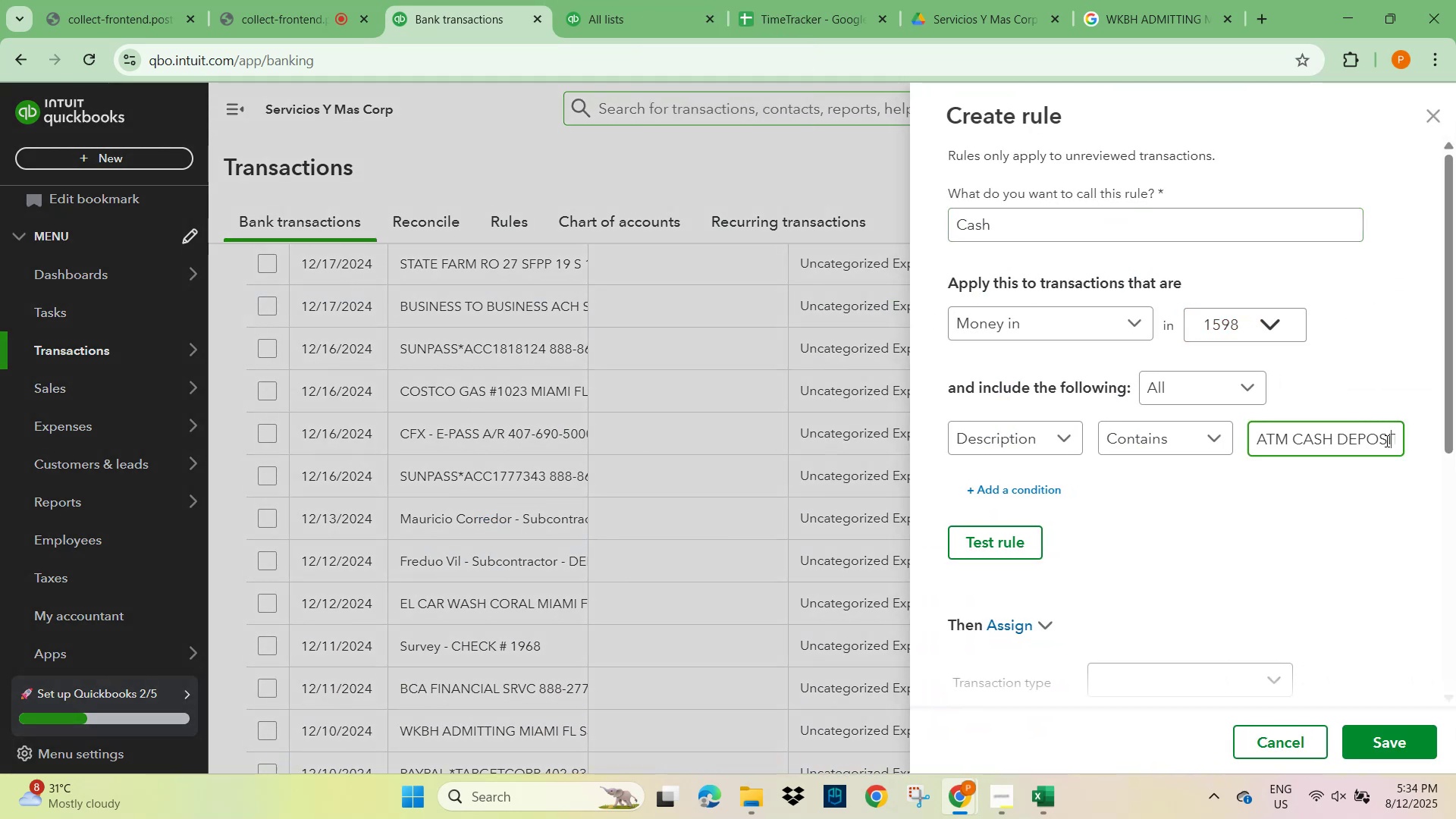 
key(ArrowRight)
 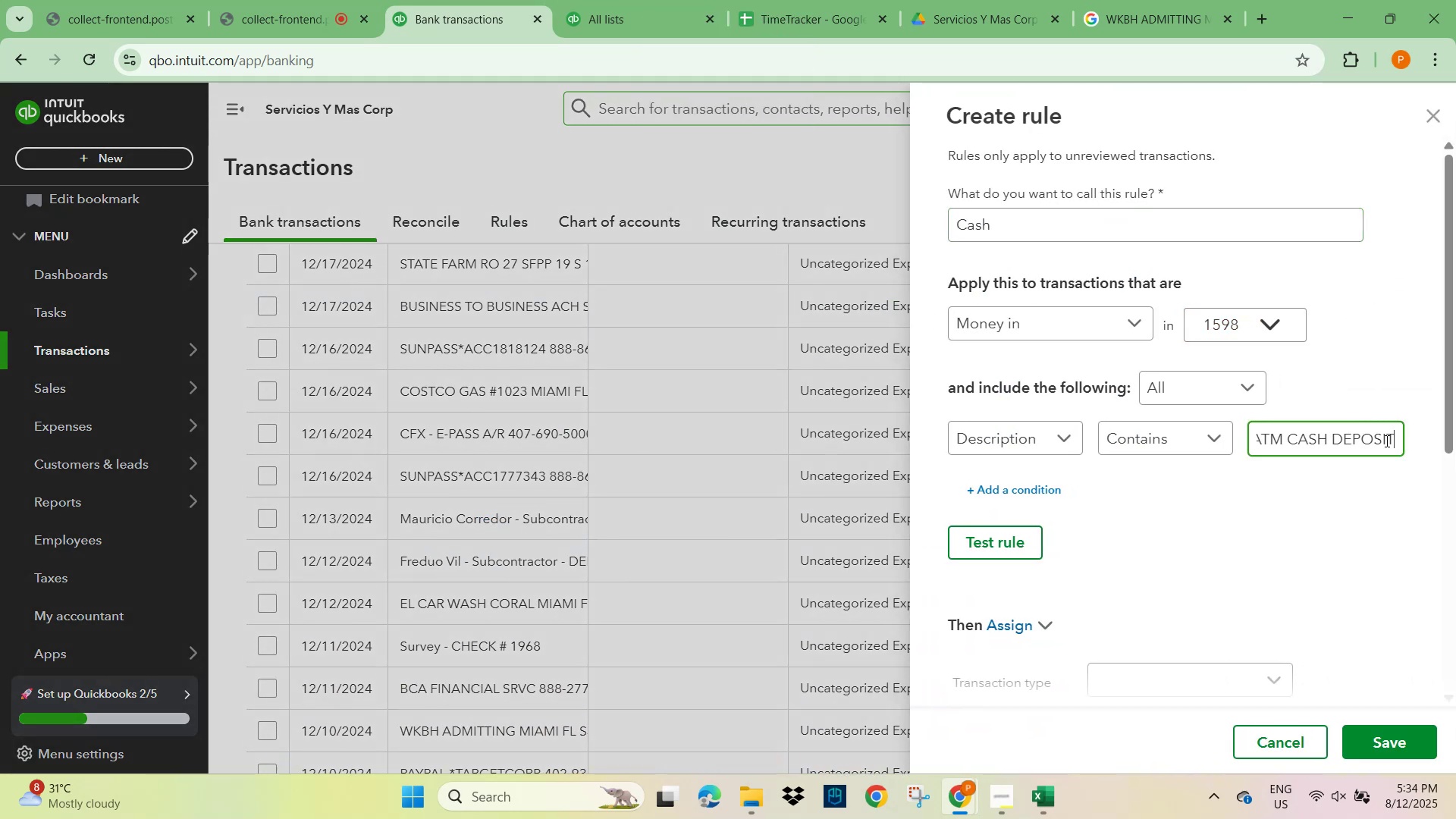 
key(ArrowRight)
 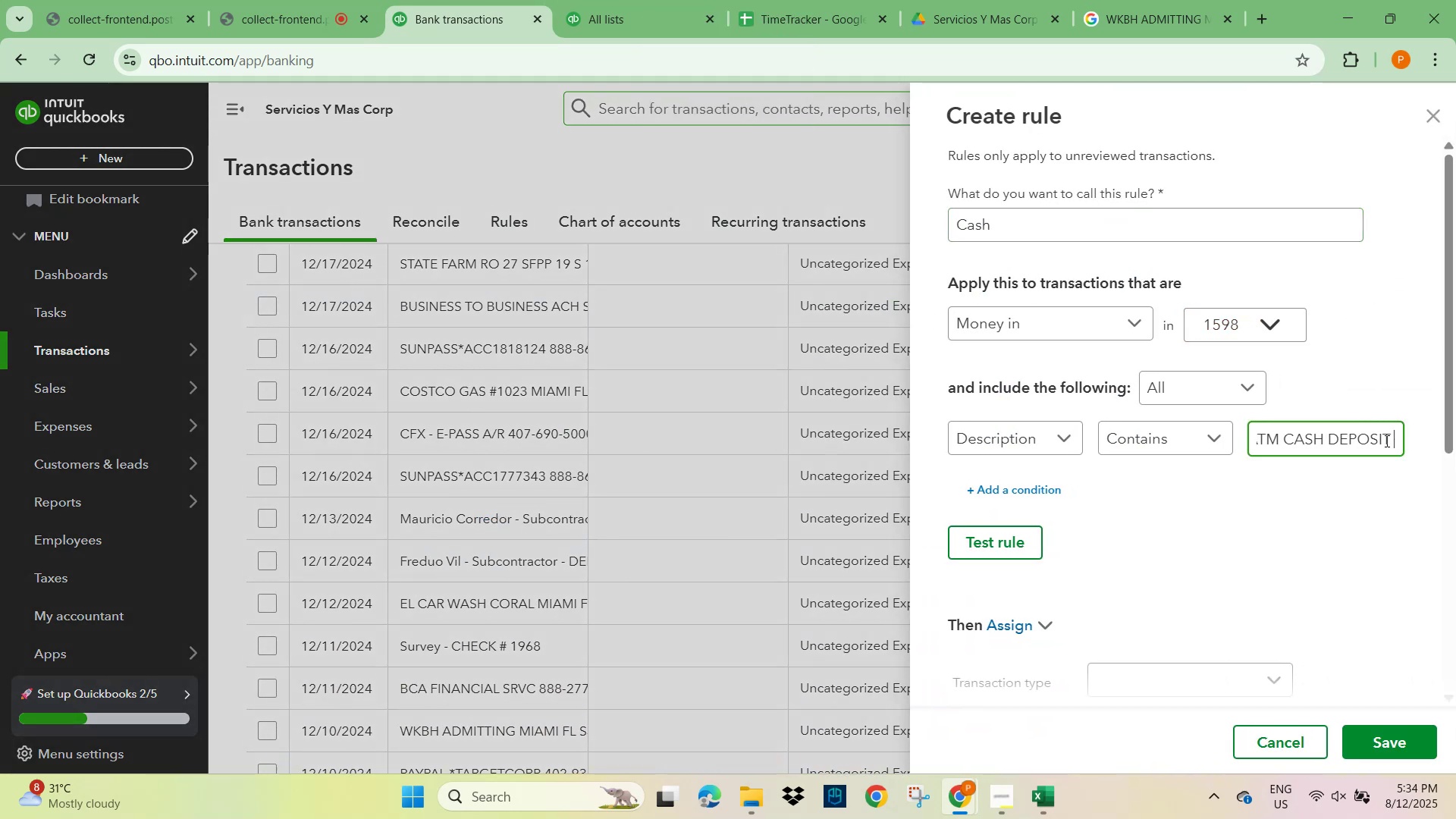 
key(ArrowRight)
 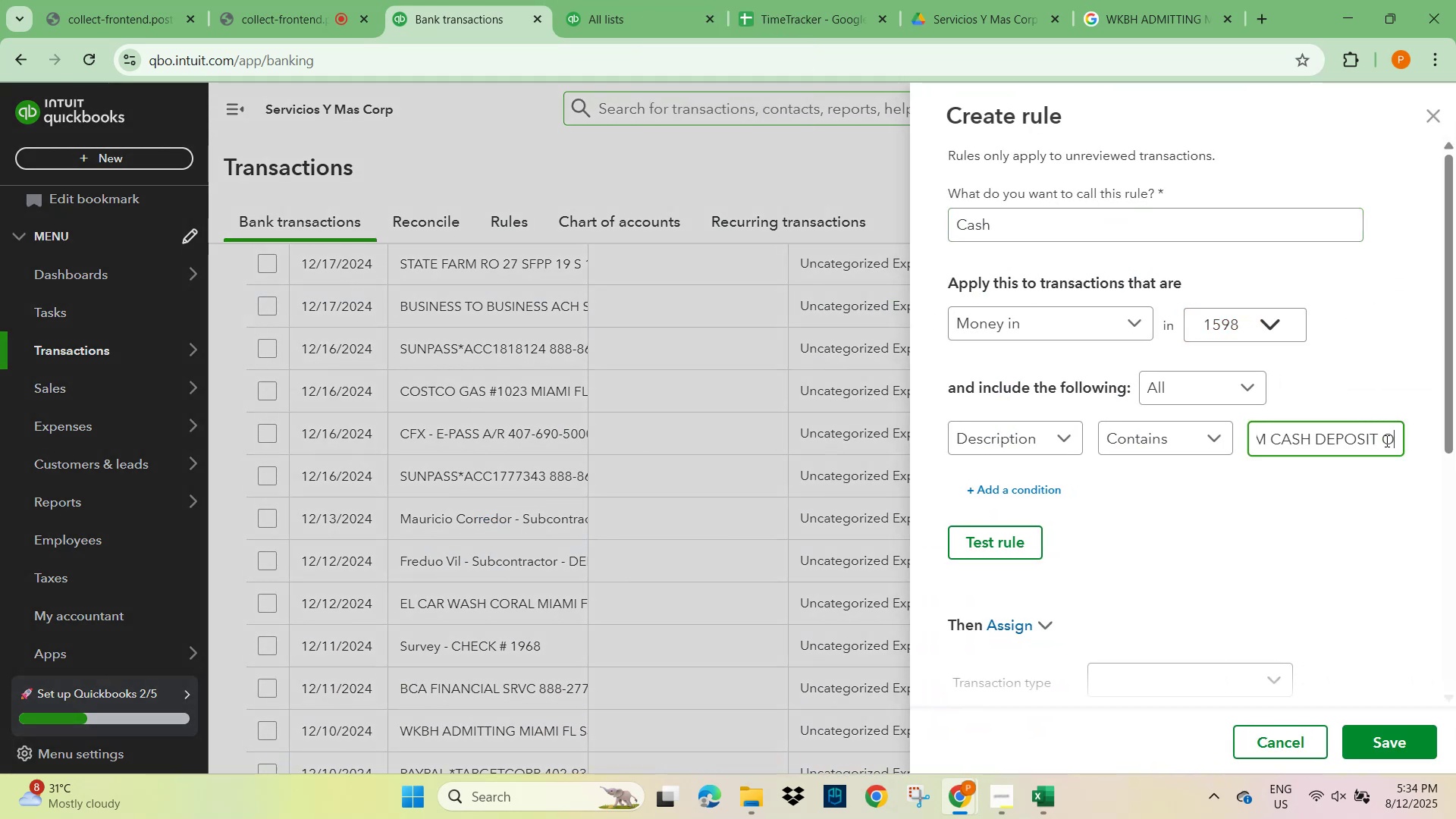 
key(ArrowRight)
 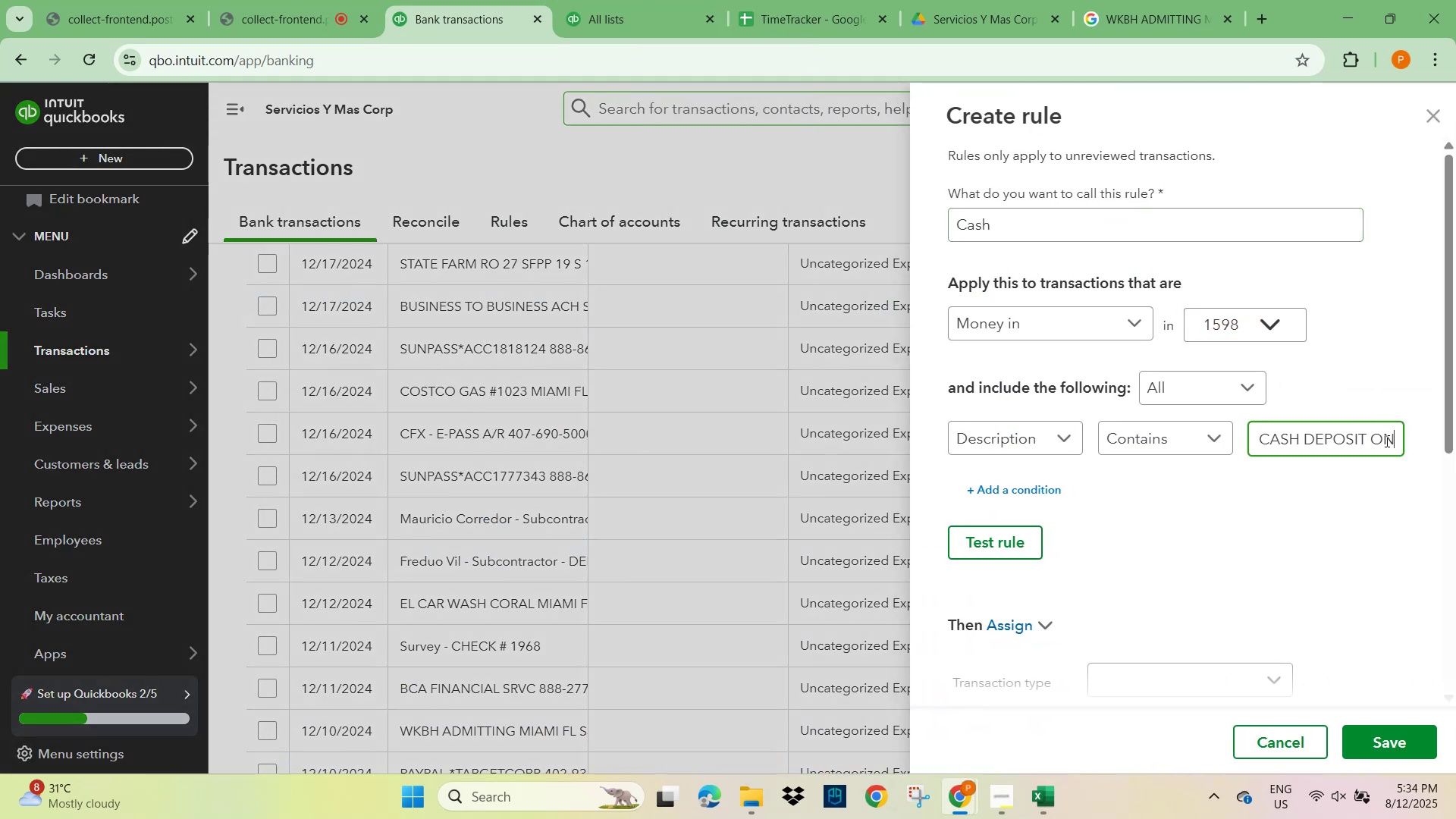 
key(ArrowLeft)
 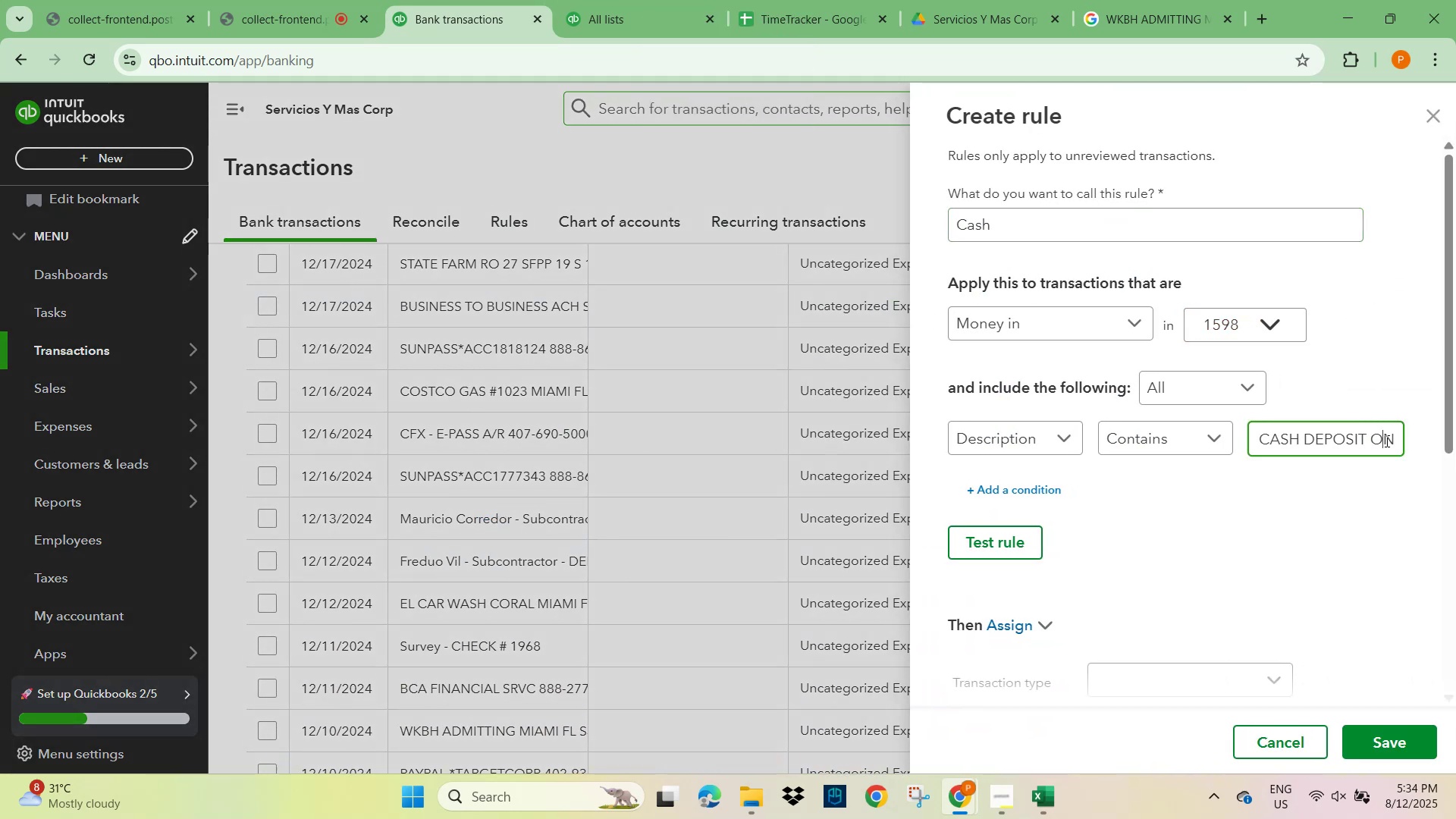 
key(ArrowLeft)
 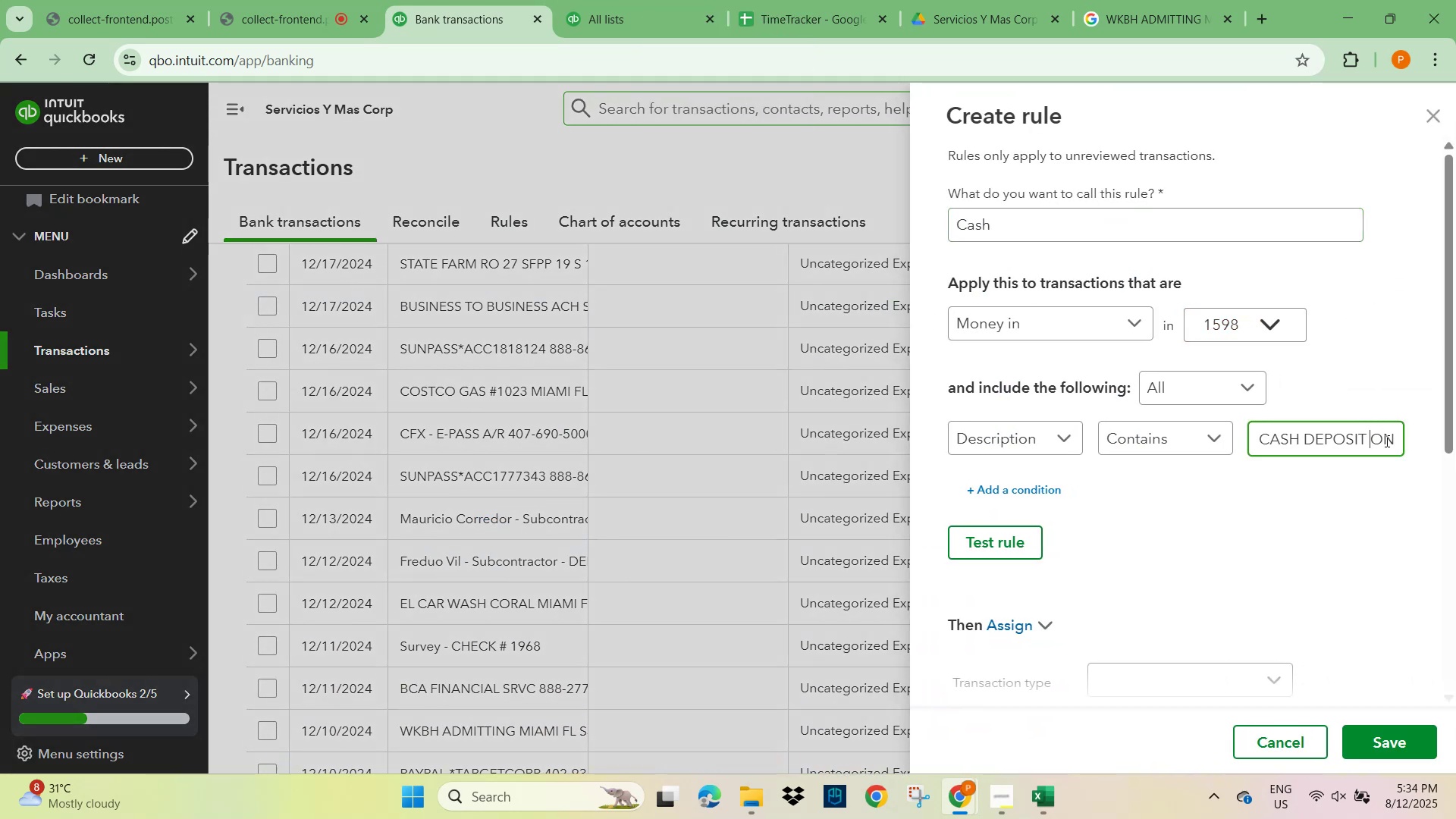 
key(ArrowLeft)
 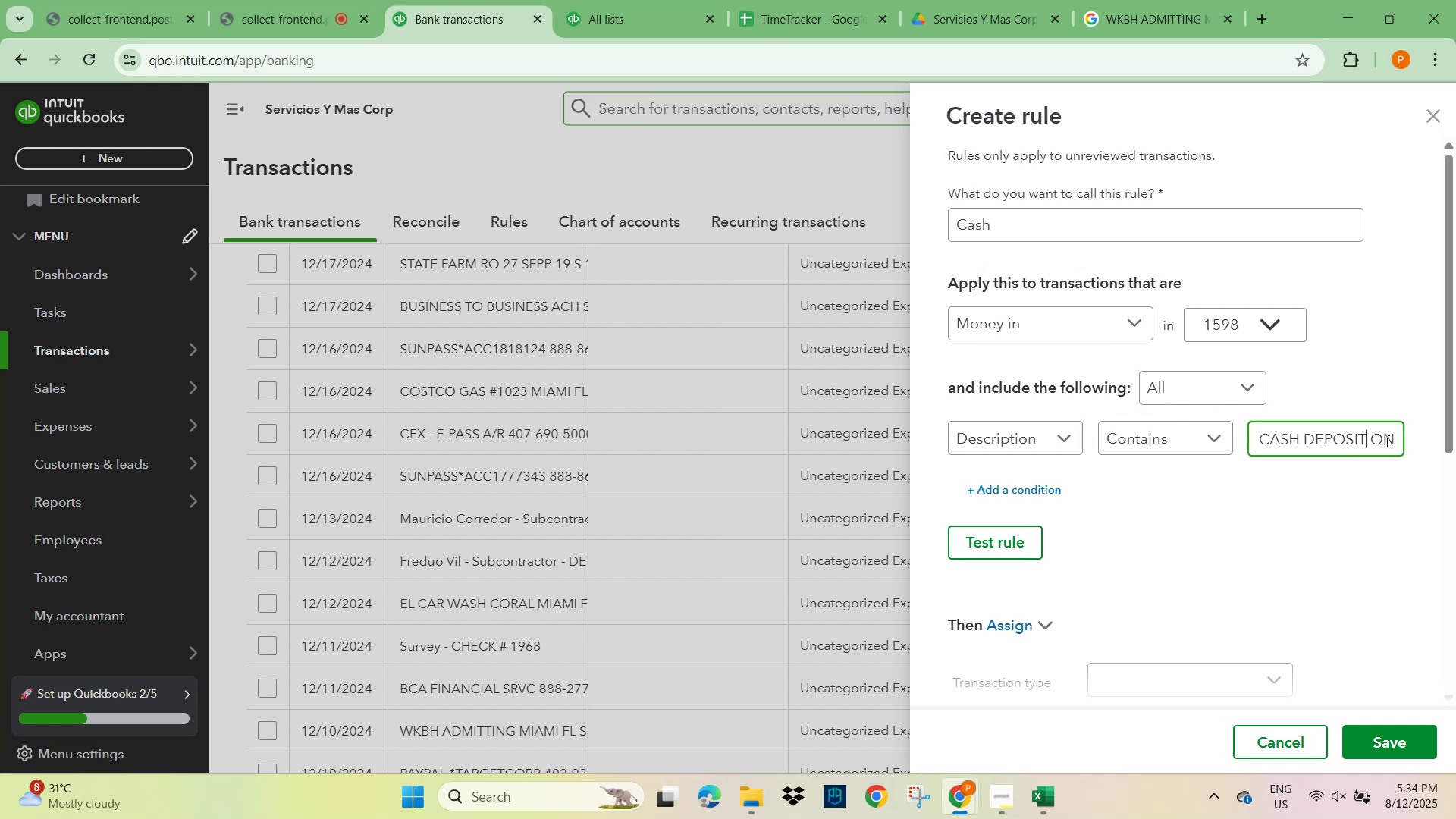 
hold_key(key=ArrowRight, duration=1.5)
 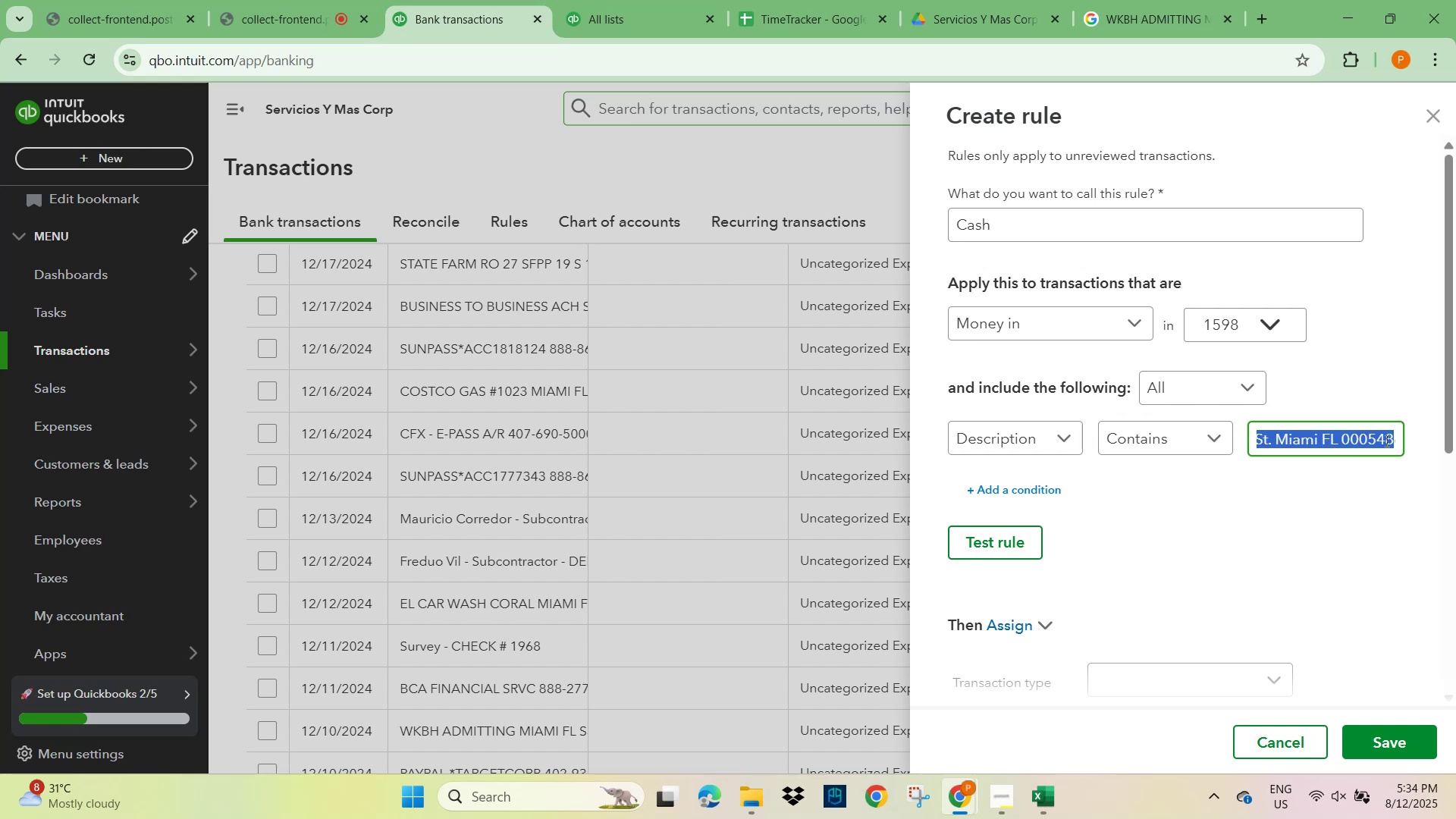 
hold_key(key=ArrowRight, duration=1.52)
 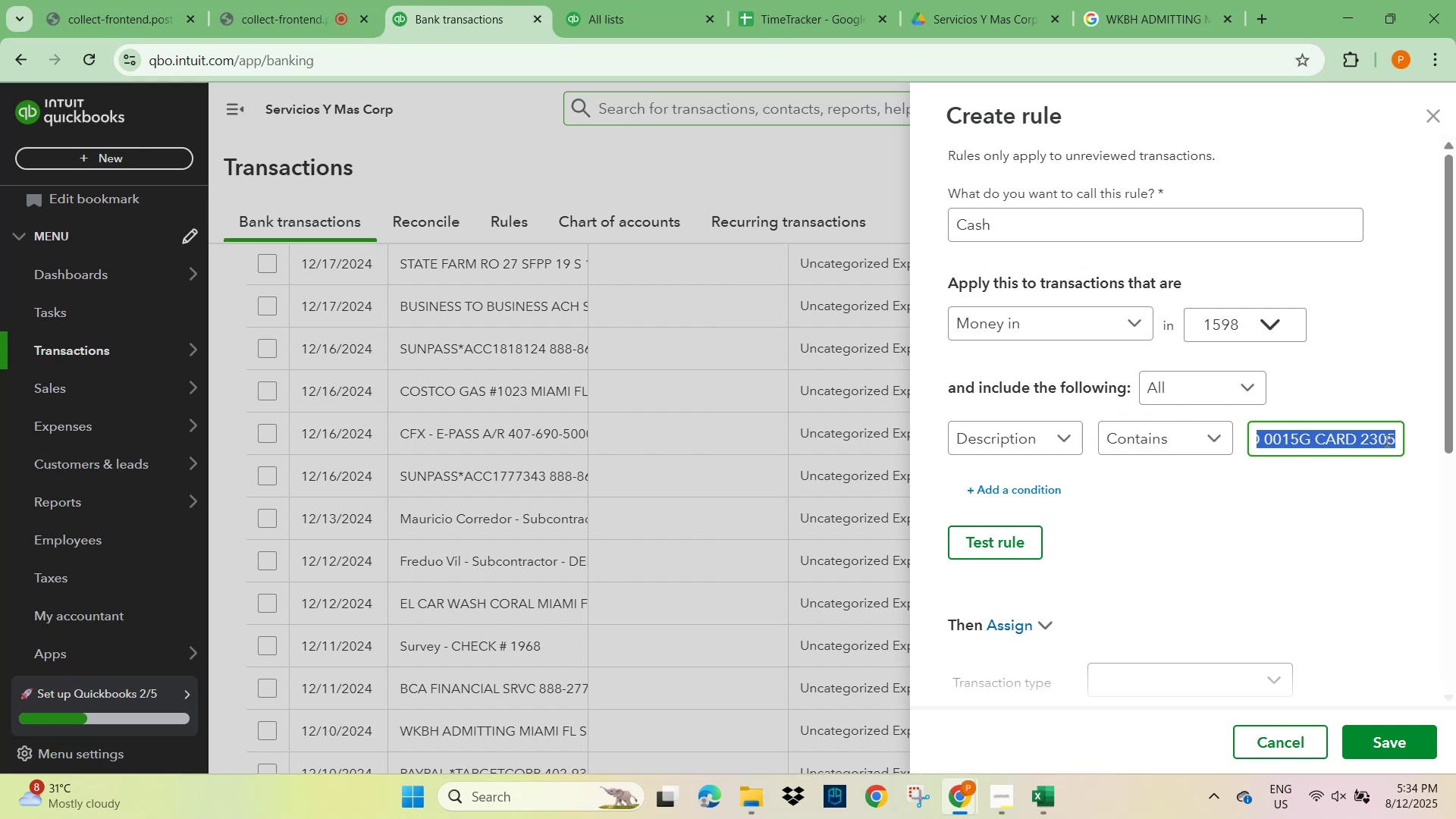 
key(Shift+ArrowRight)
 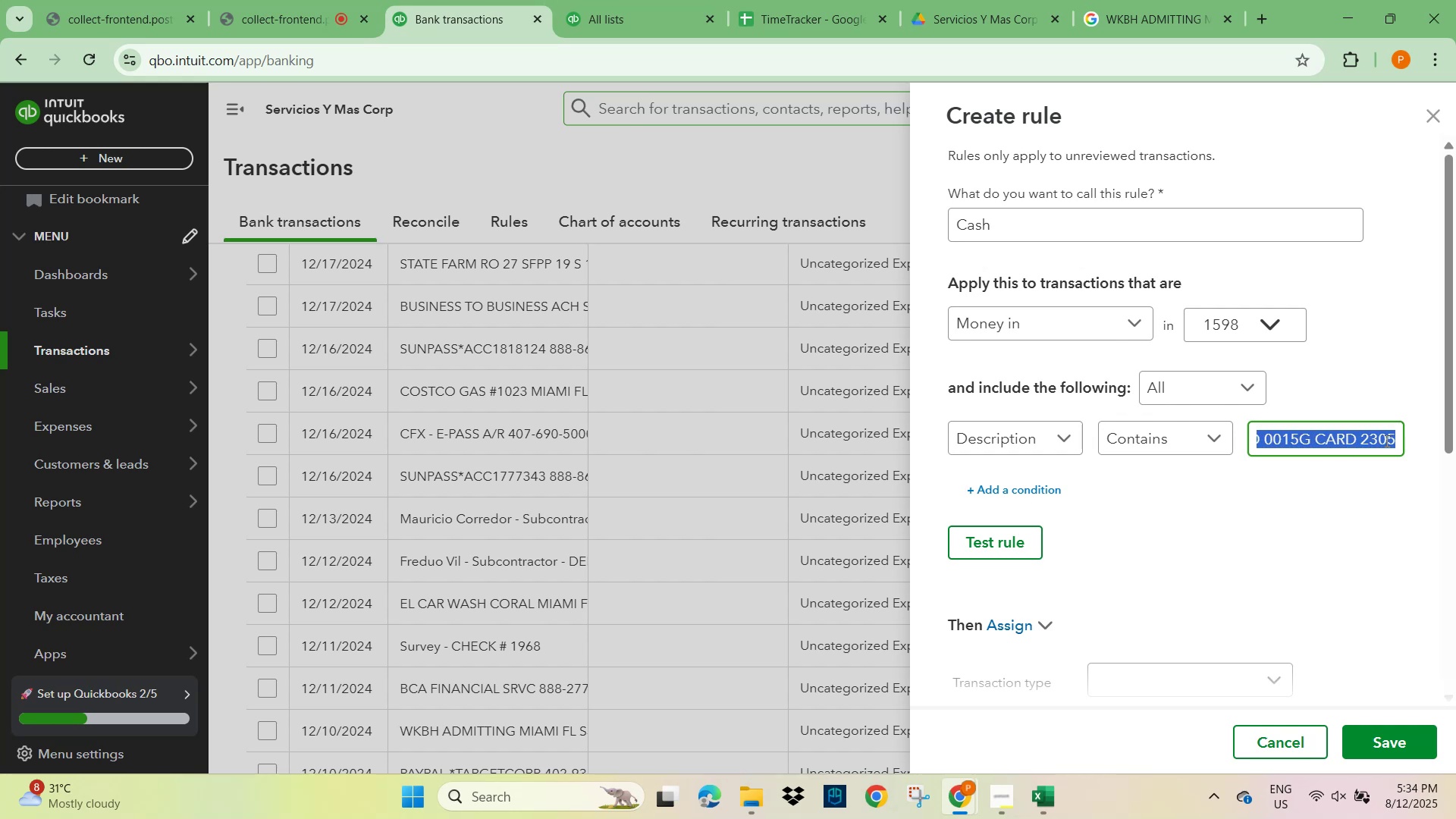 
key(Shift+ArrowRight)
 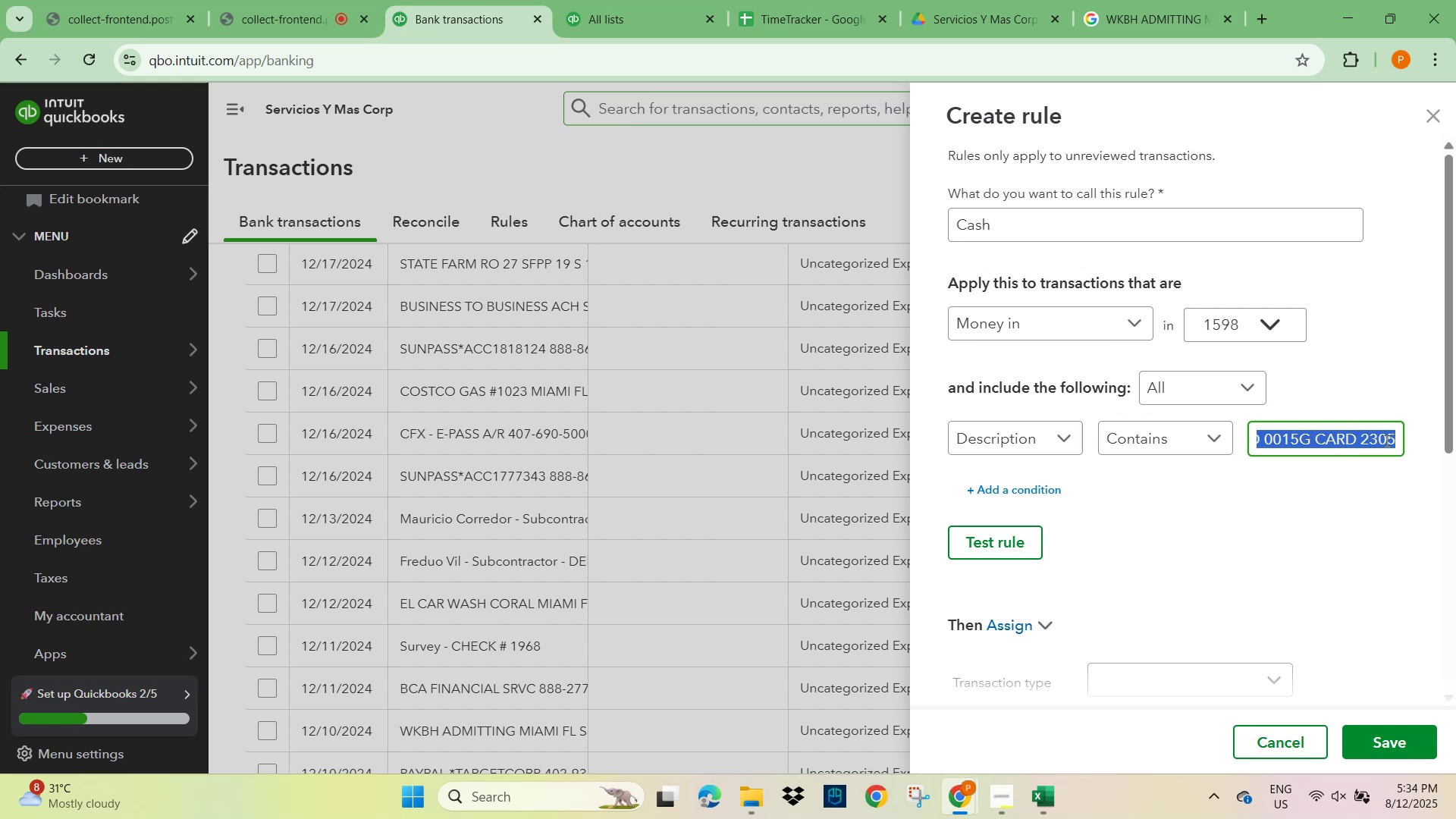 
key(Shift+ArrowRight)
 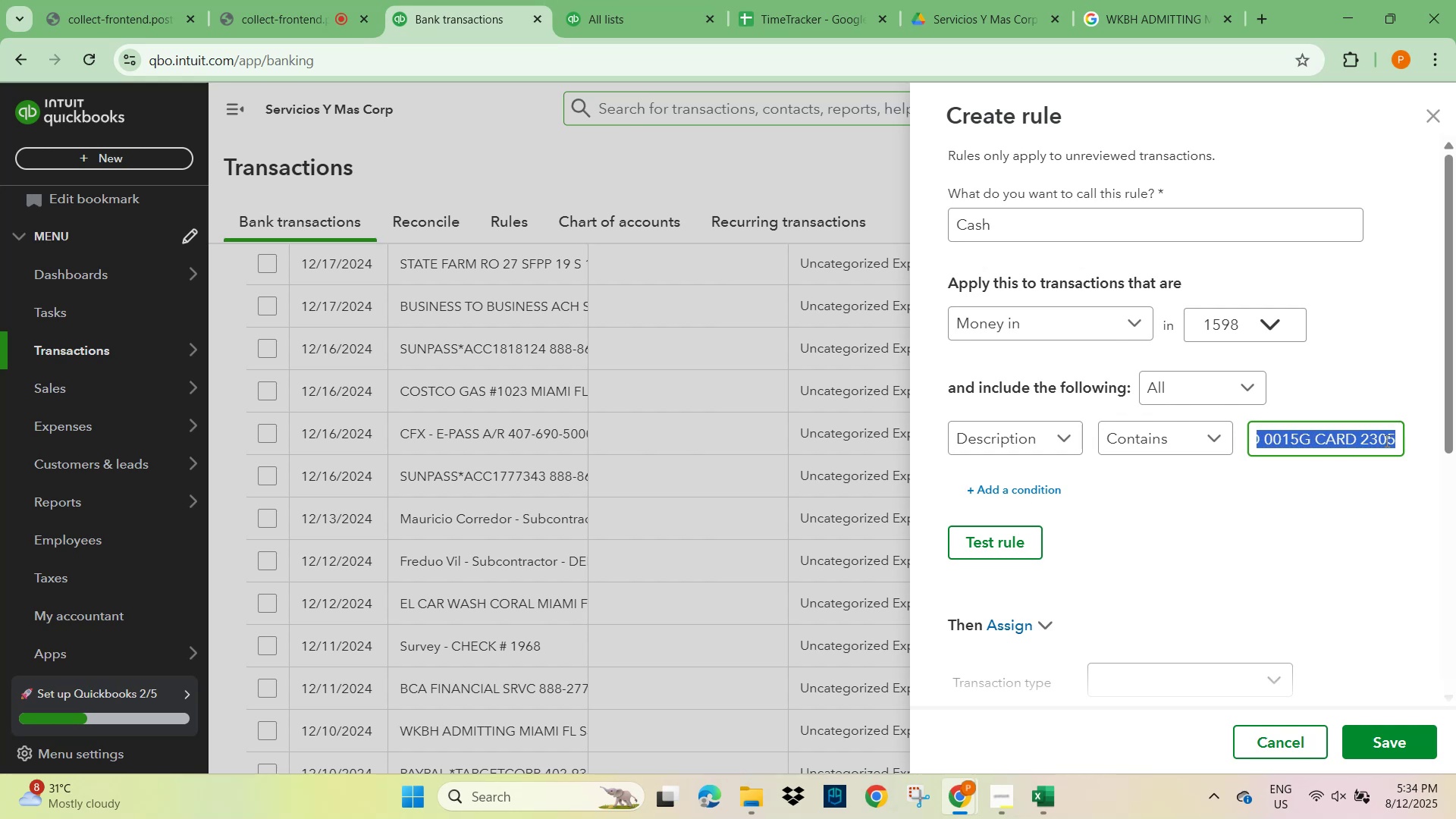 
key(Shift+ArrowRight)
 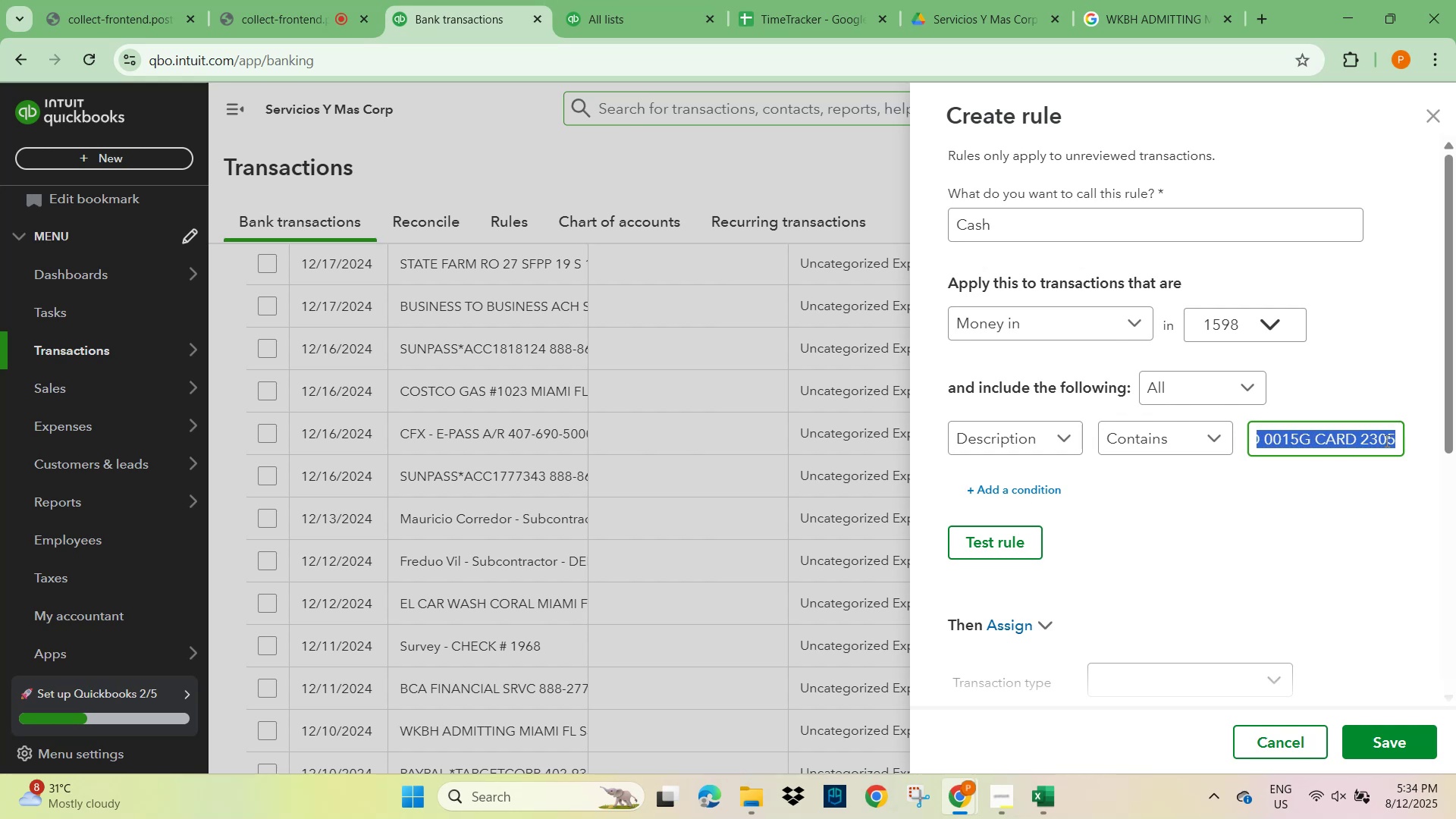 
key(Shift+ArrowRight)
 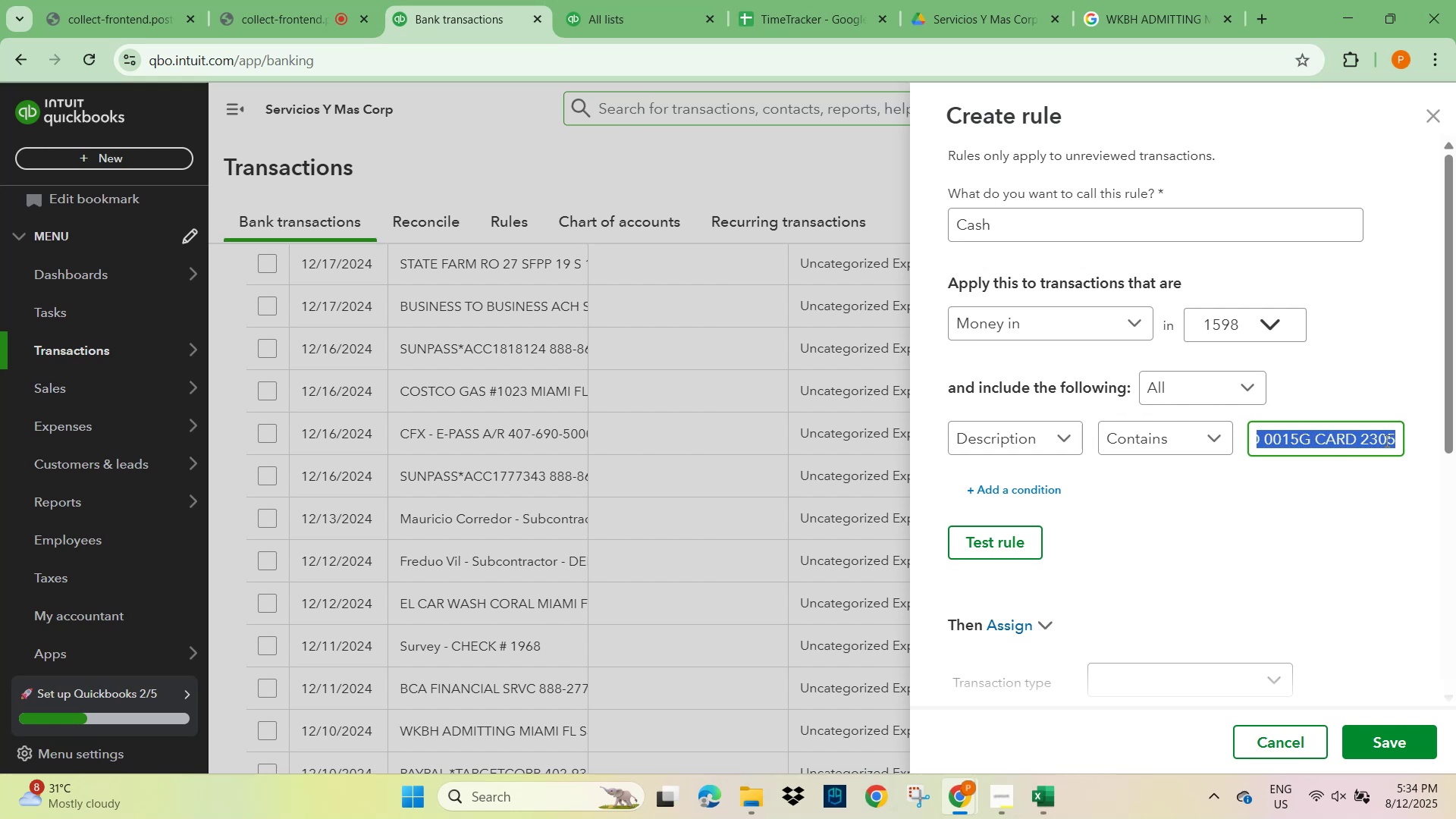 
key(Shift+ArrowRight)
 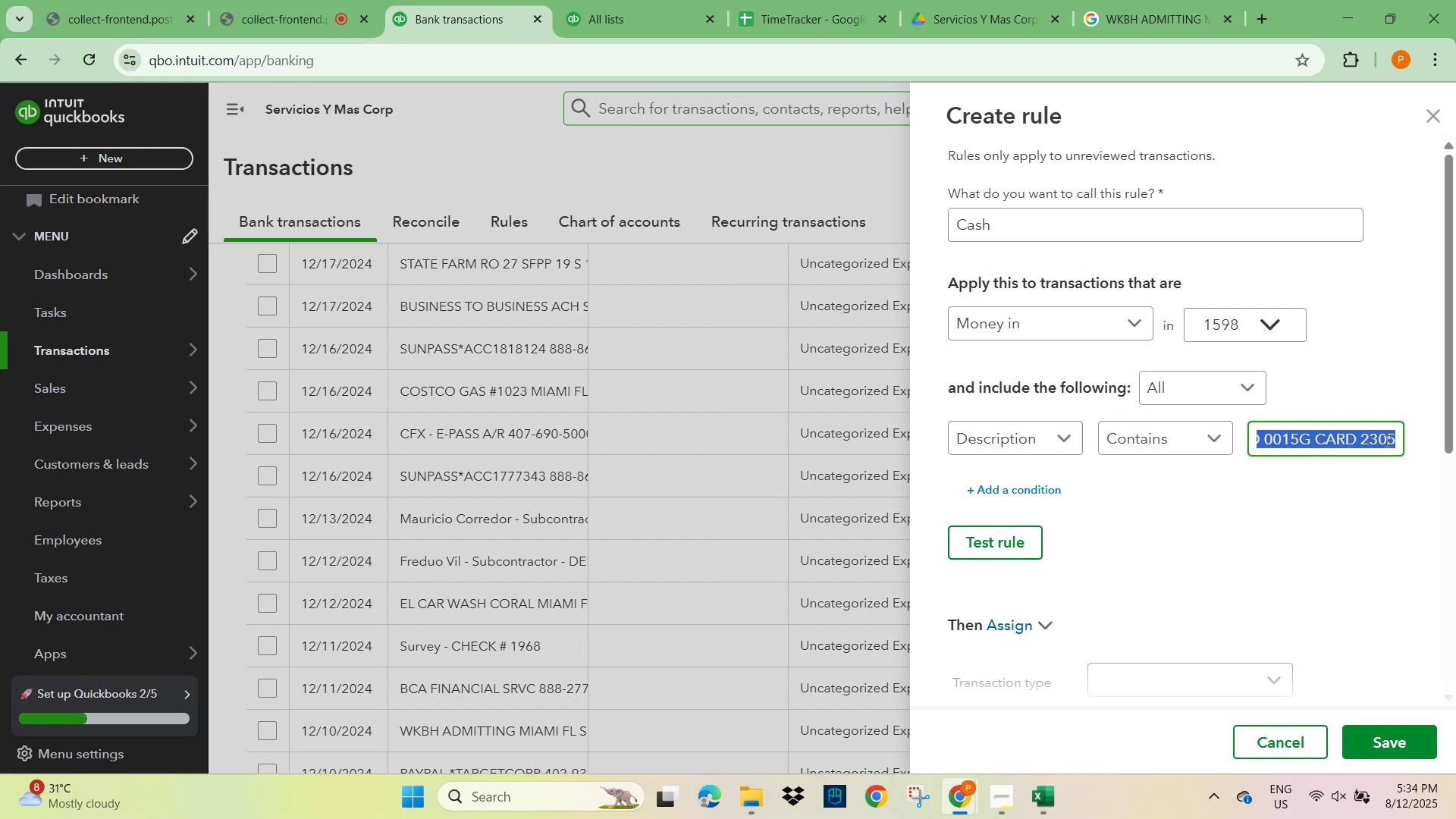 
key(Shift+ArrowRight)
 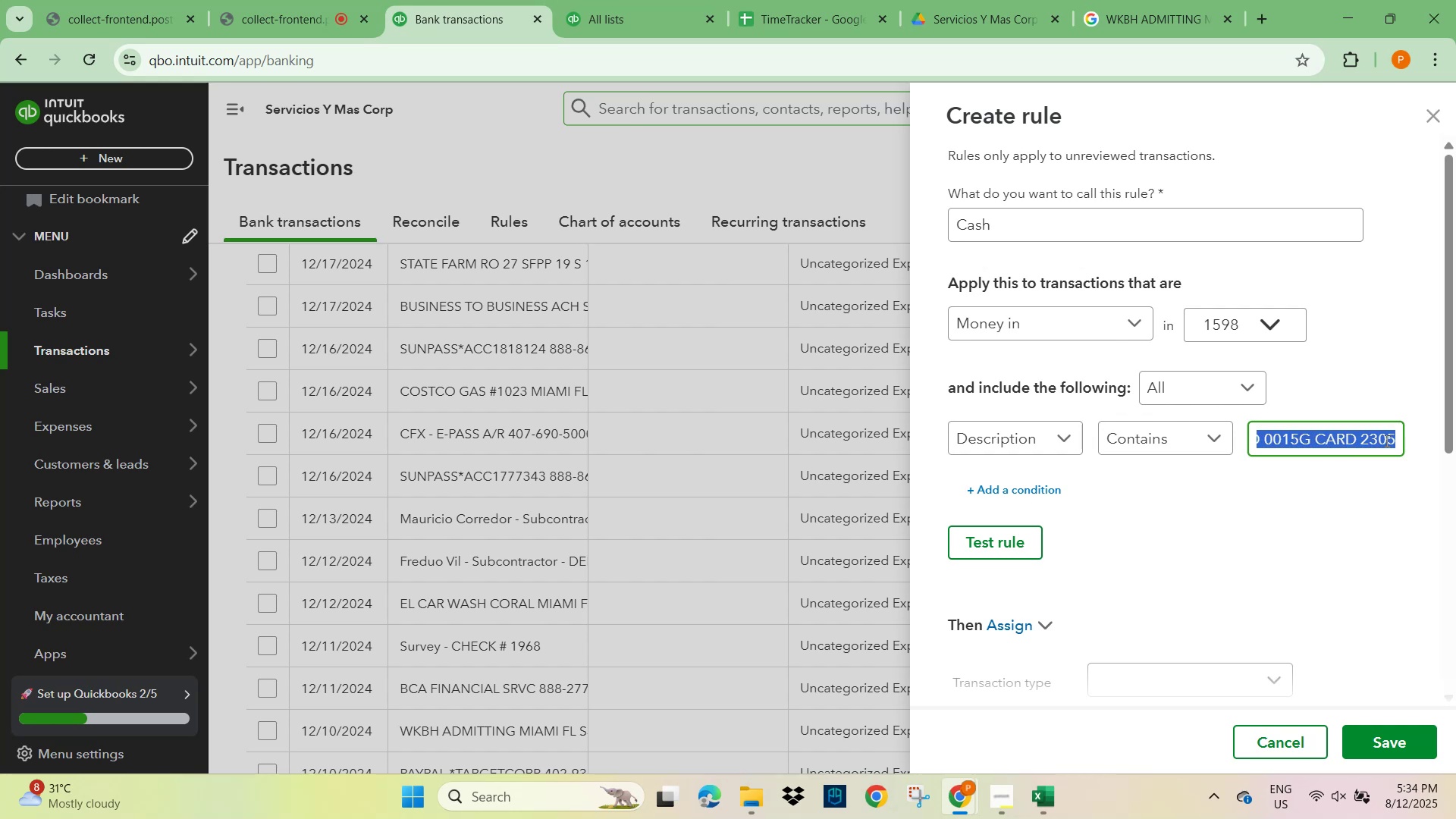 
key(Shift+ArrowRight)
 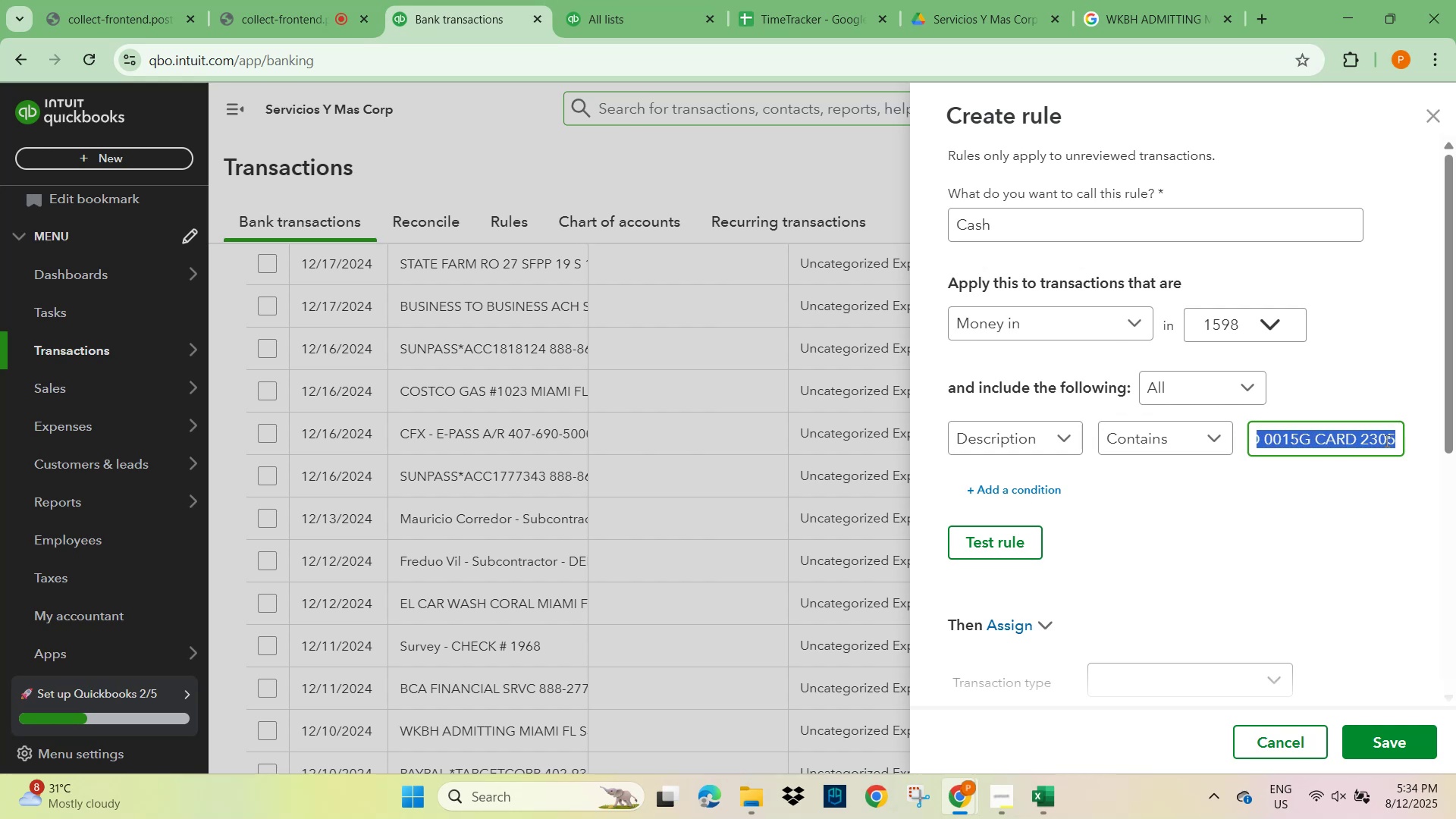 
key(Backspace)
 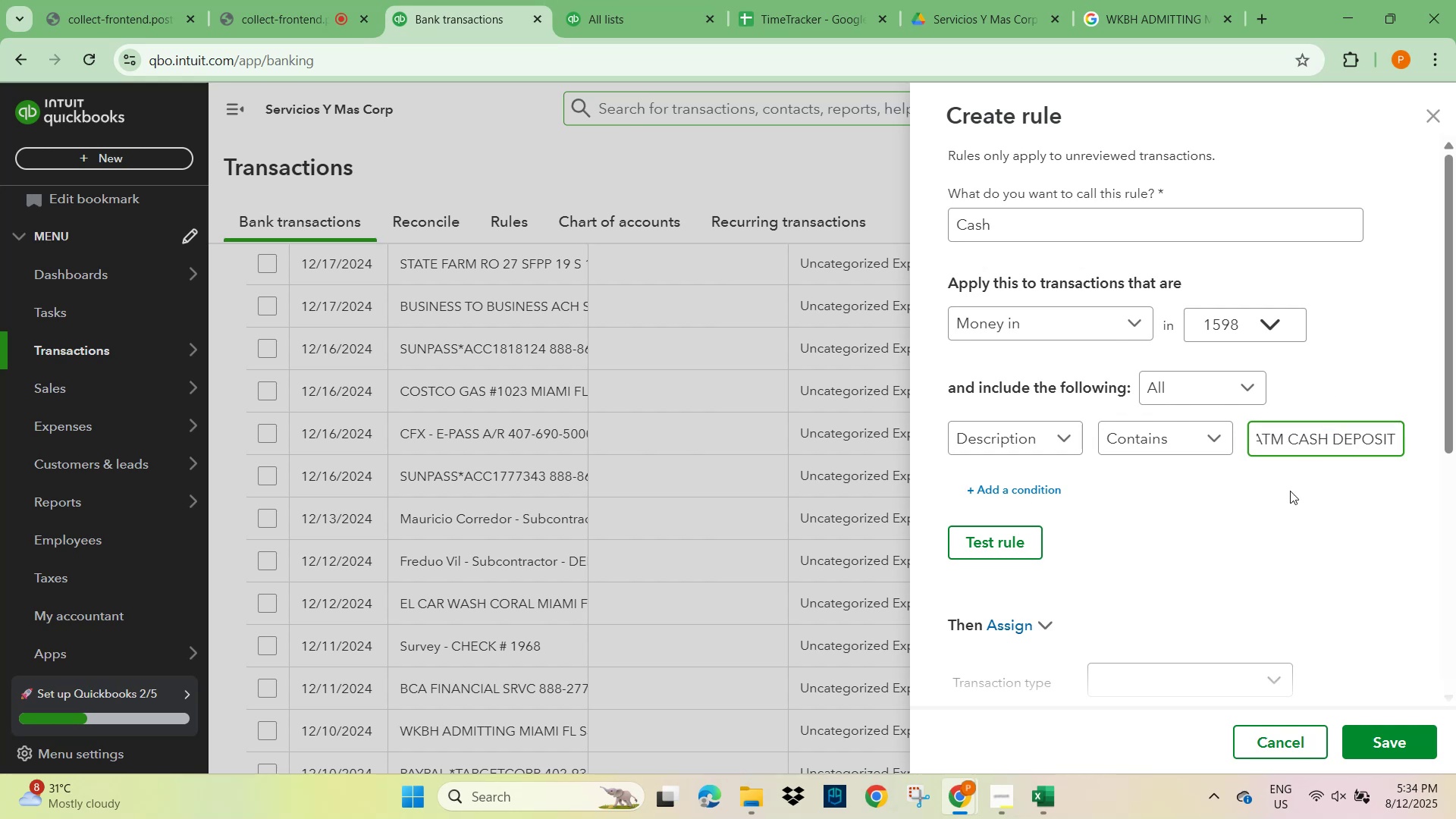 
left_click([1241, 552])
 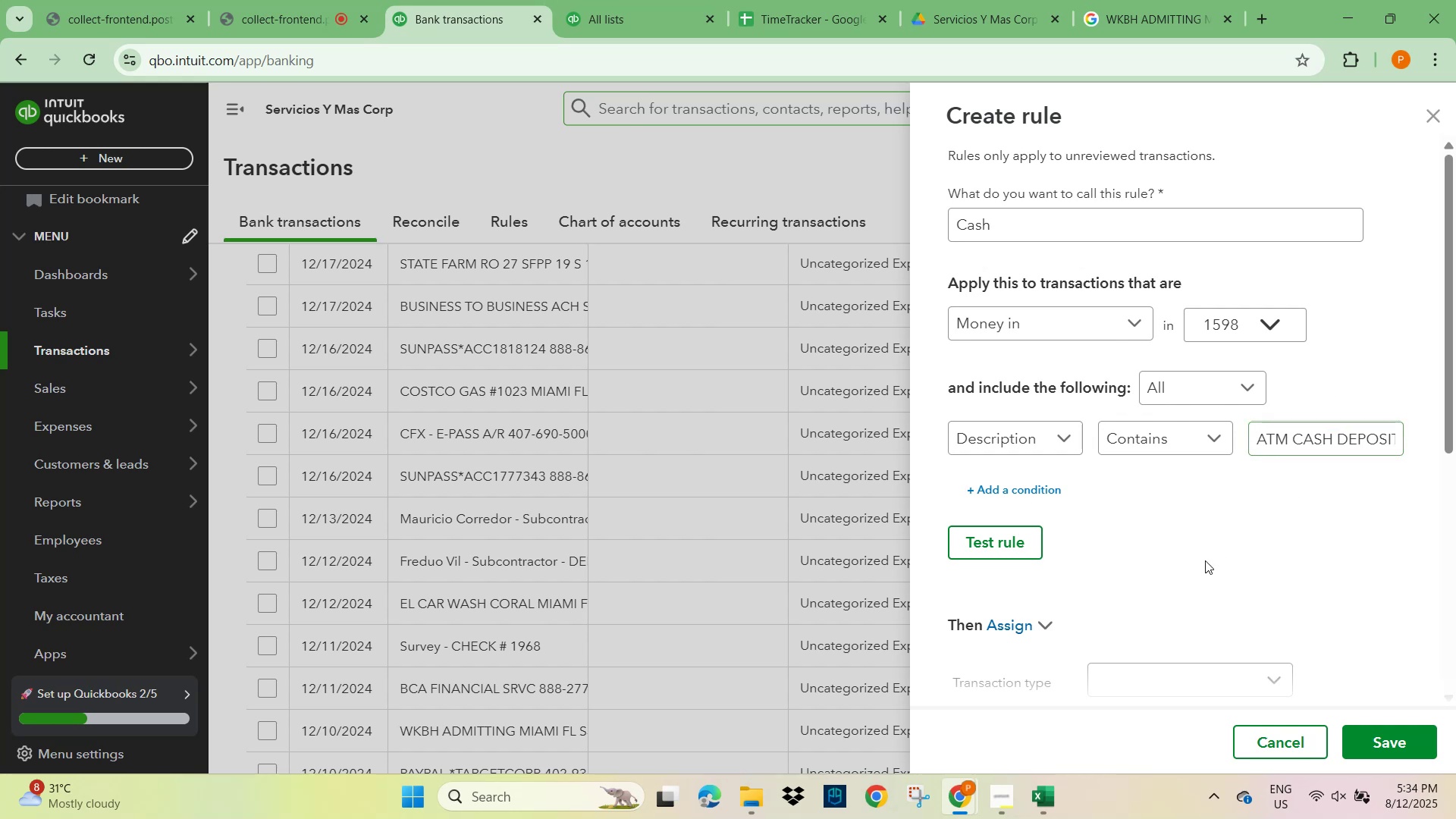 
scroll: coordinate [1192, 549], scroll_direction: down, amount: 4.0
 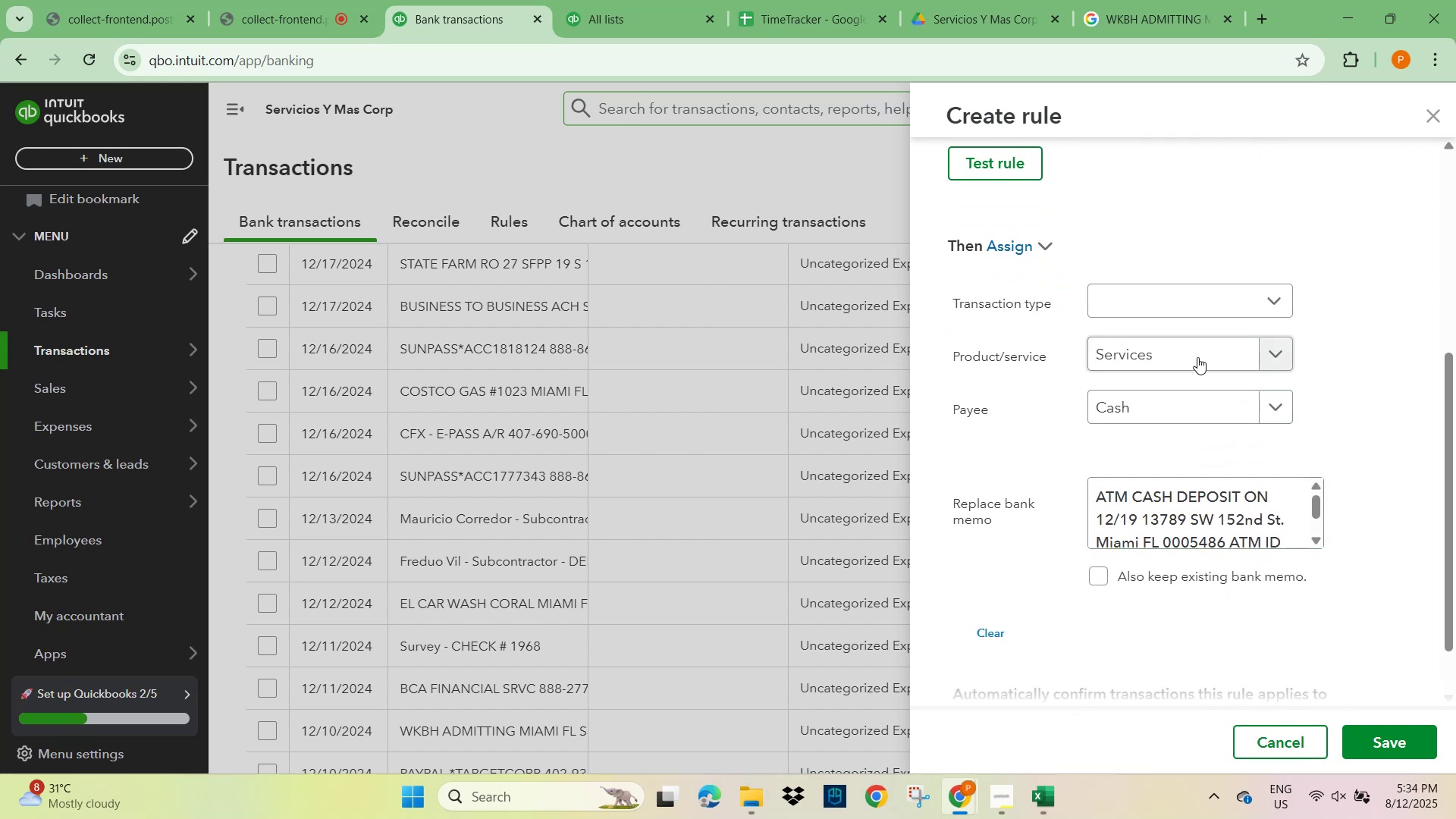 
left_click([1248, 300])
 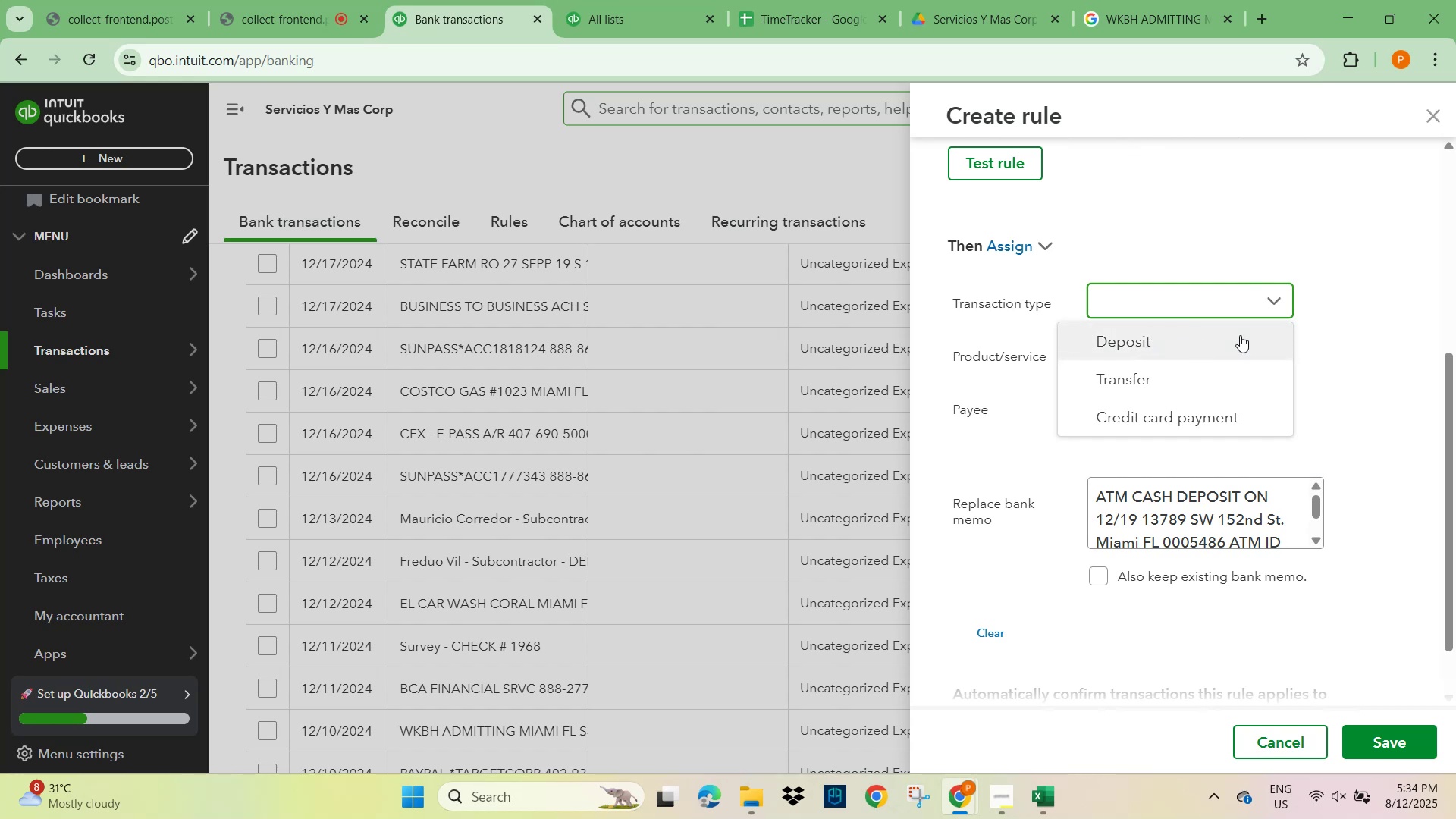 
left_click([1388, 332])
 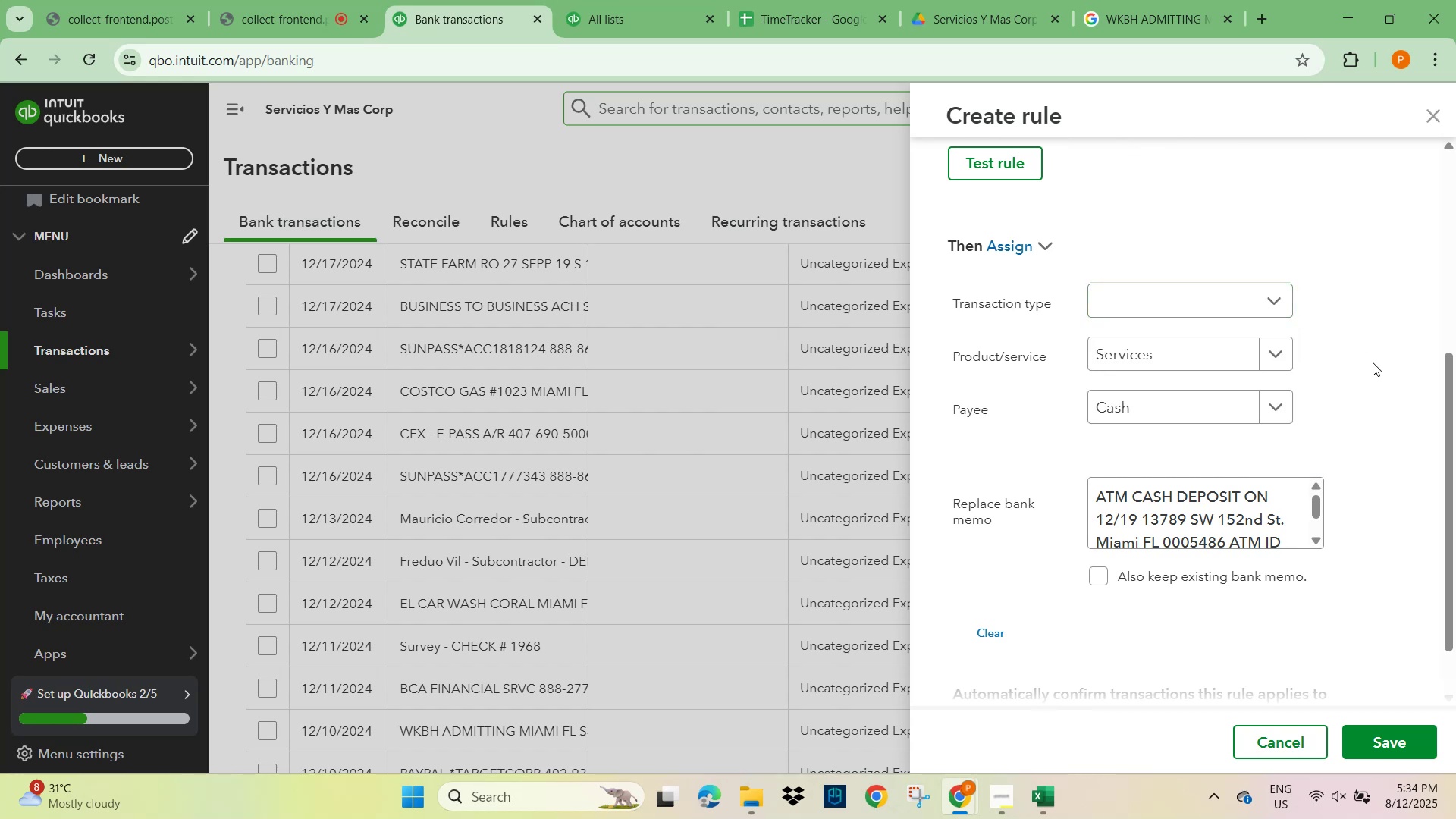 
scroll: coordinate [1373, 370], scroll_direction: down, amount: 2.0
 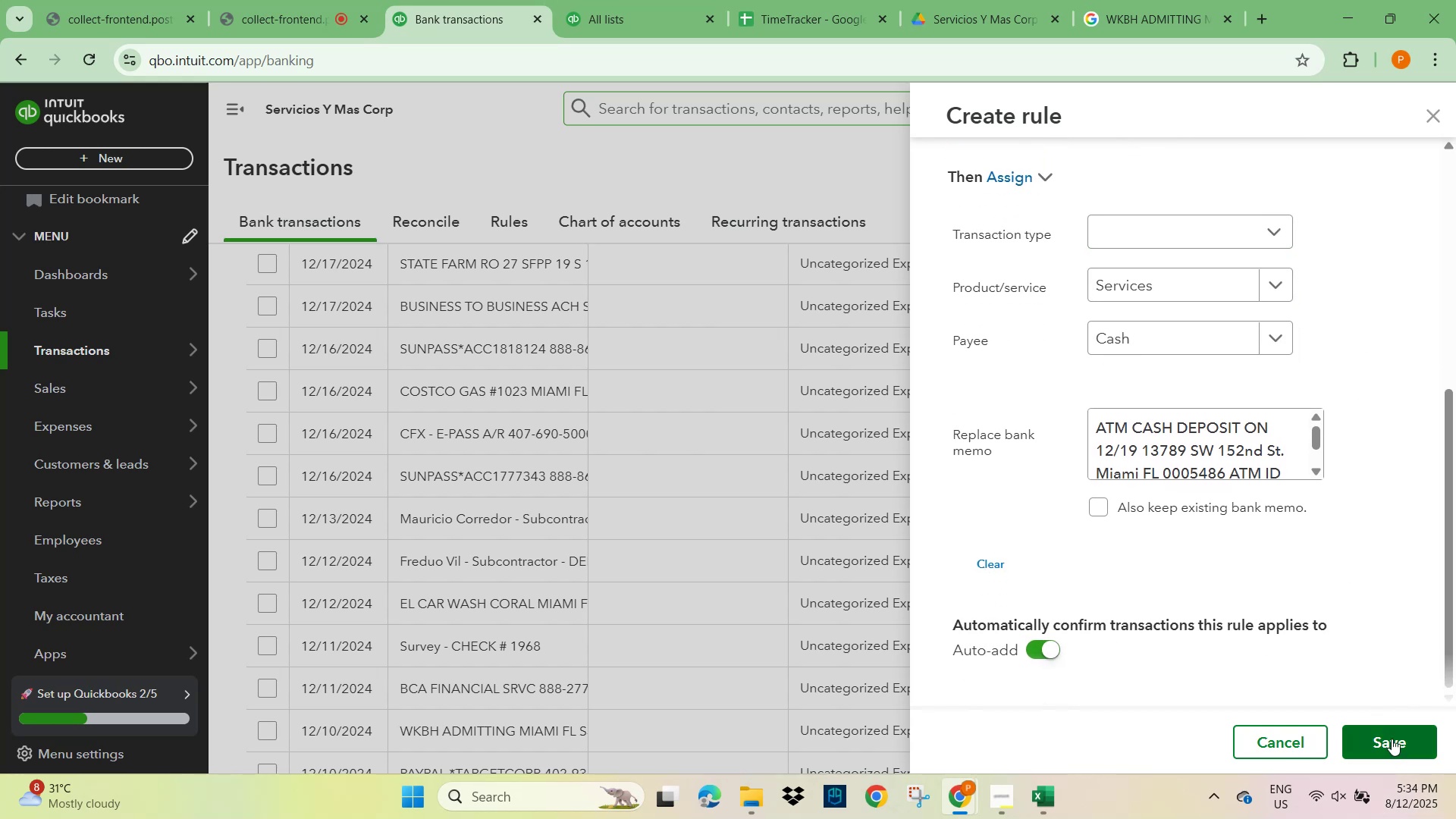 
left_click([1389, 742])
 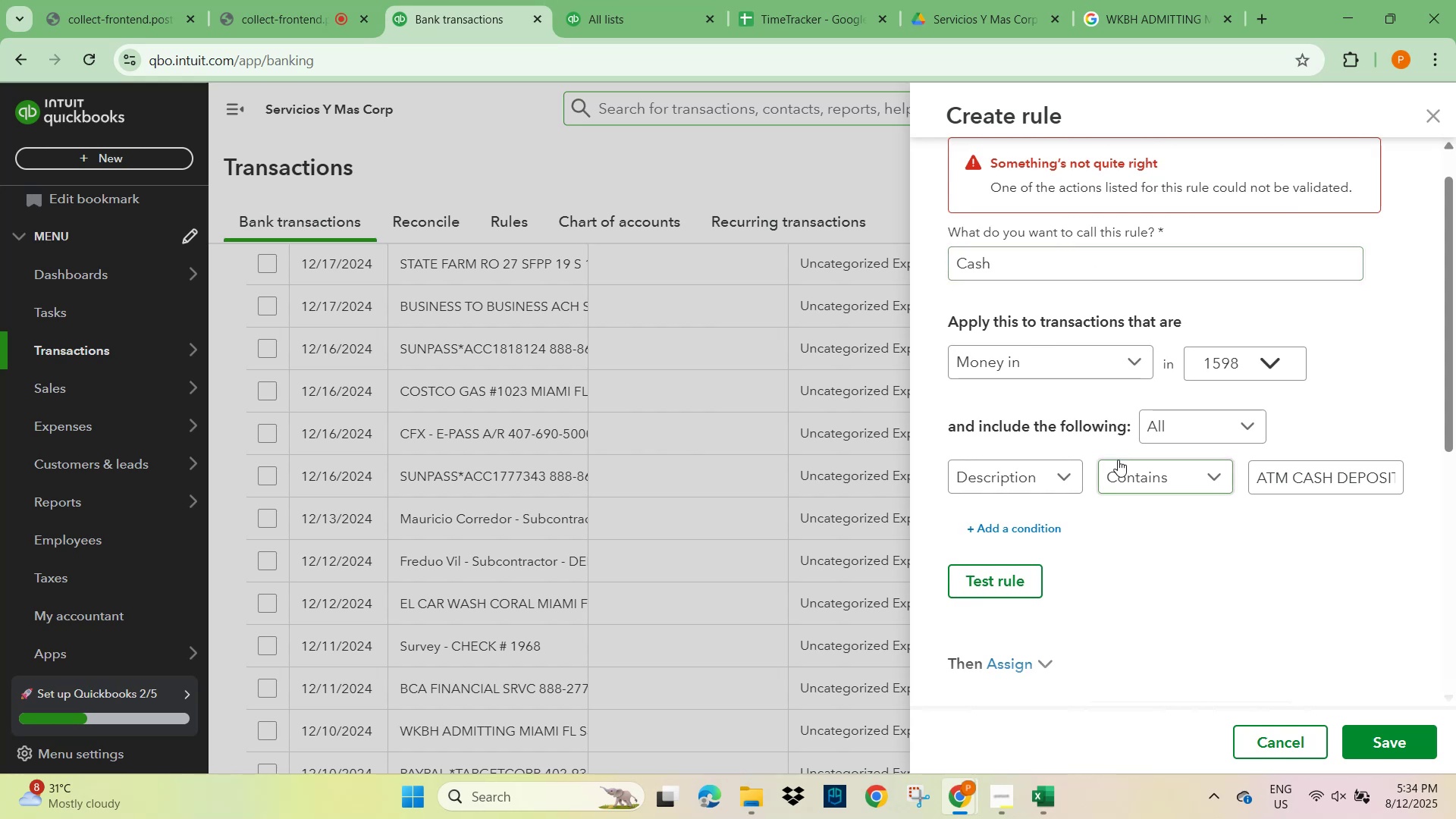 
scroll: coordinate [1119, 453], scroll_direction: down, amount: 9.0
 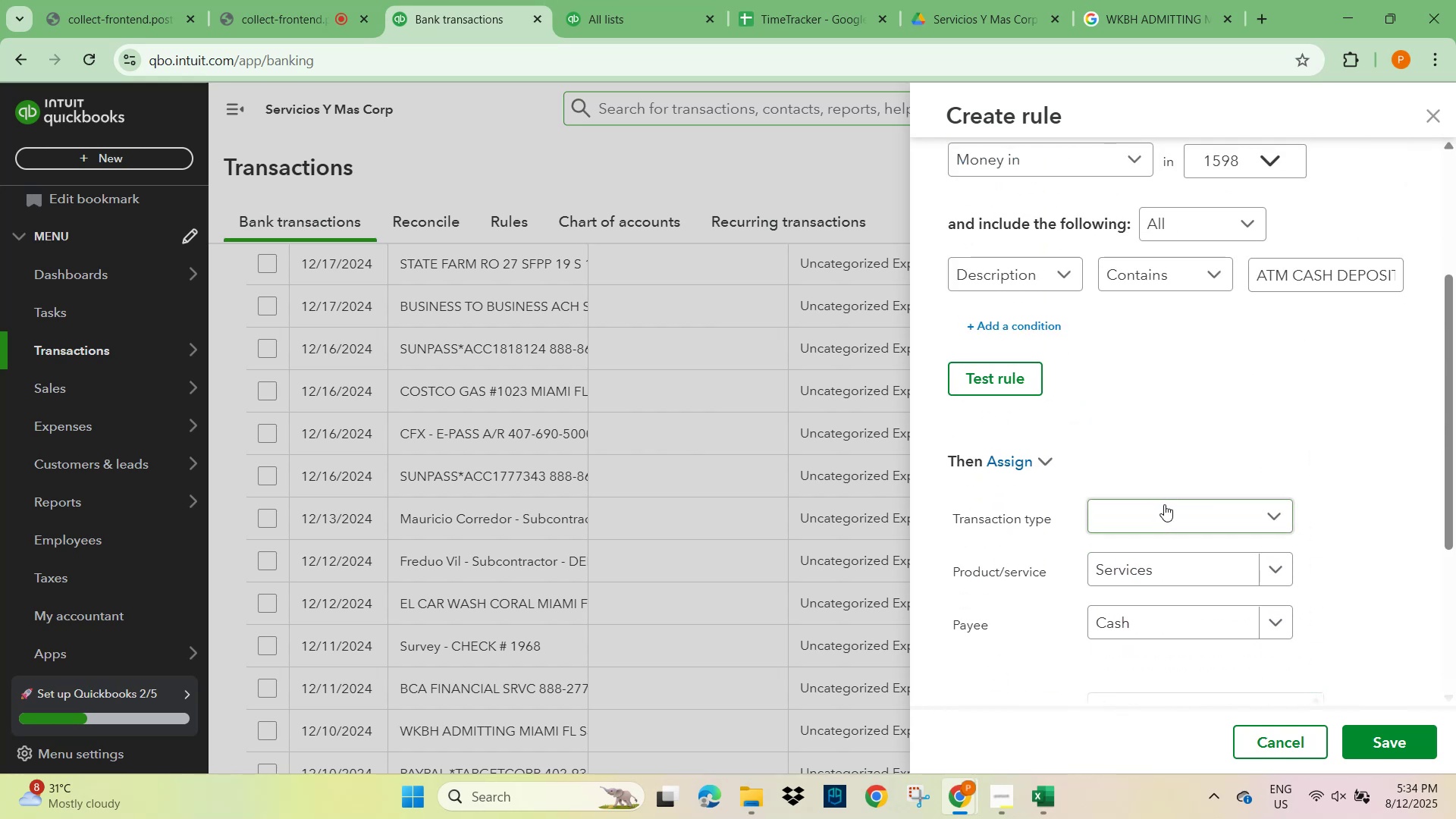 
left_click([1177, 517])
 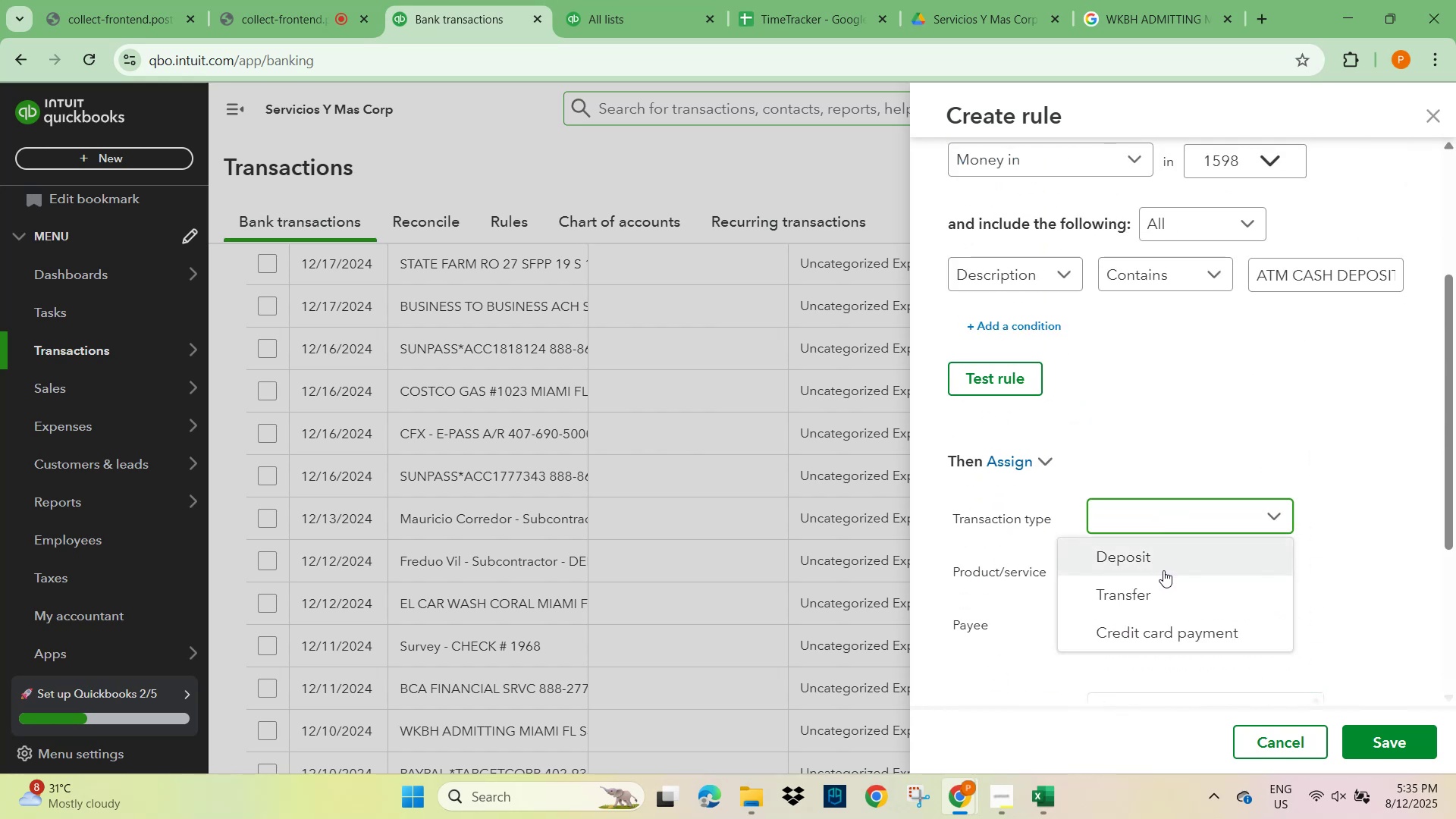 
left_click([1163, 570])
 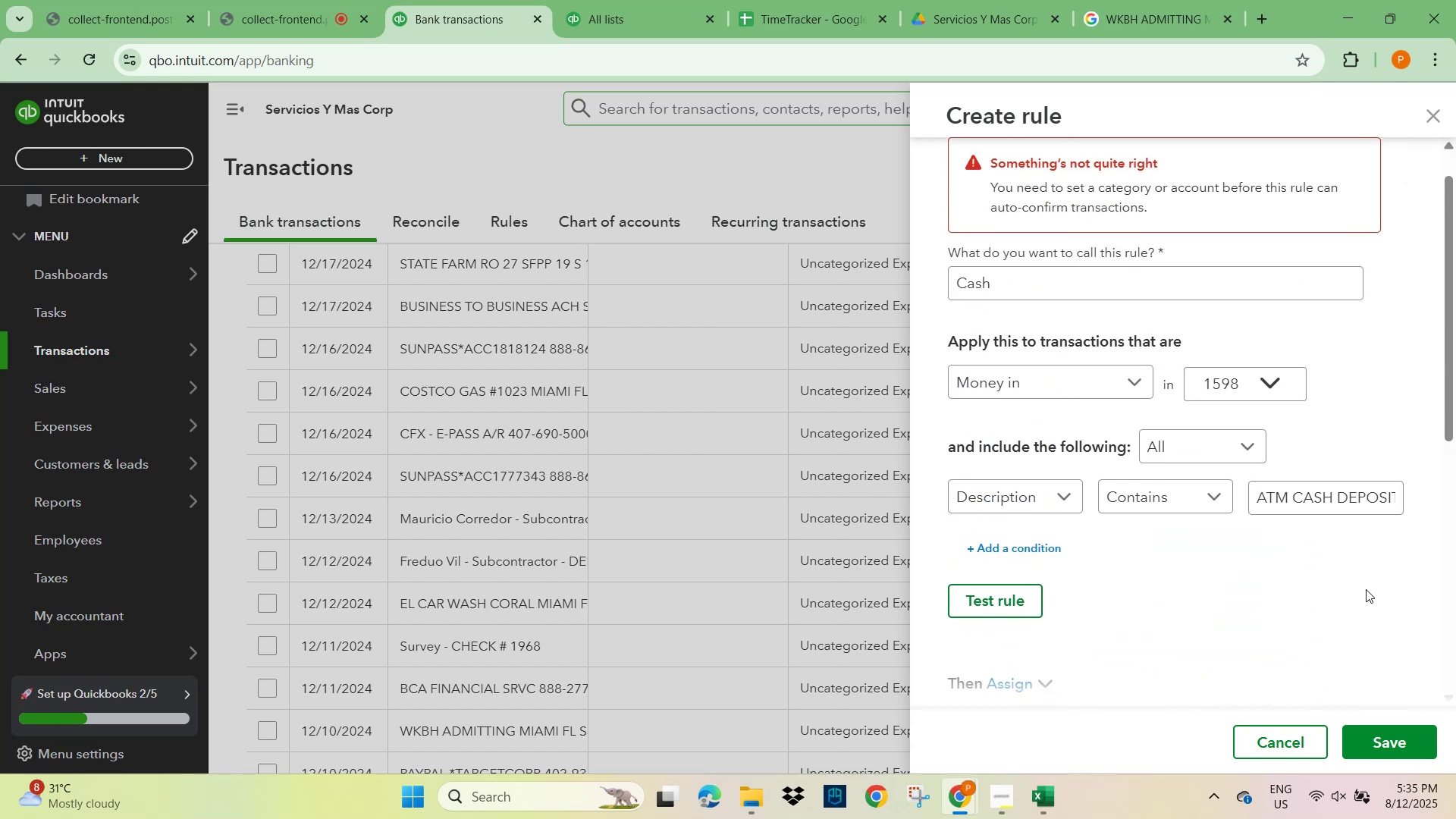 
scroll: coordinate [1364, 586], scroll_direction: down, amount: 5.0
 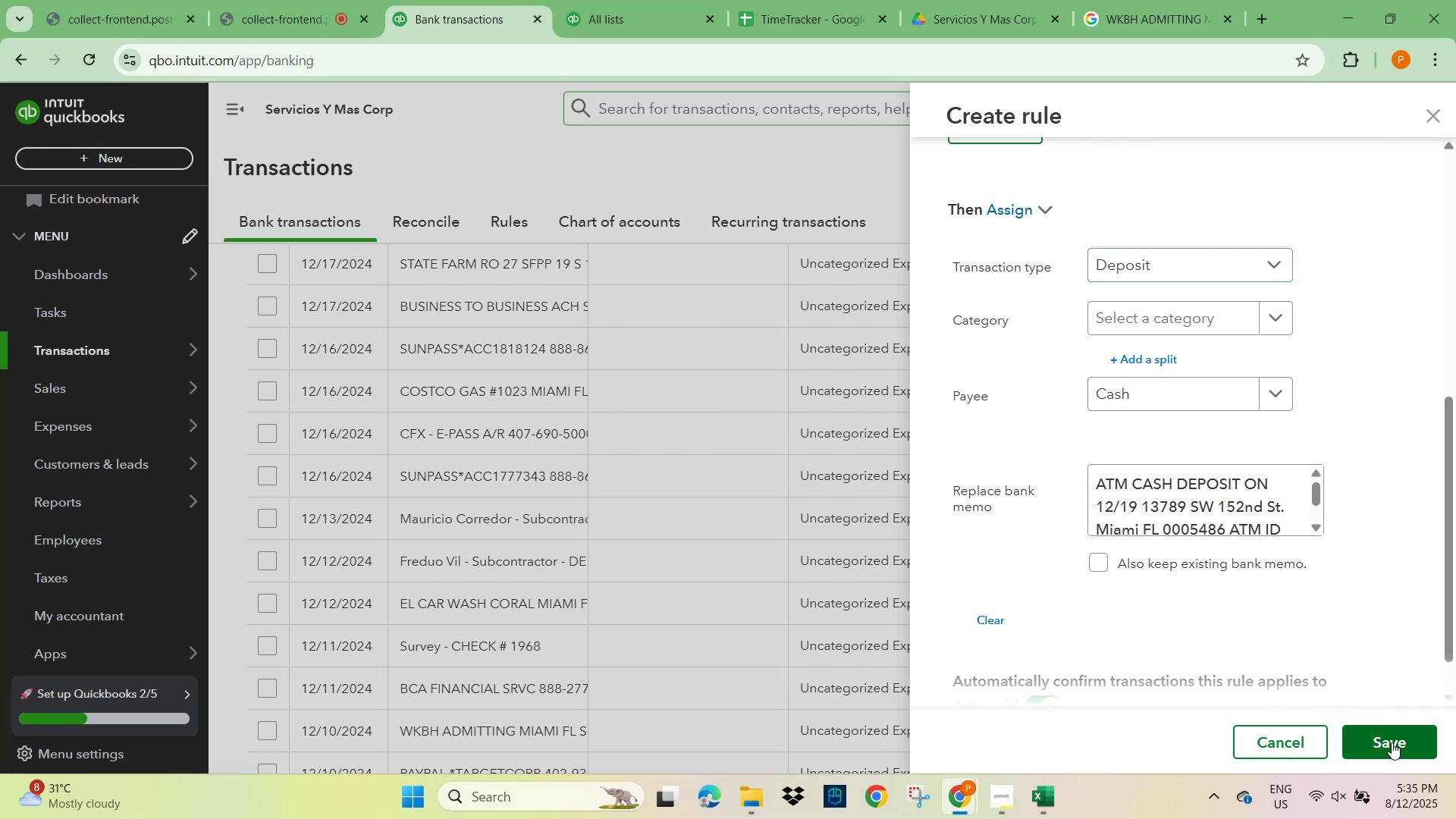 
scroll: coordinate [1341, 568], scroll_direction: up, amount: 6.0
 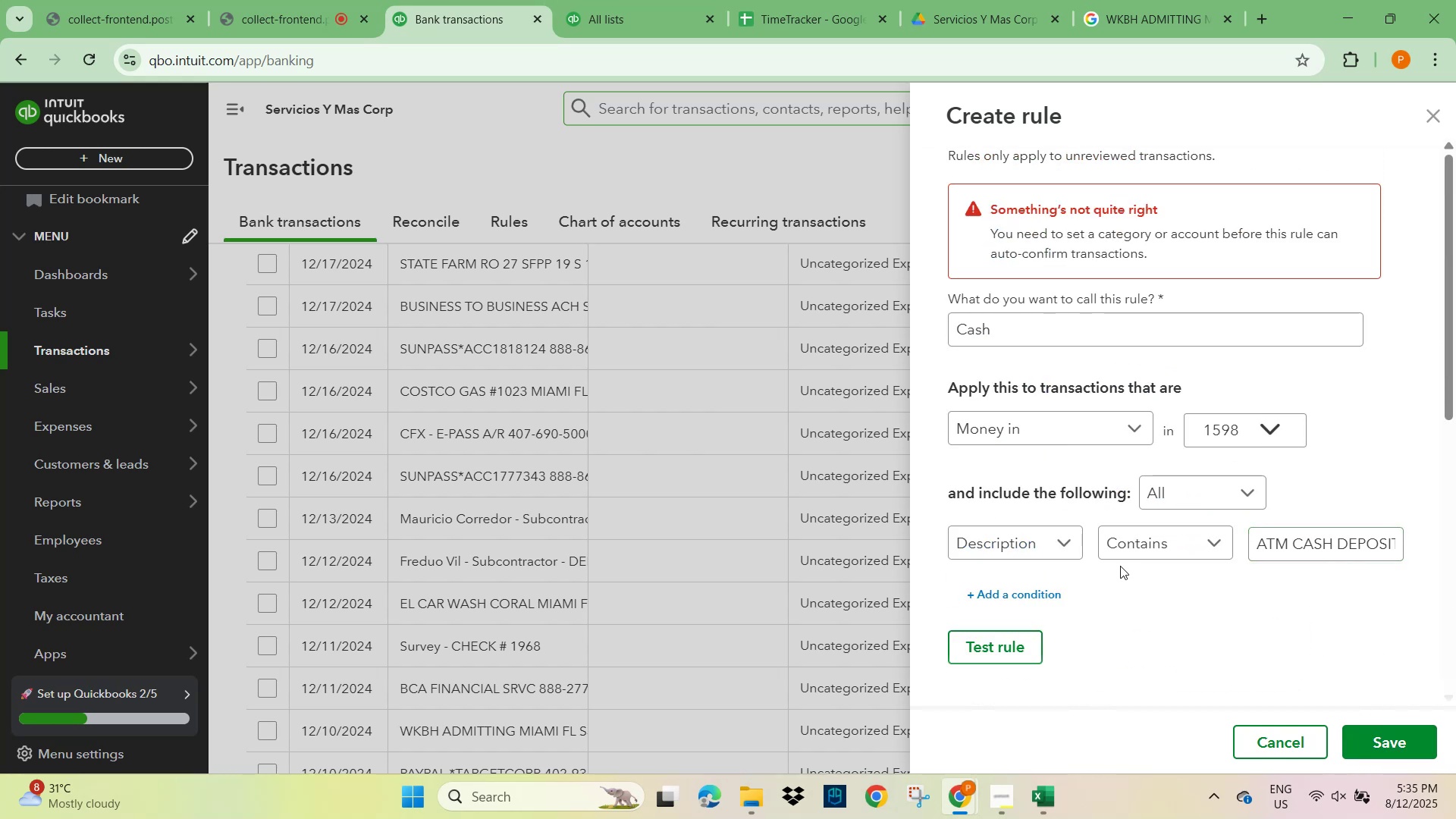 
wait(7.11)
 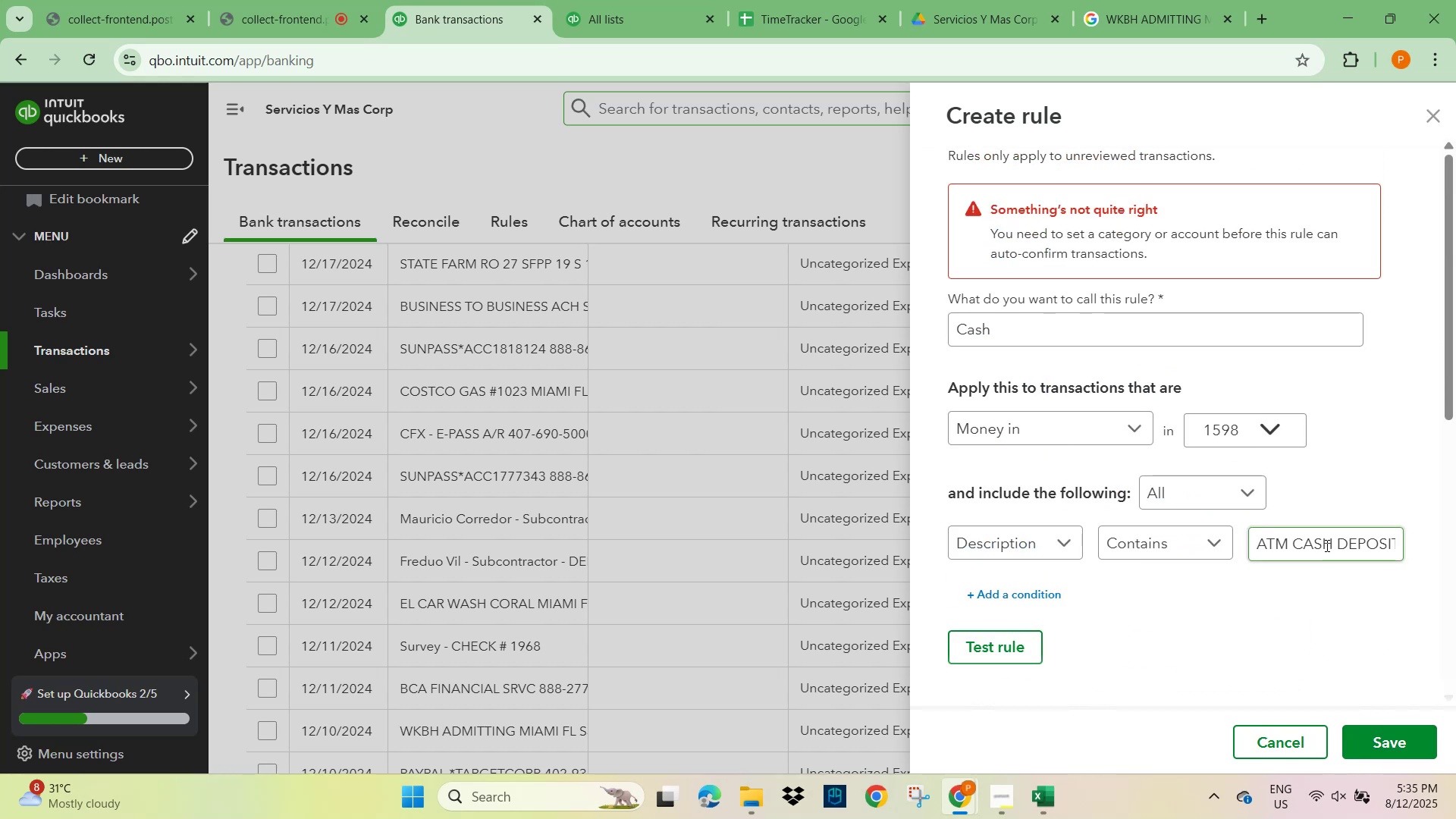 
scroll: coordinate [1069, 367], scroll_direction: up, amount: 6.0
 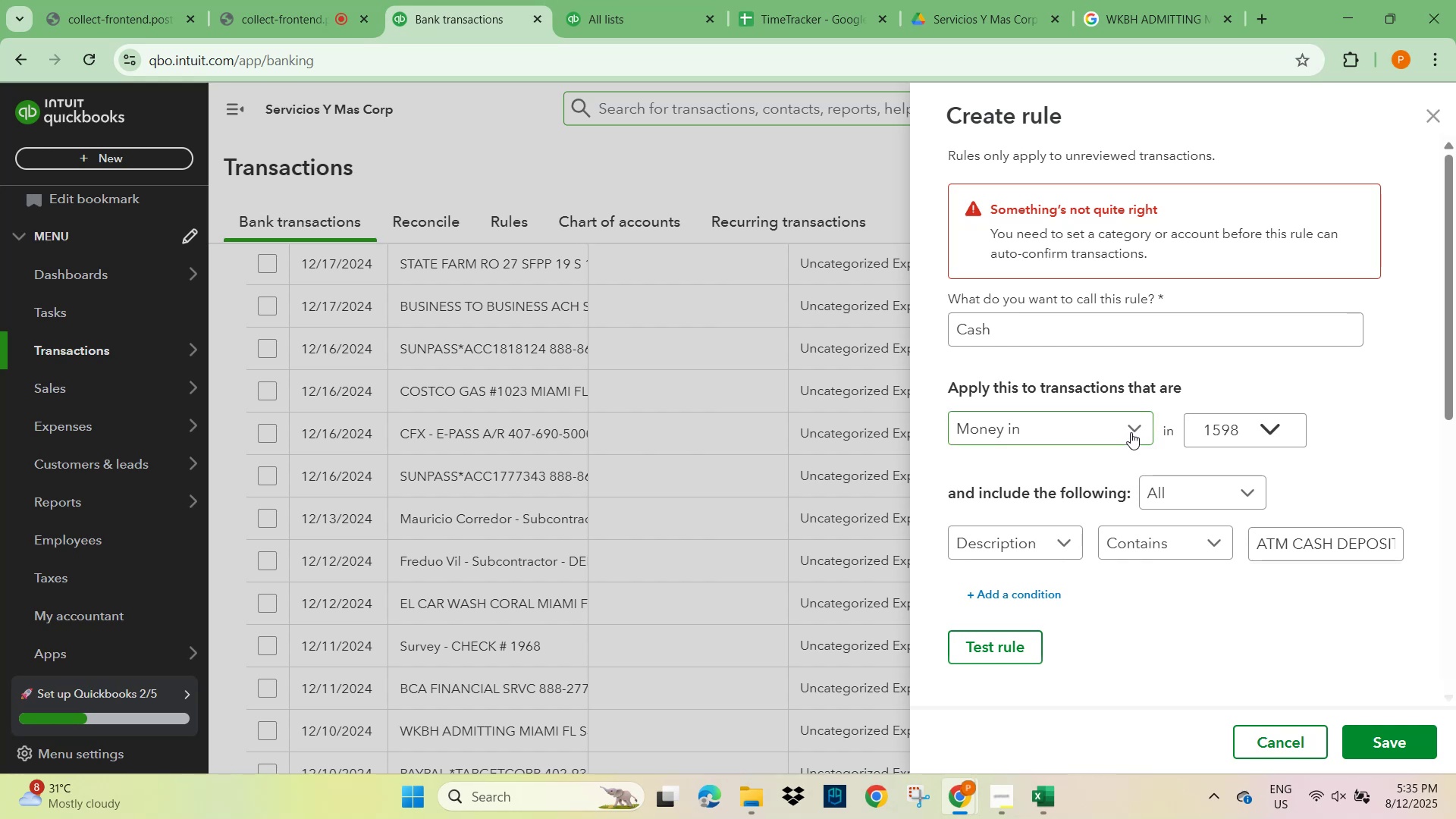 
scroll: coordinate [1126, 517], scroll_direction: down, amount: 4.0
 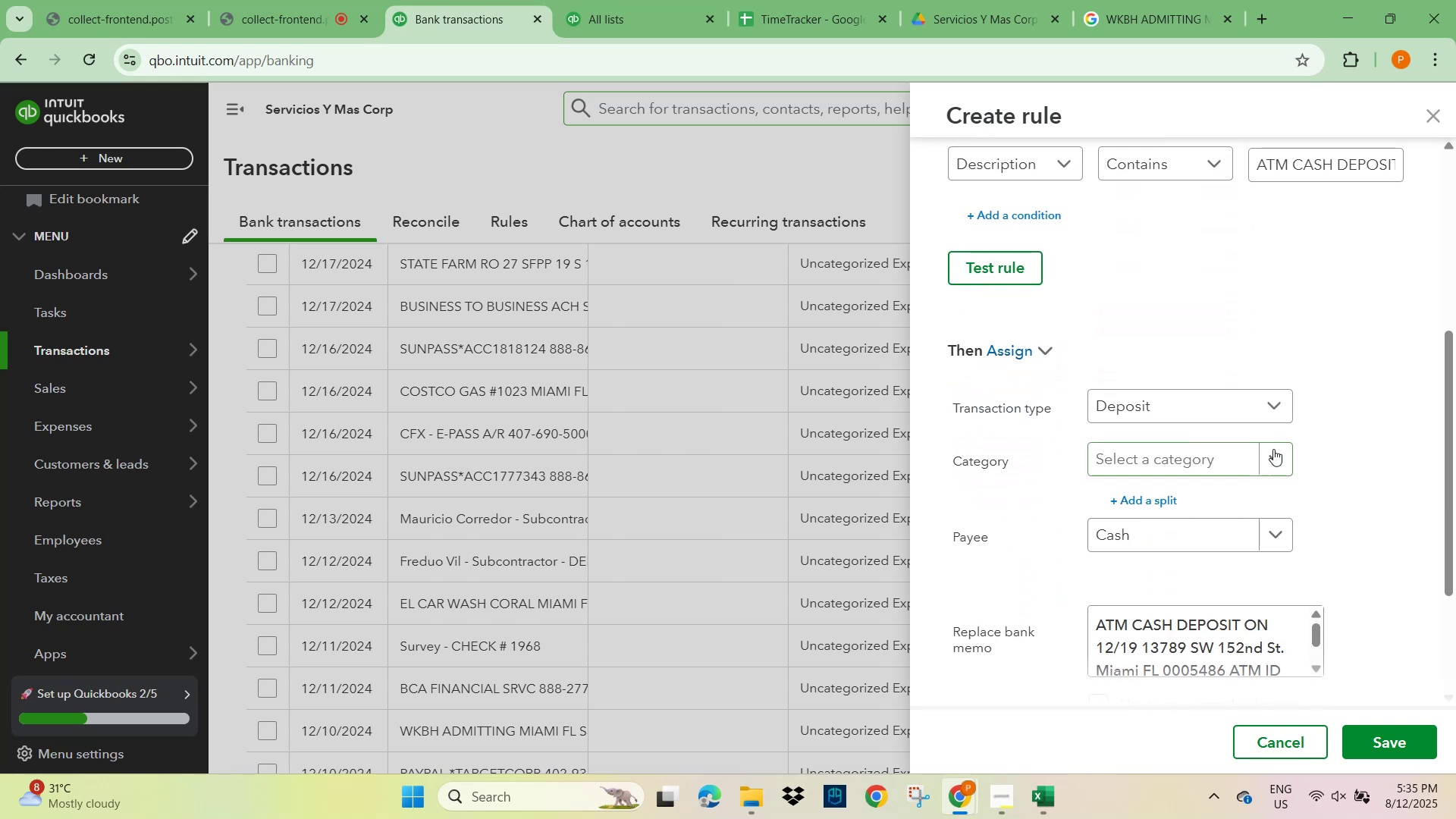 
left_click([1273, 457])
 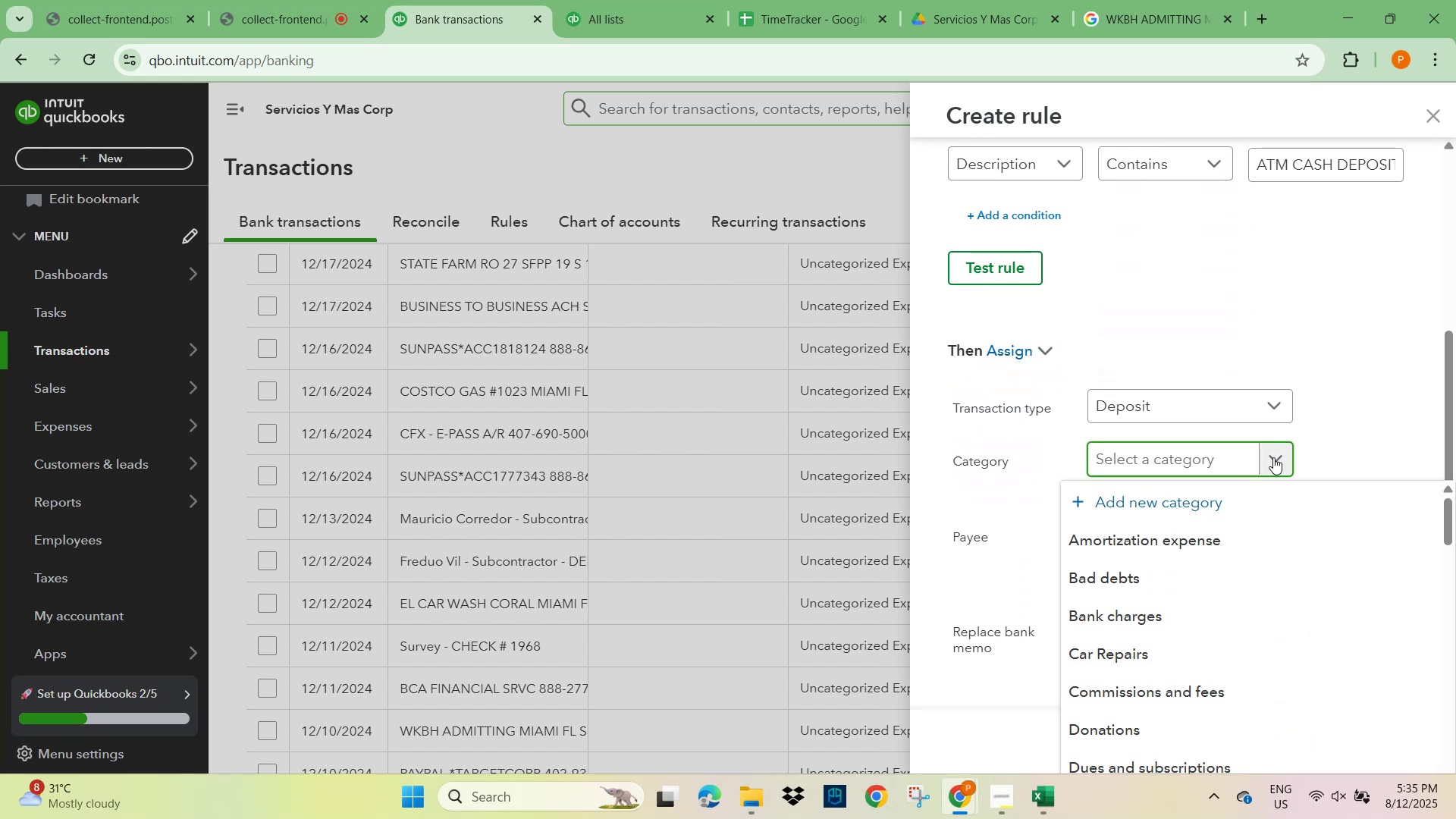 
type(sale)
 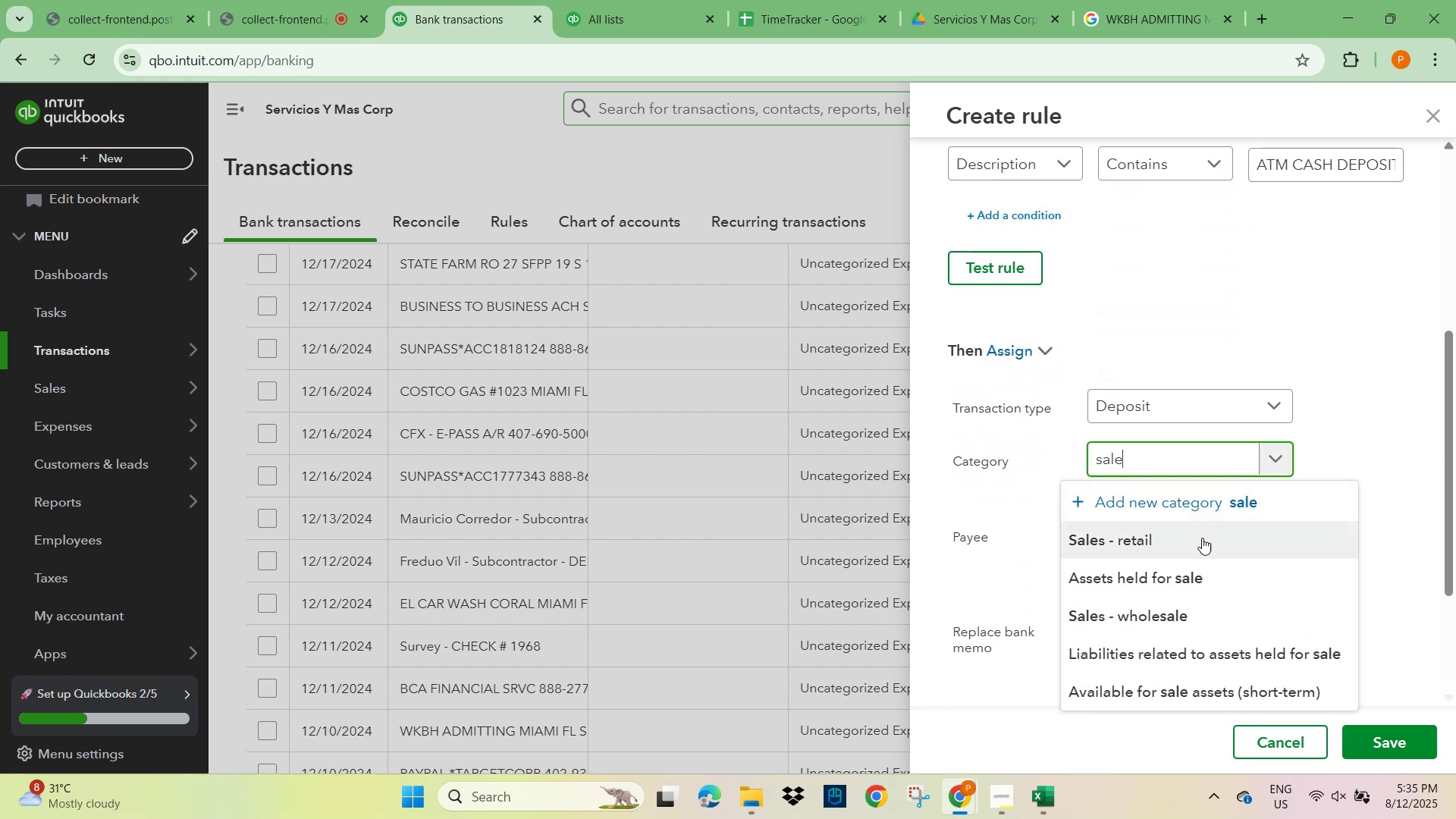 
double_click([1384, 473])
 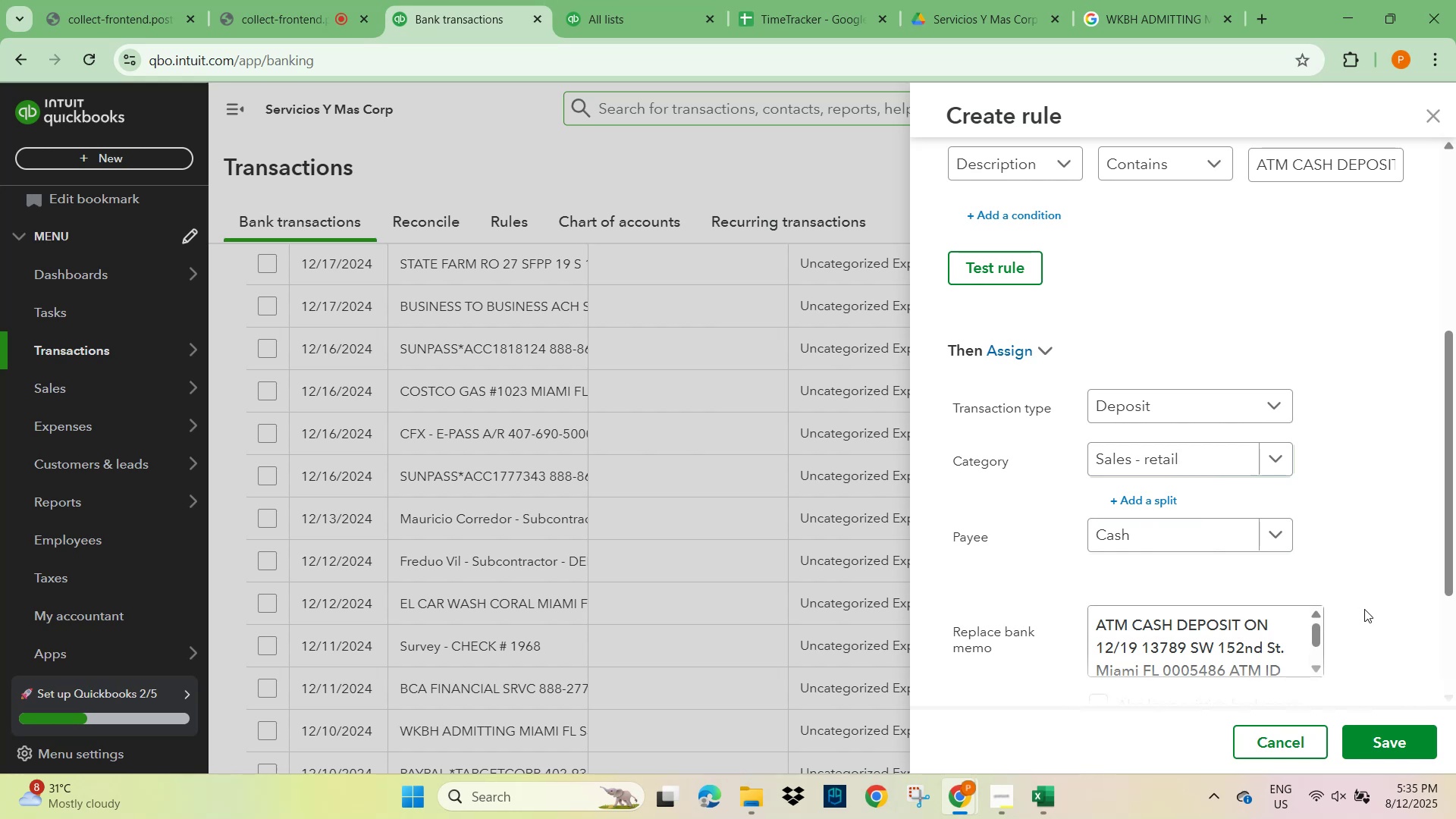 
scroll: coordinate [1362, 603], scroll_direction: down, amount: 4.0
 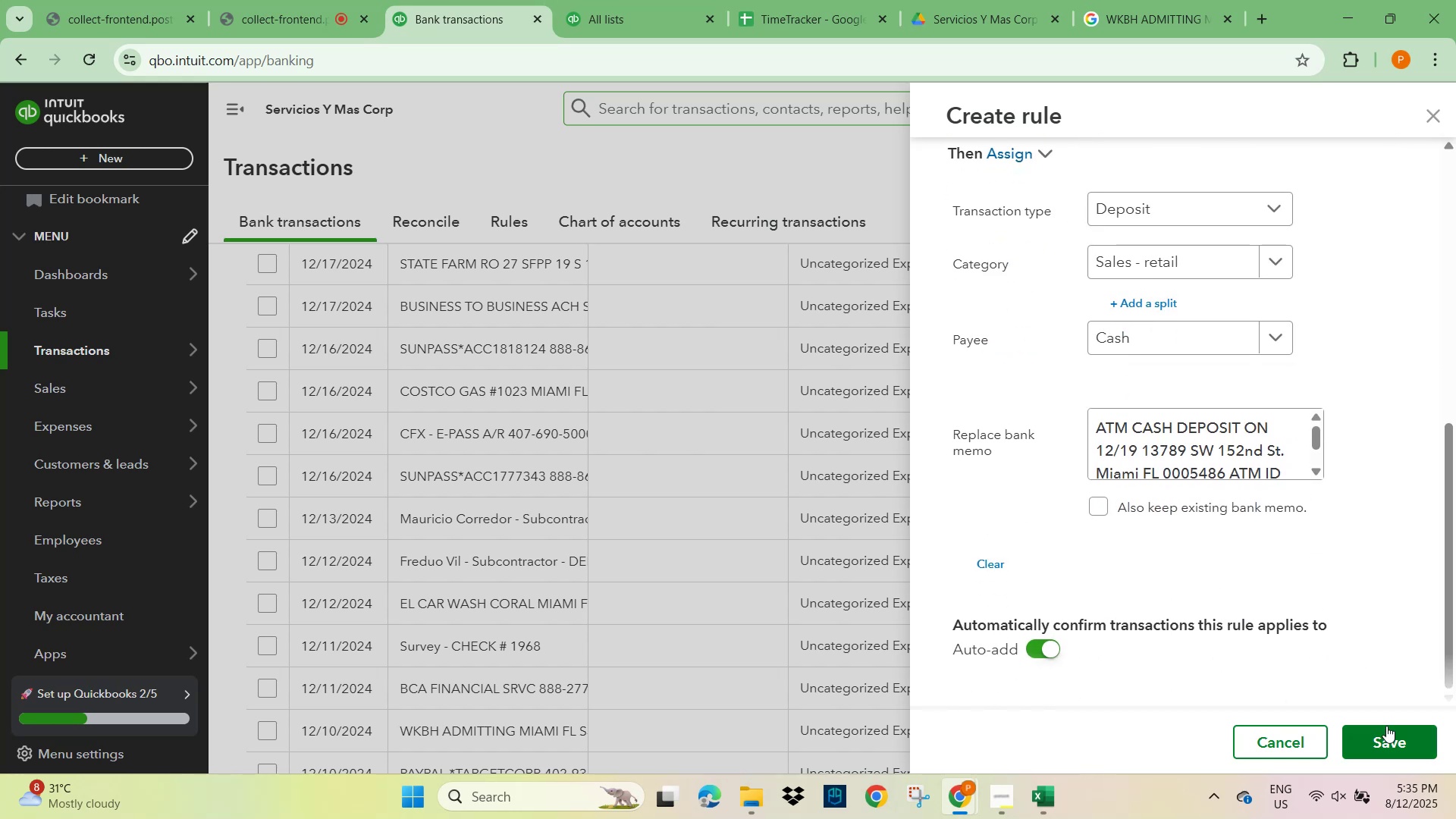 
left_click([1385, 748])
 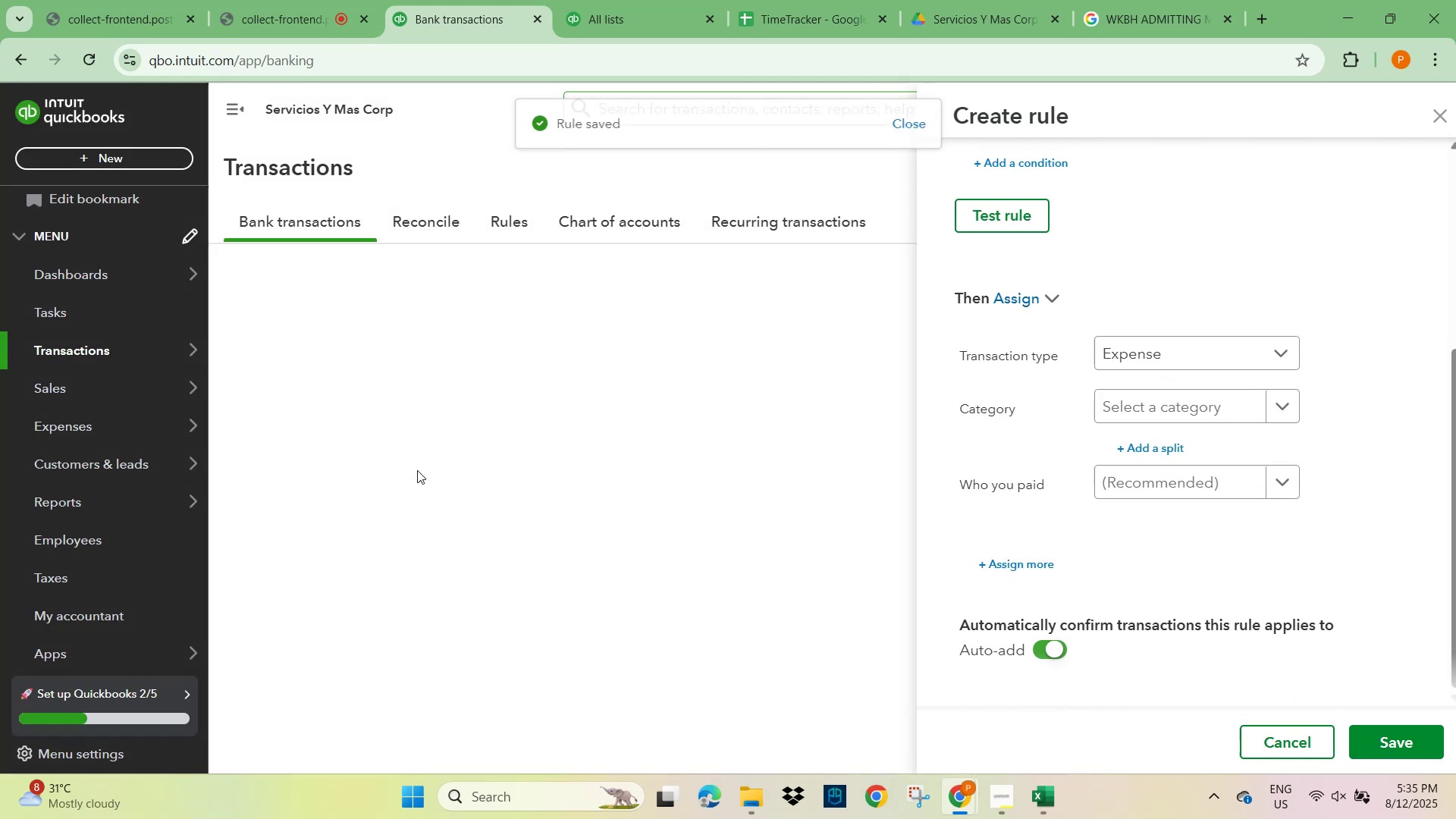 
wait(5.38)
 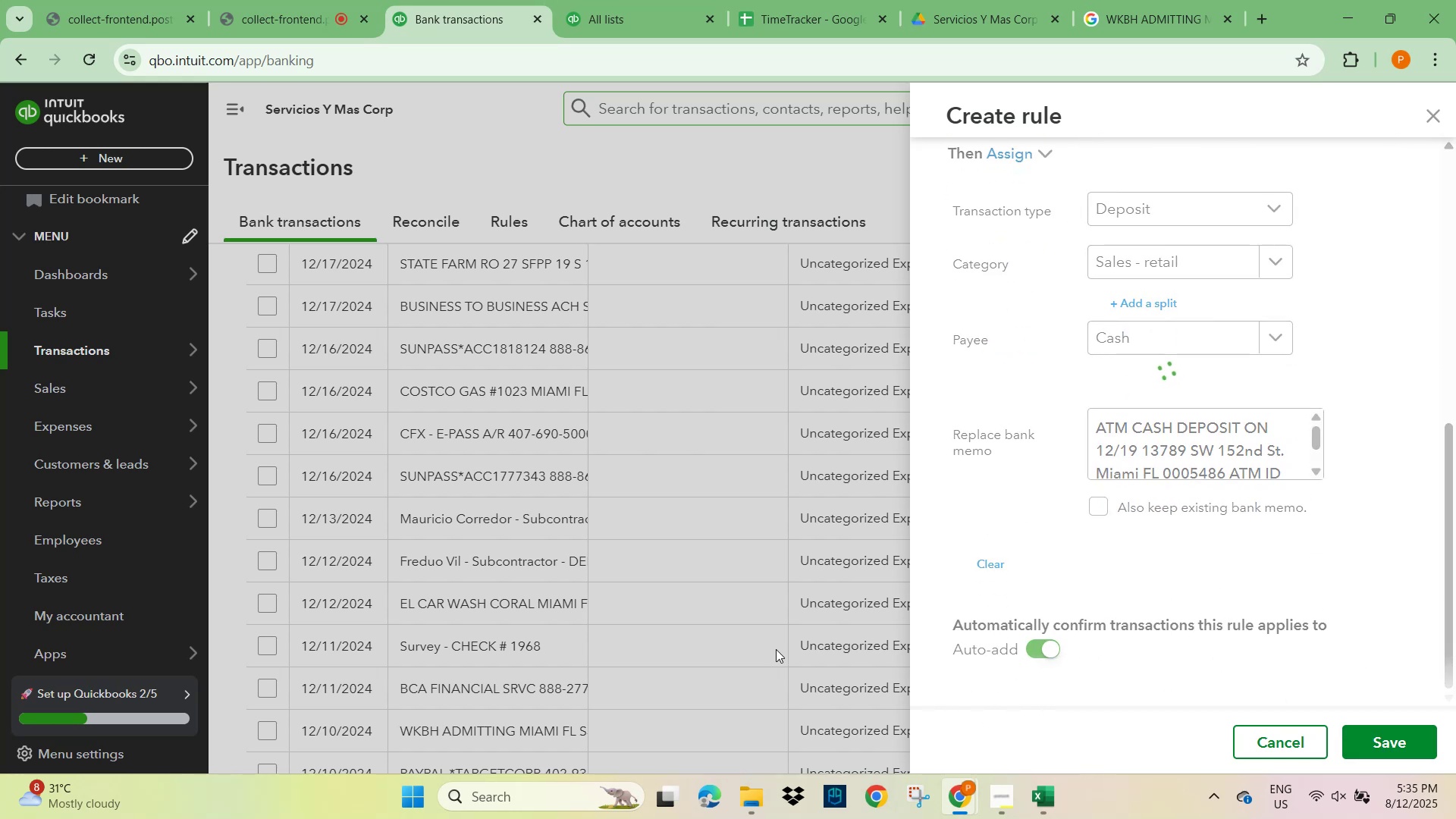 
scroll: coordinate [491, 460], scroll_direction: up, amount: 14.0
 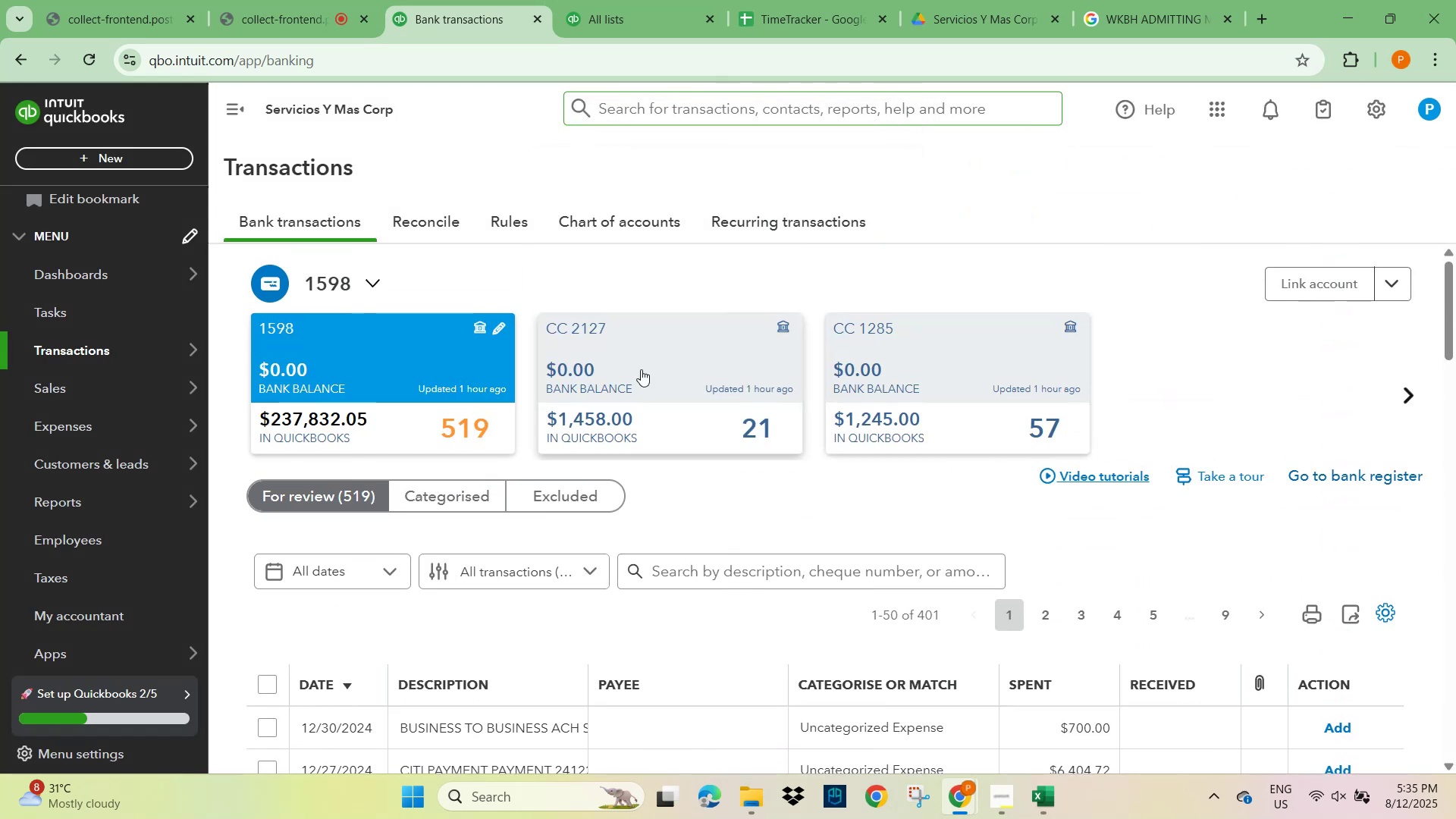 
scroll: coordinate [427, 459], scroll_direction: down, amount: 8.0
 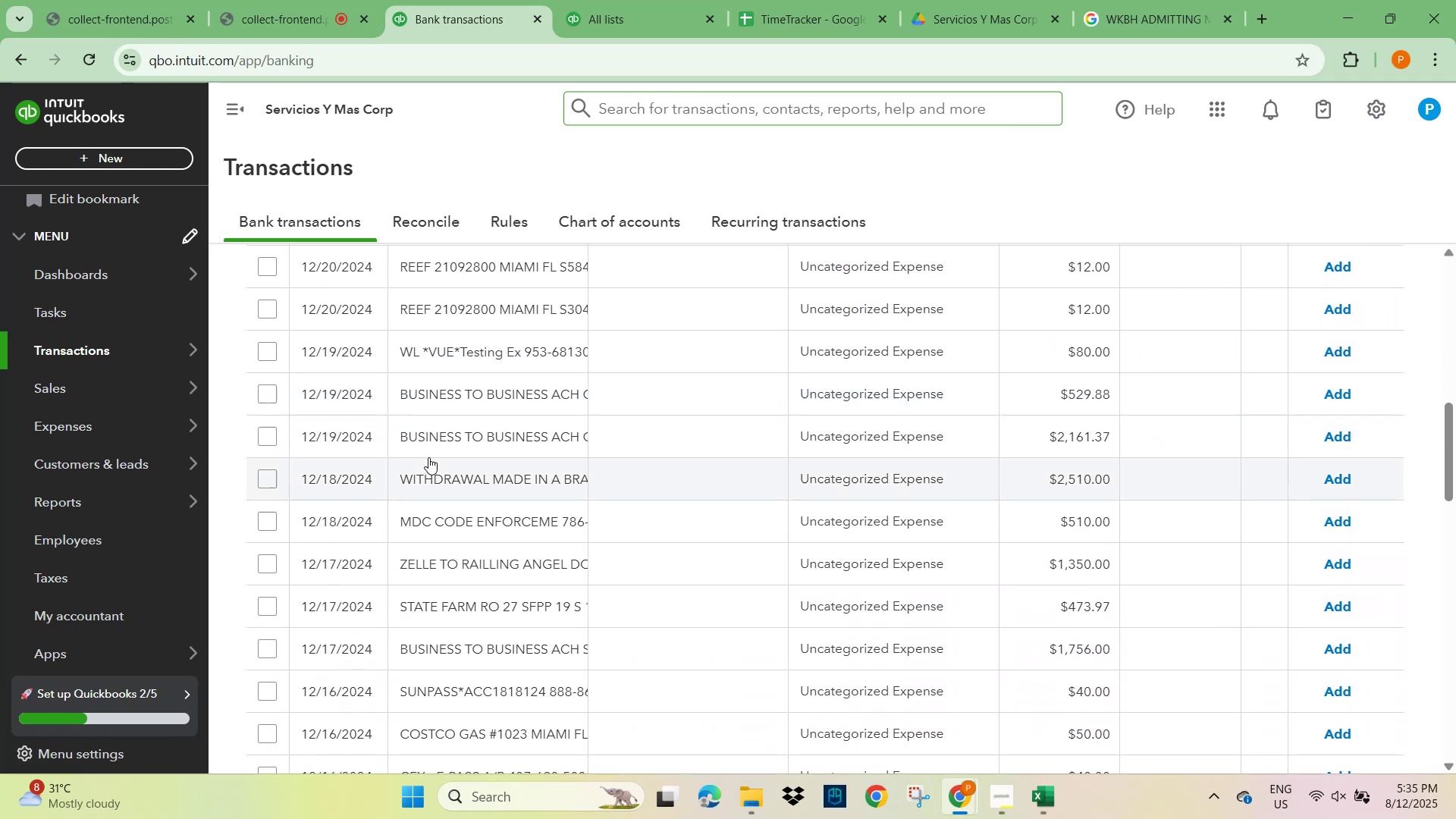 
scroll: coordinate [428, 452], scroll_direction: up, amount: 2.0
 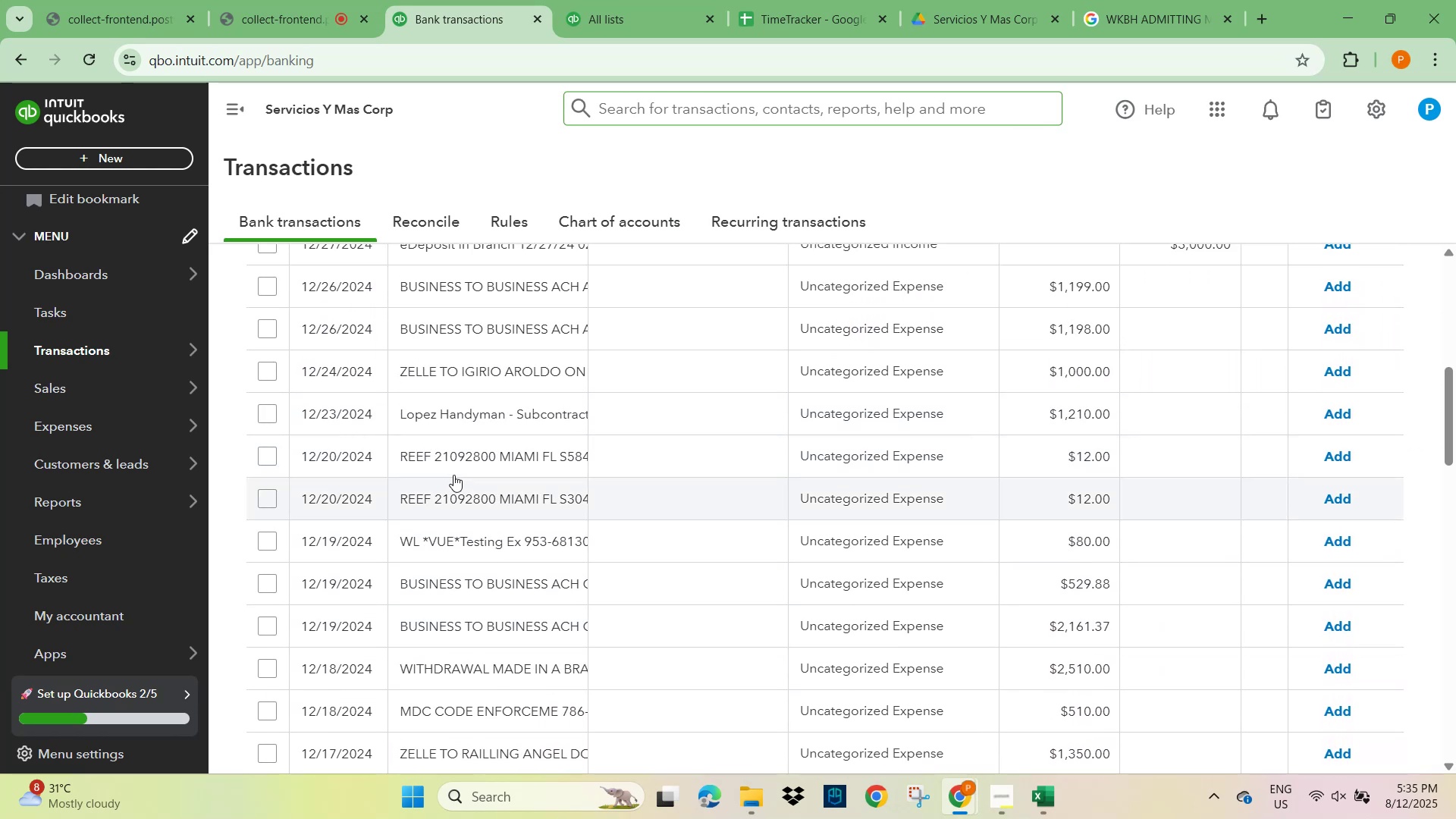 
left_click([460, 454])
 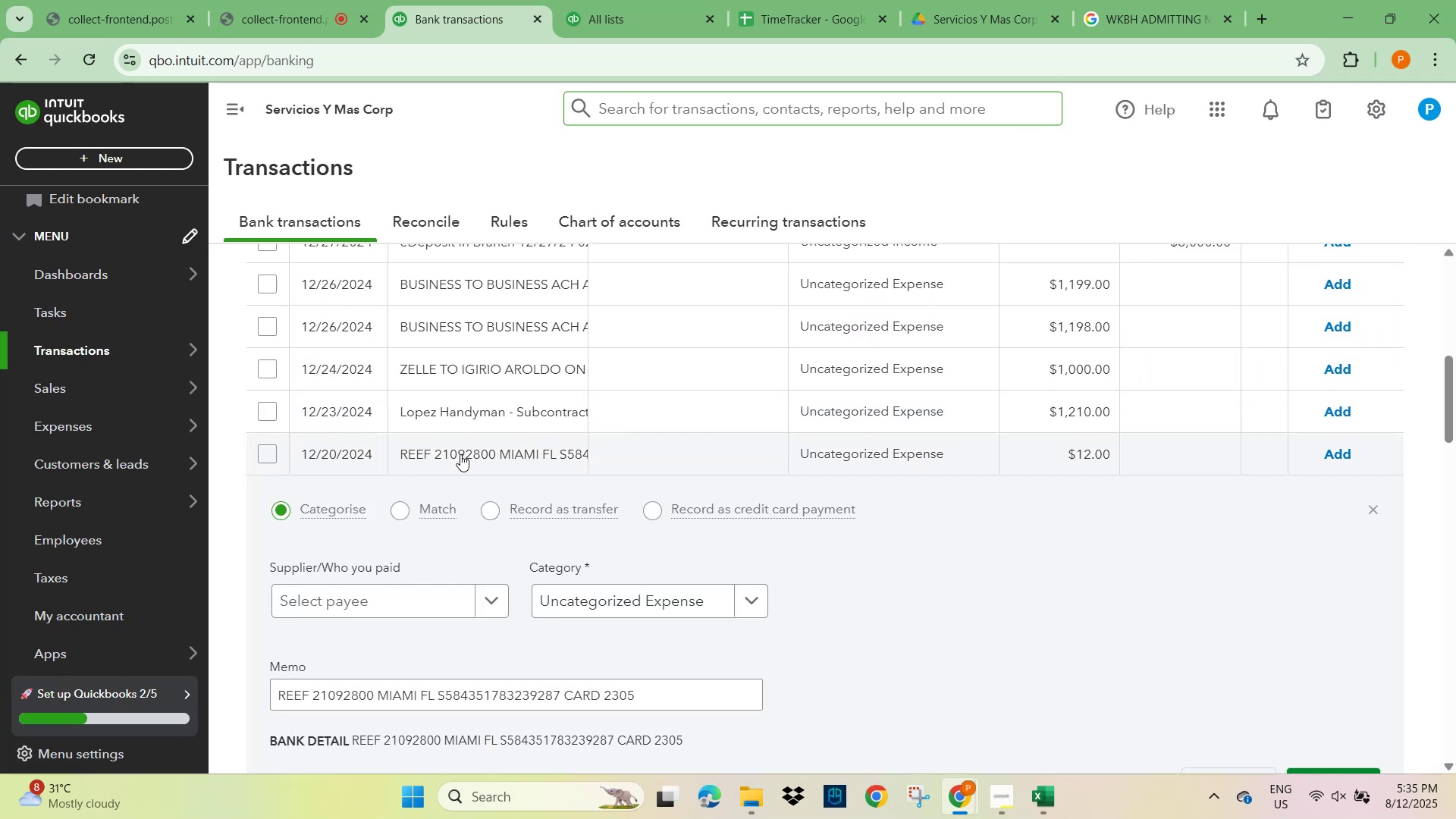 
scroll: coordinate [460, 488], scroll_direction: down, amount: 2.0
 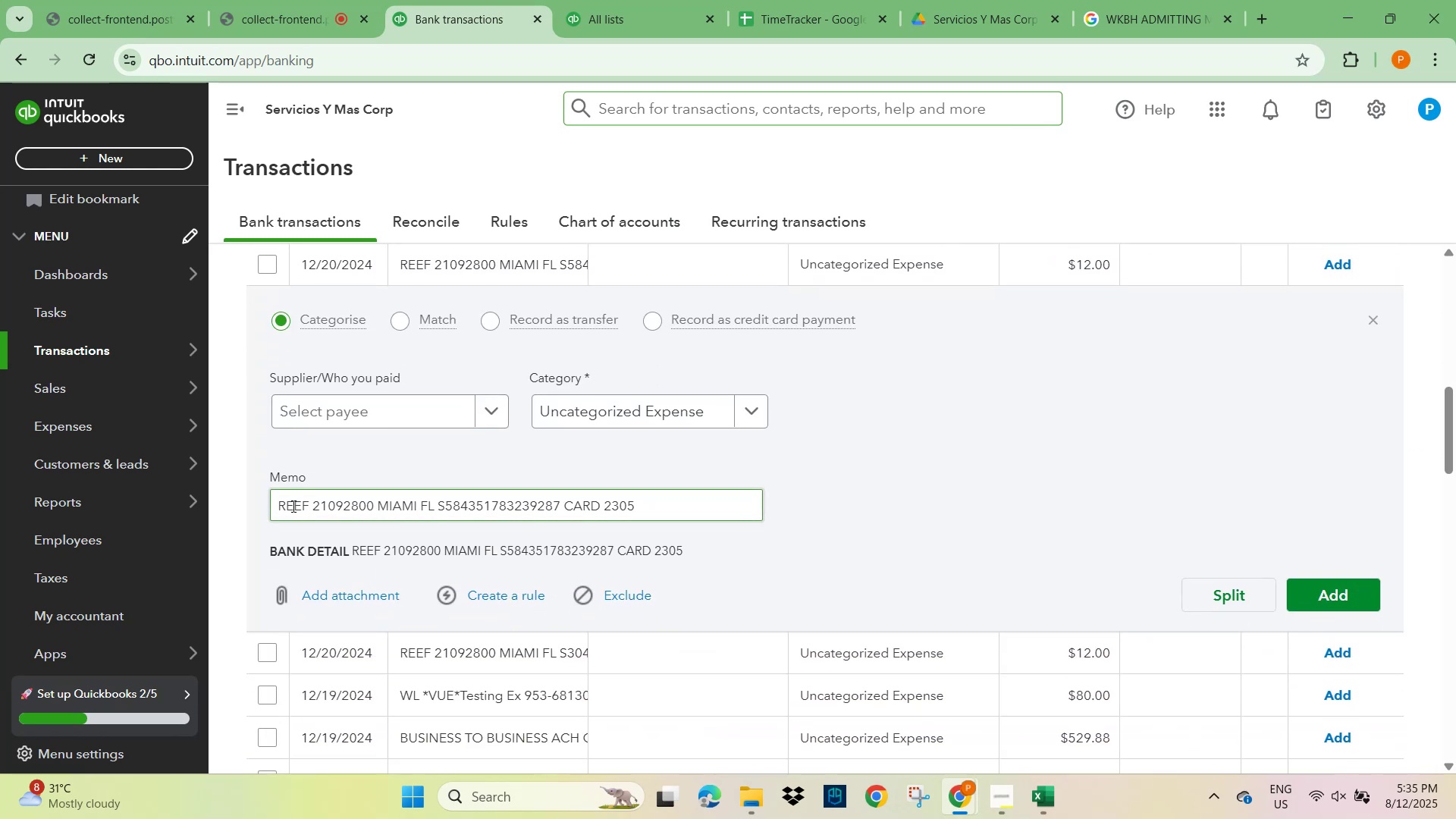 
double_click([290, 504])
 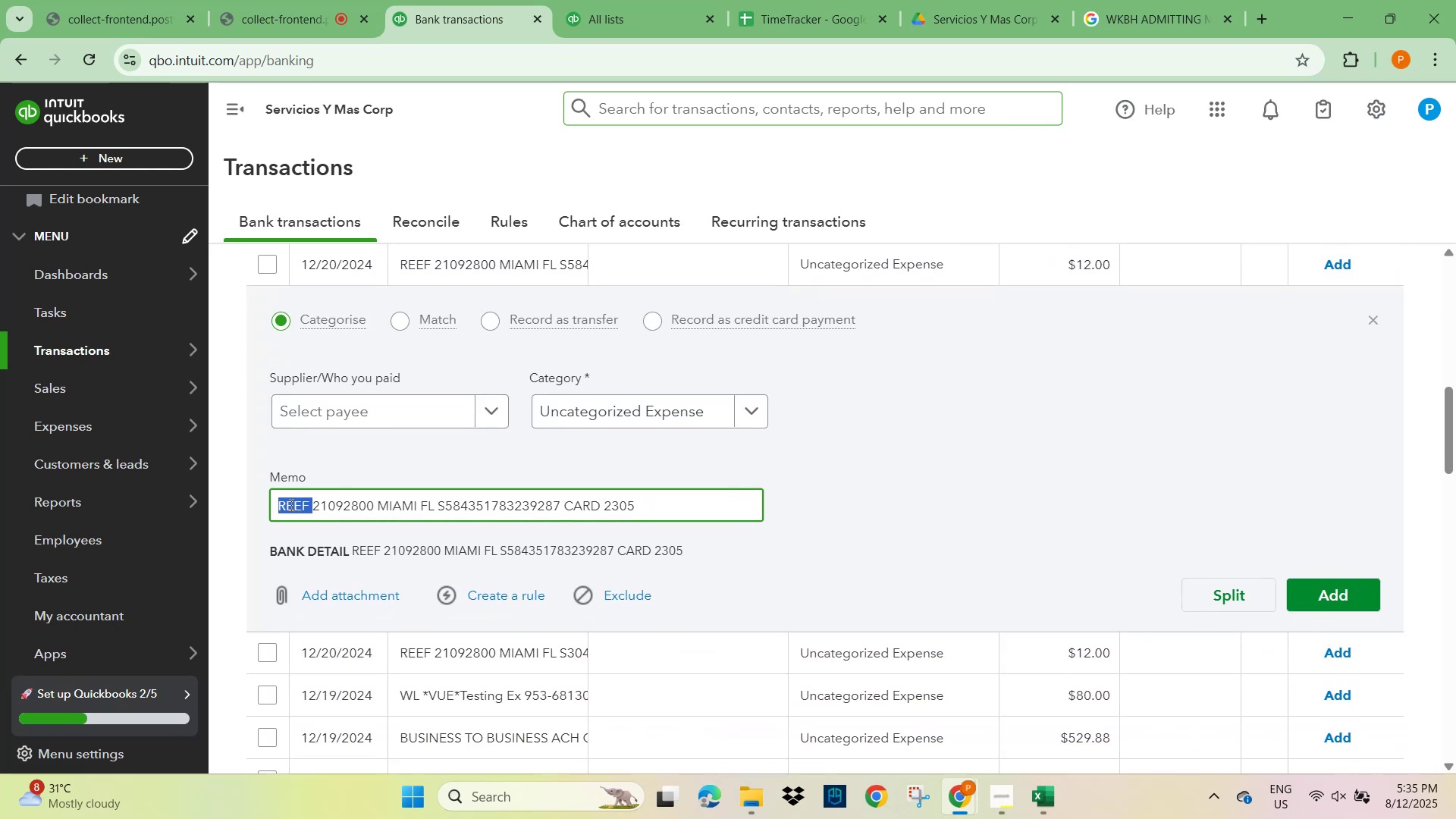 
key(Control+C)
 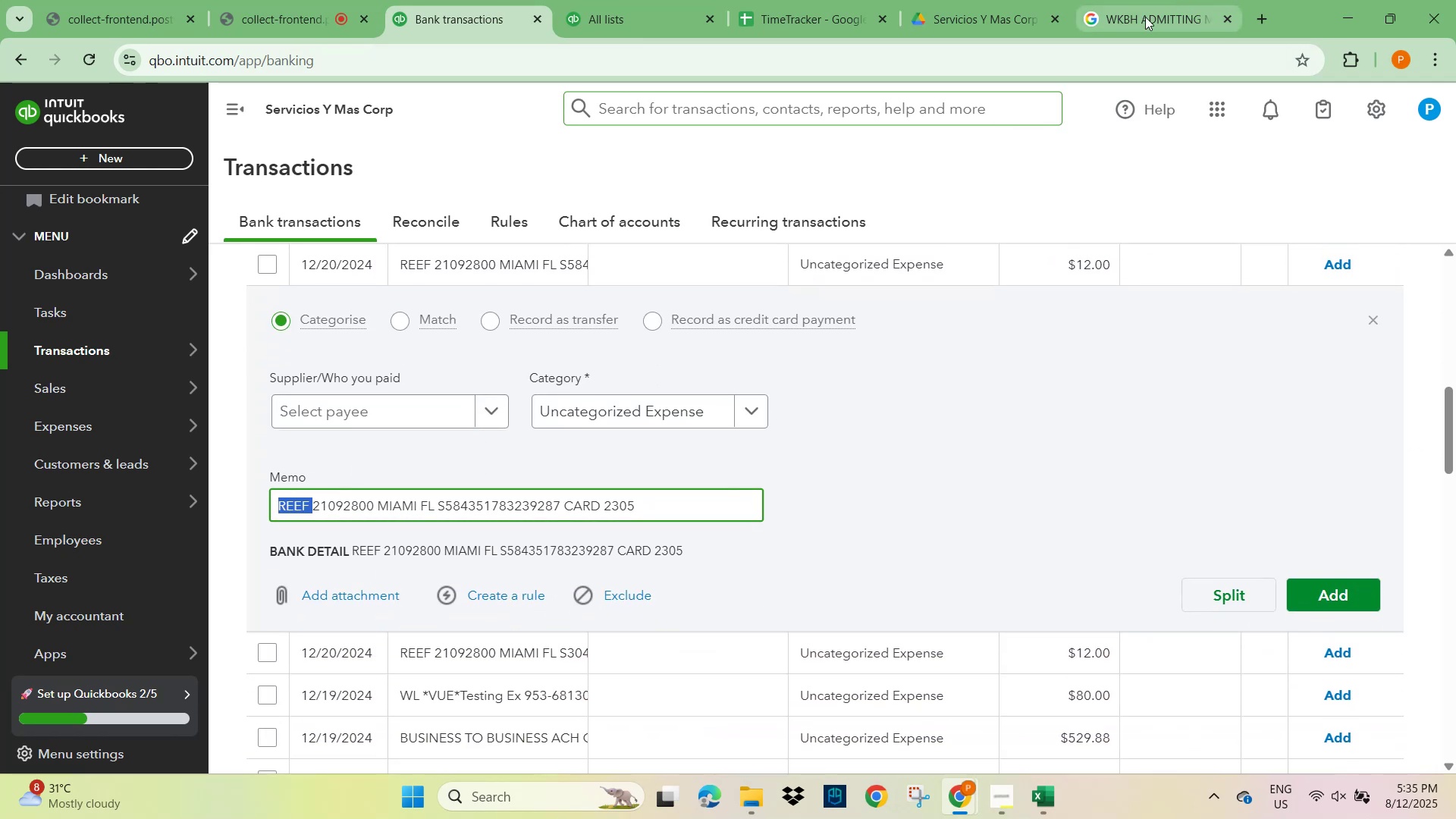 
left_click([978, 36])
 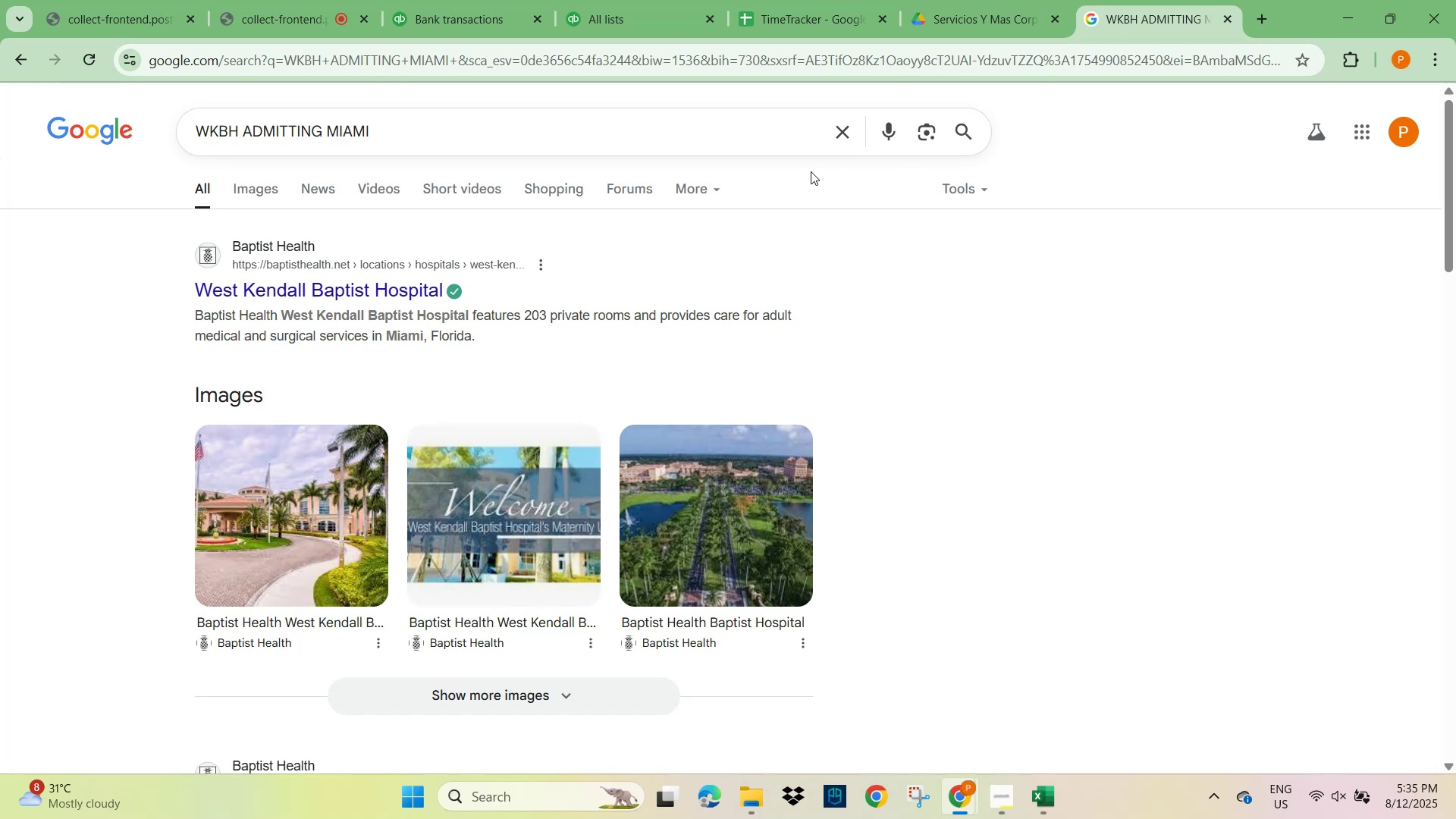 
key(Control+V)
 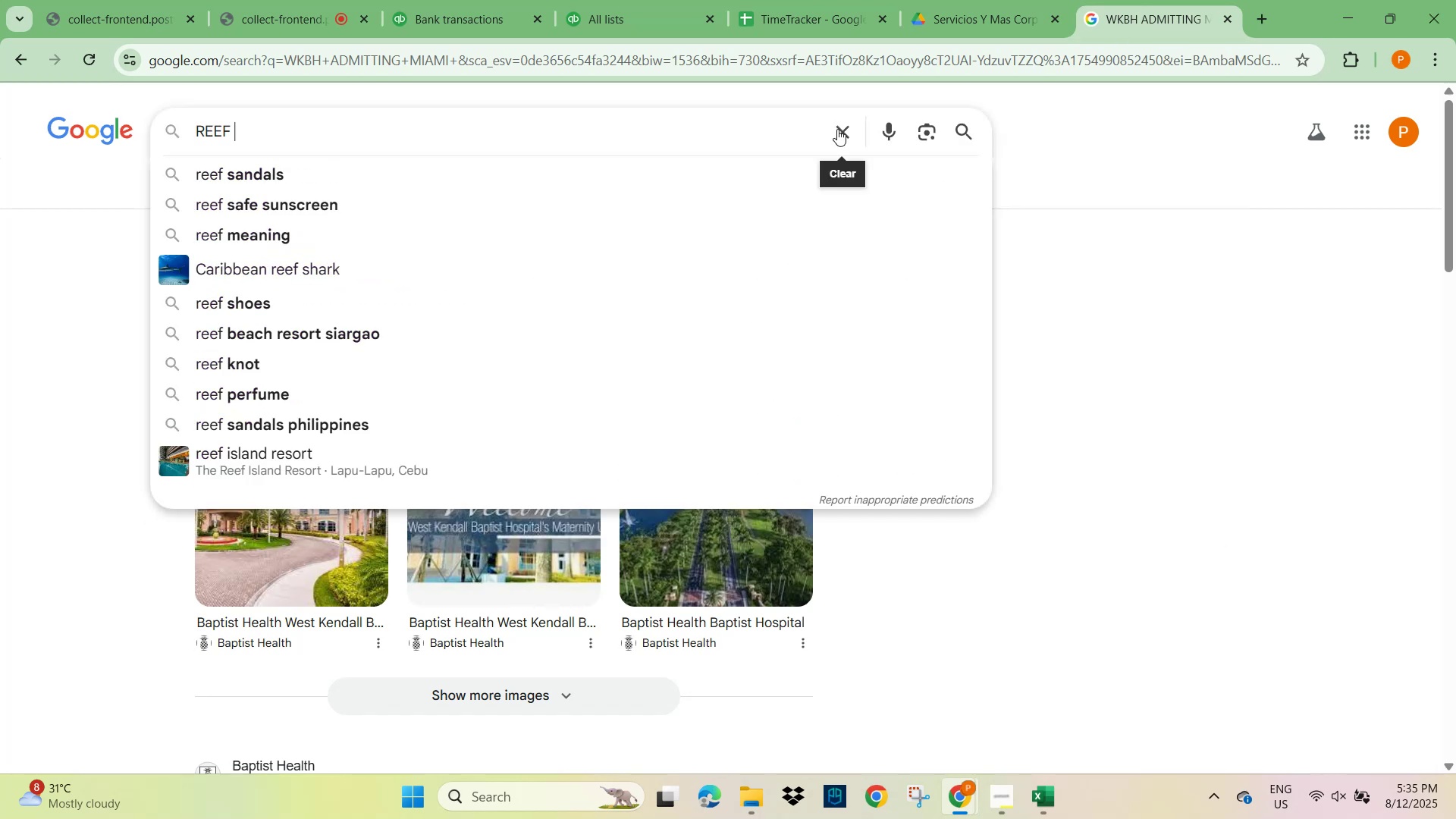 
key(NumpadEnter)
 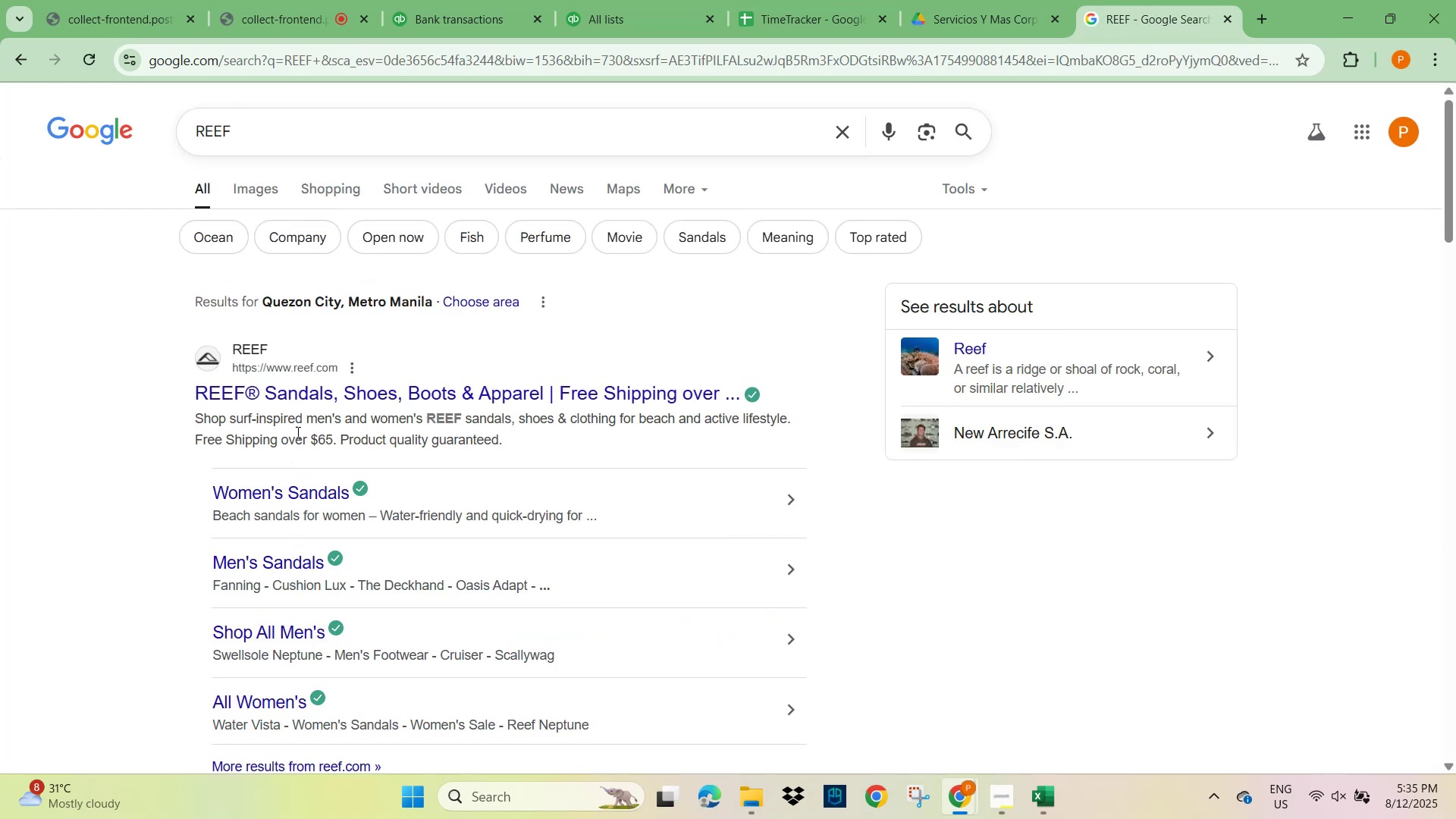 
wait(8.95)
 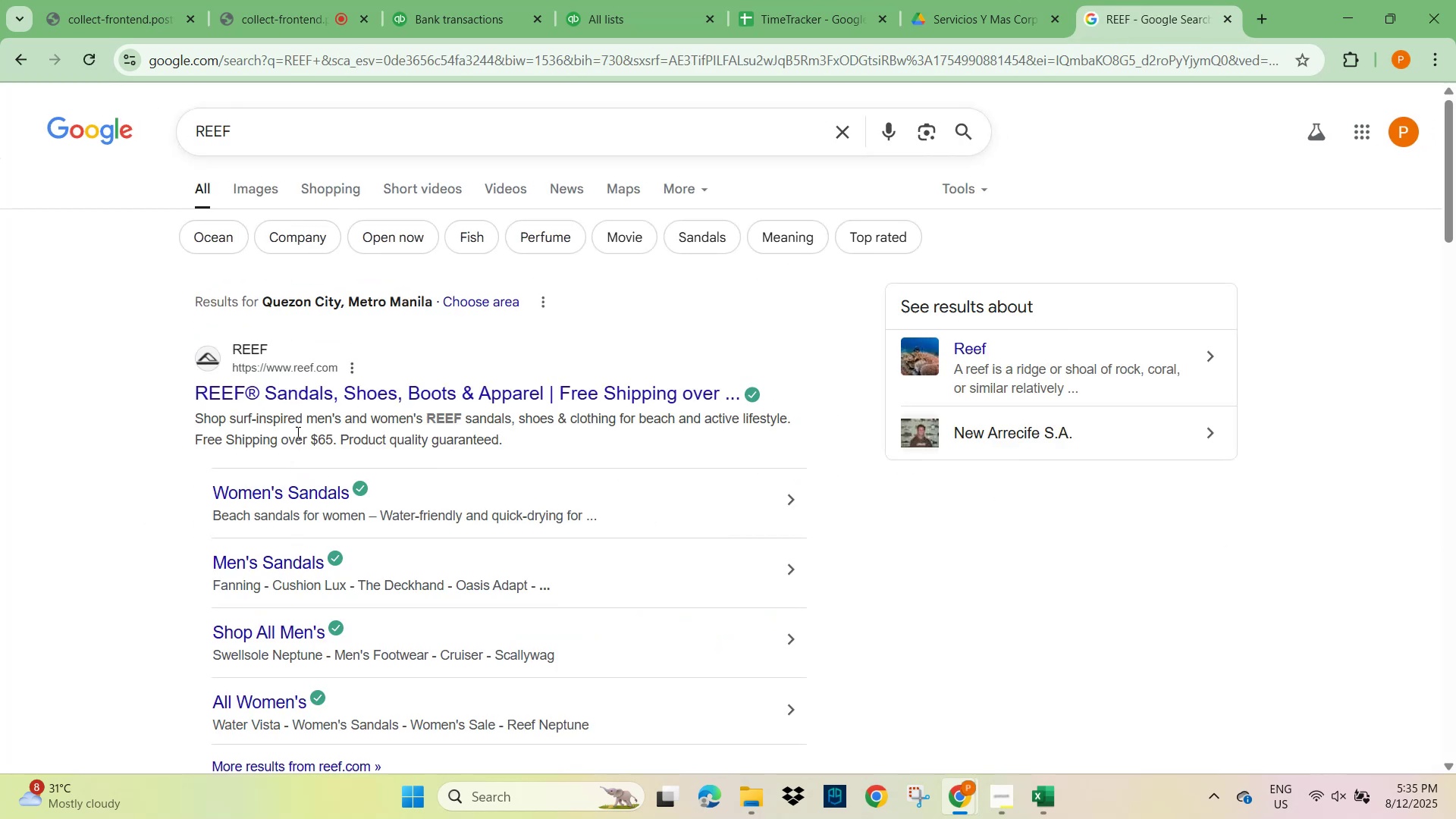 
left_click([463, 14])
 